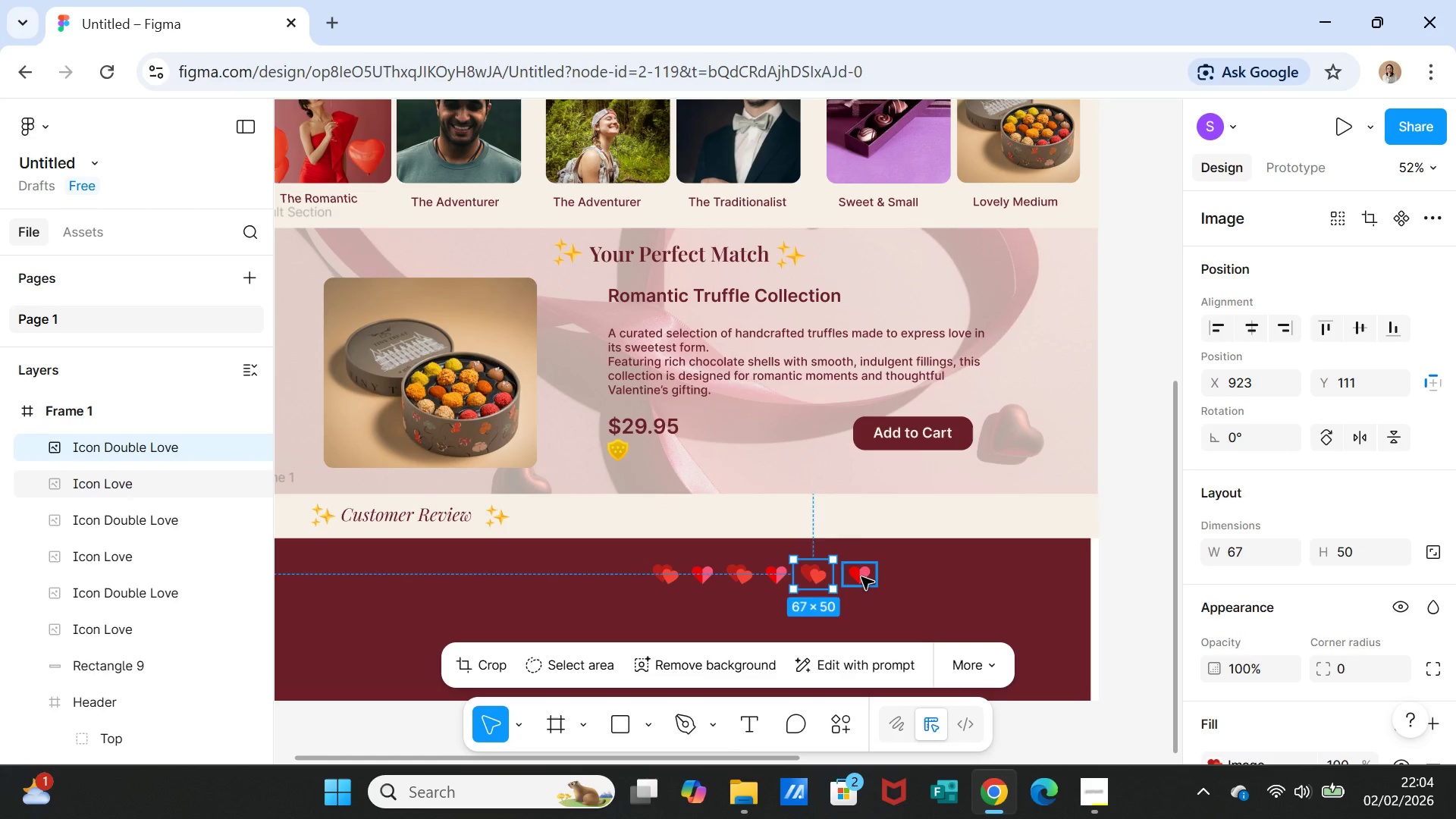 
left_click([861, 577])
 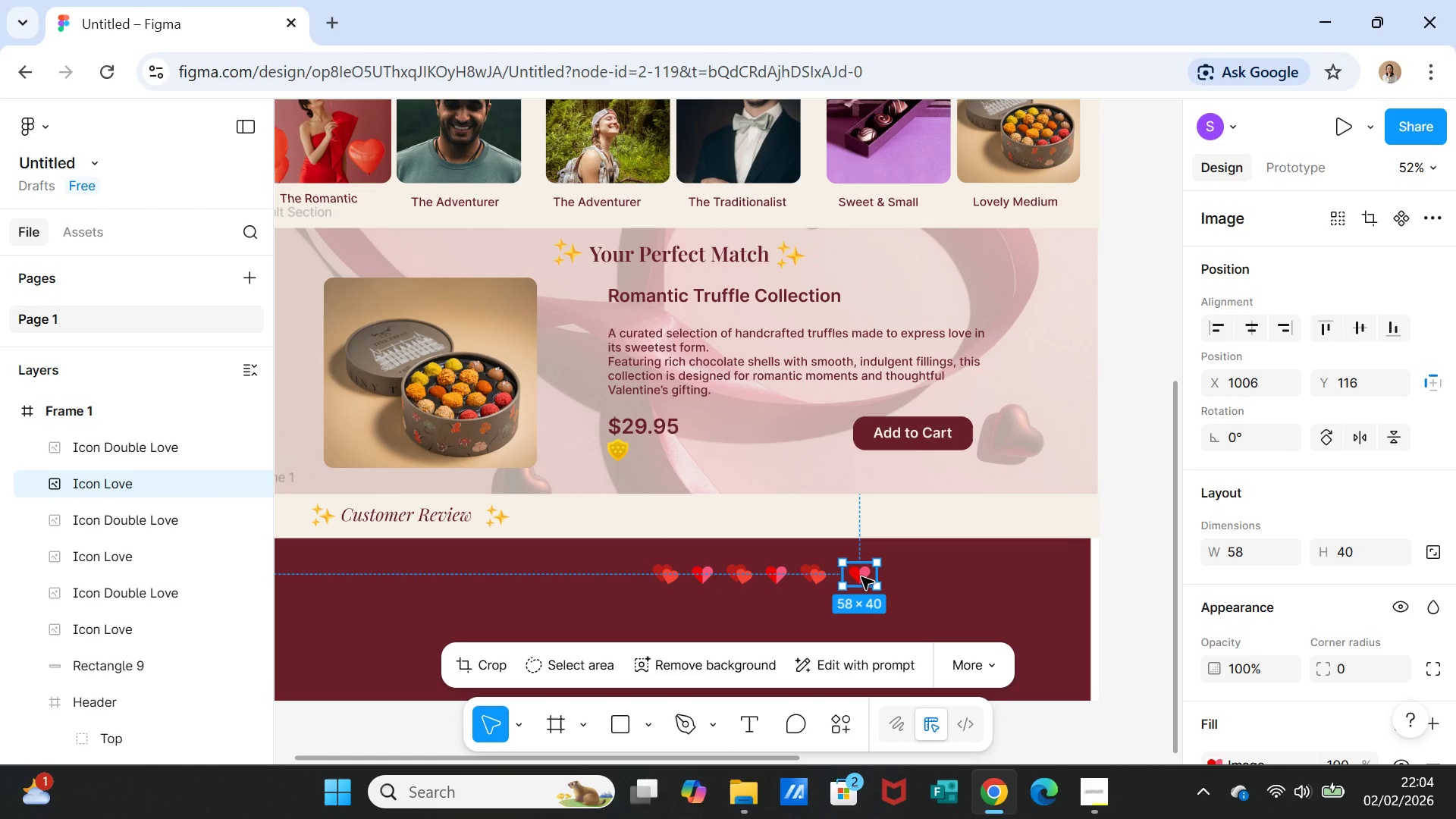 
left_click_drag(start_coordinate=[861, 577], to_coordinate=[856, 576])
 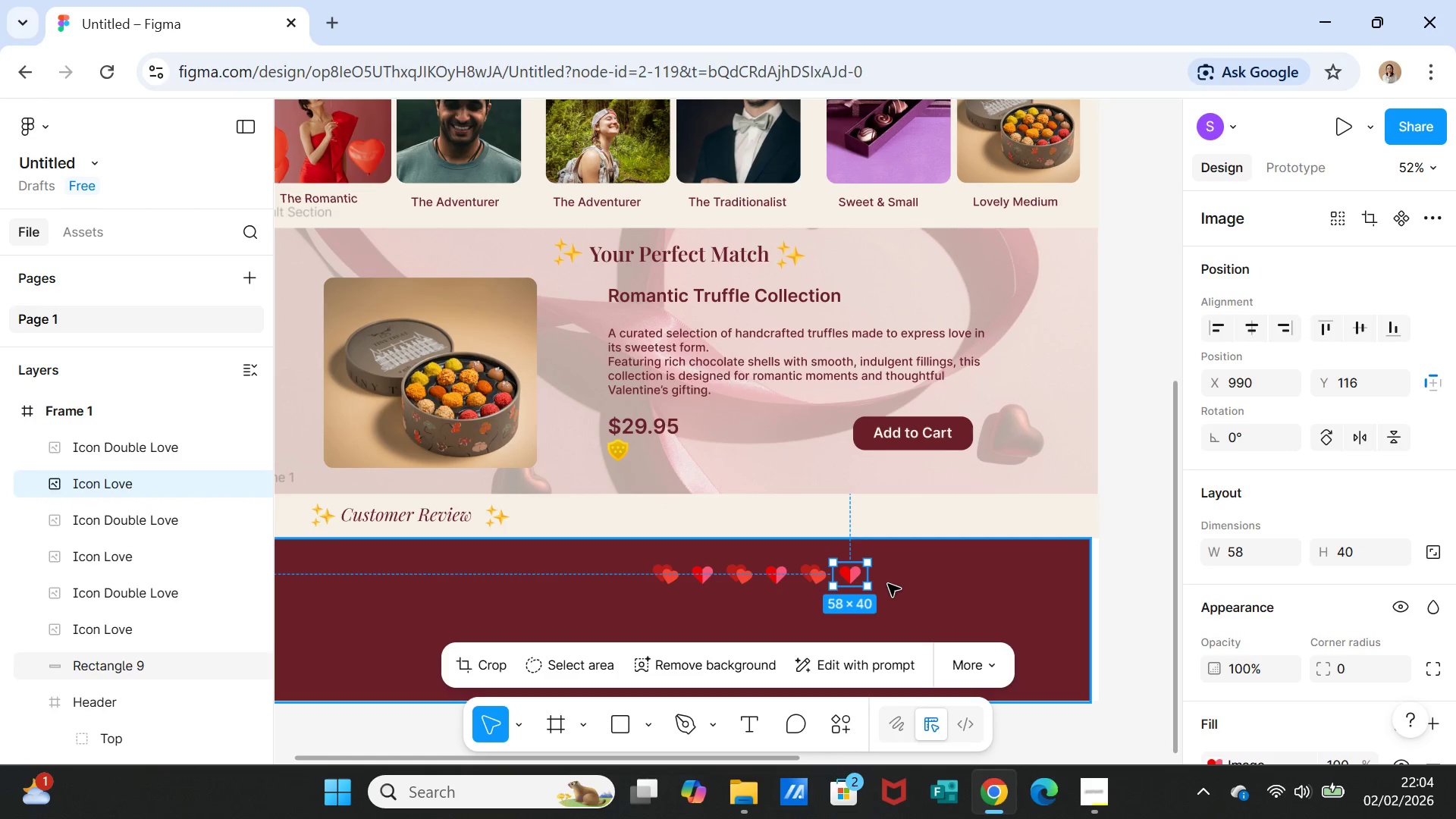 
left_click([888, 584])
 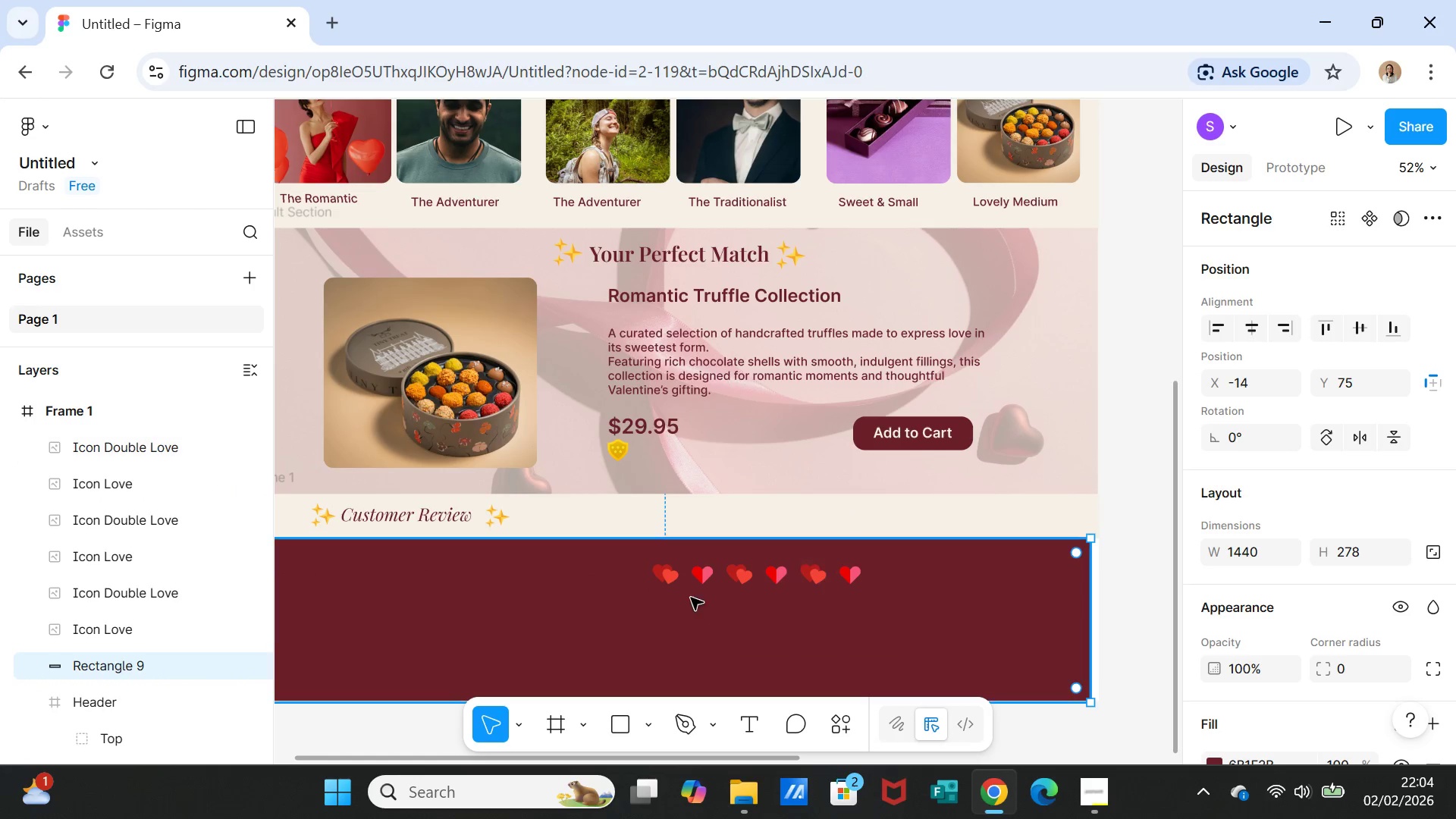 
left_click([701, 576])
 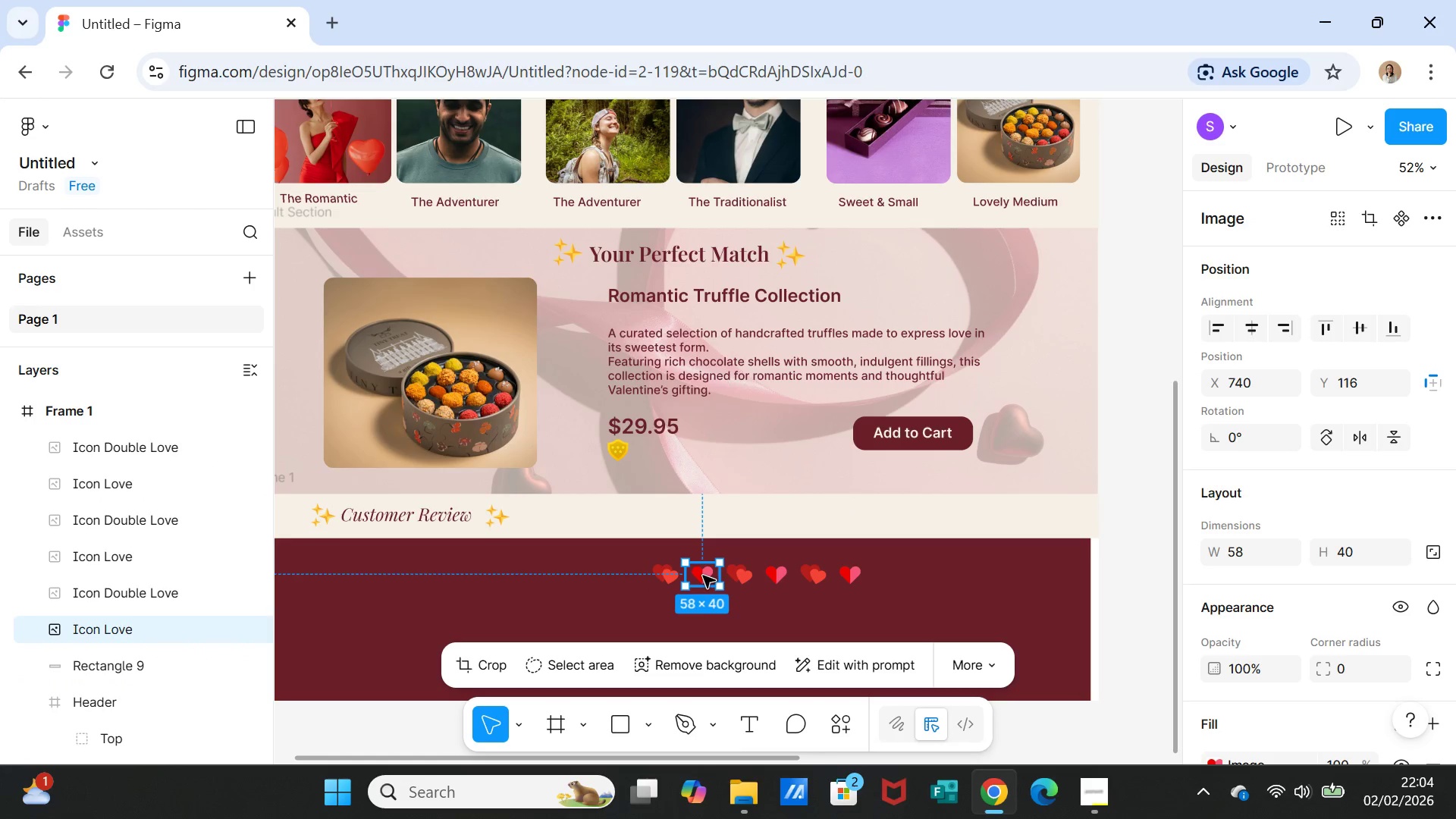 
left_click_drag(start_coordinate=[703, 576], to_coordinate=[692, 576])
 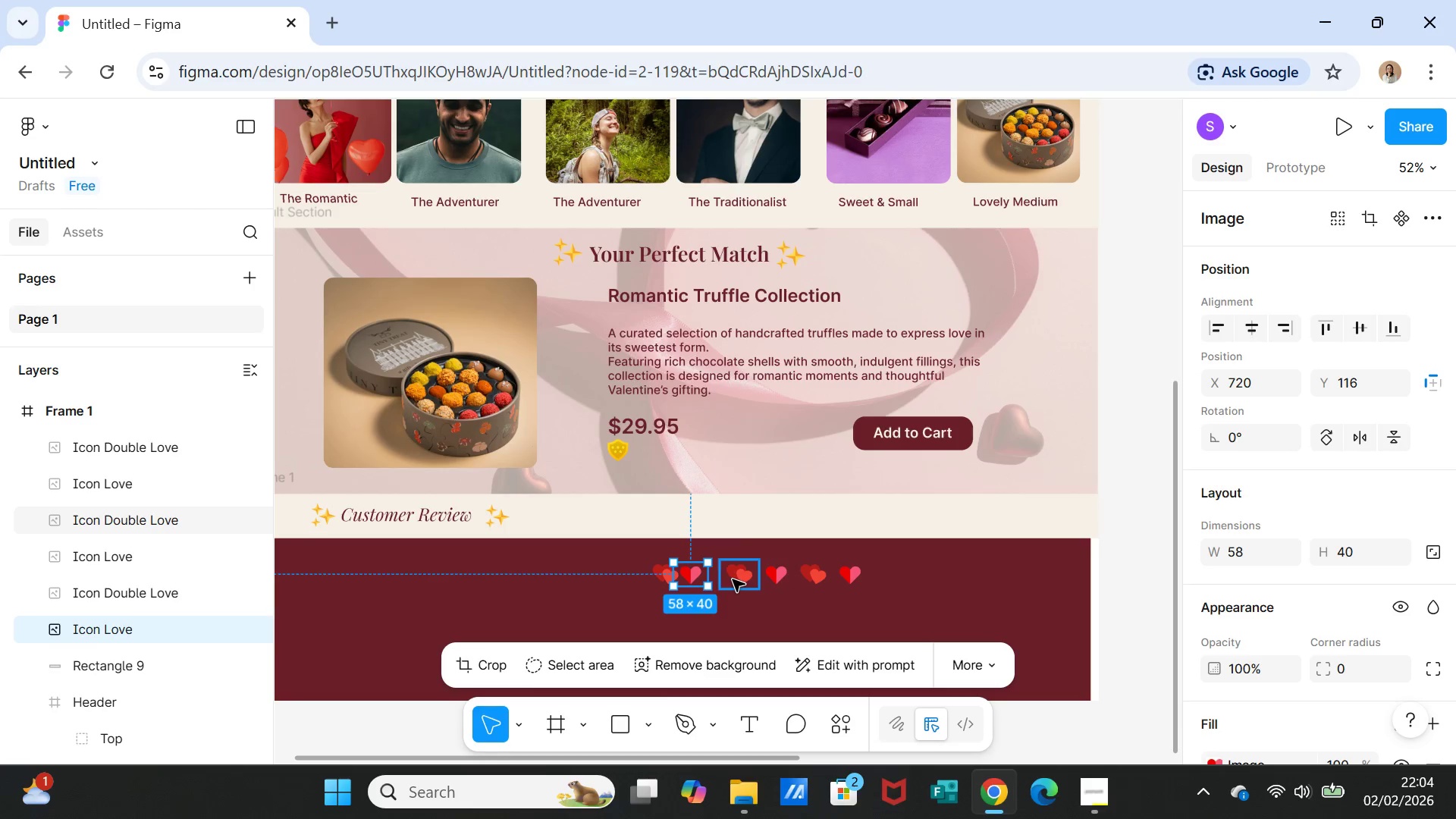 
left_click([733, 579])
 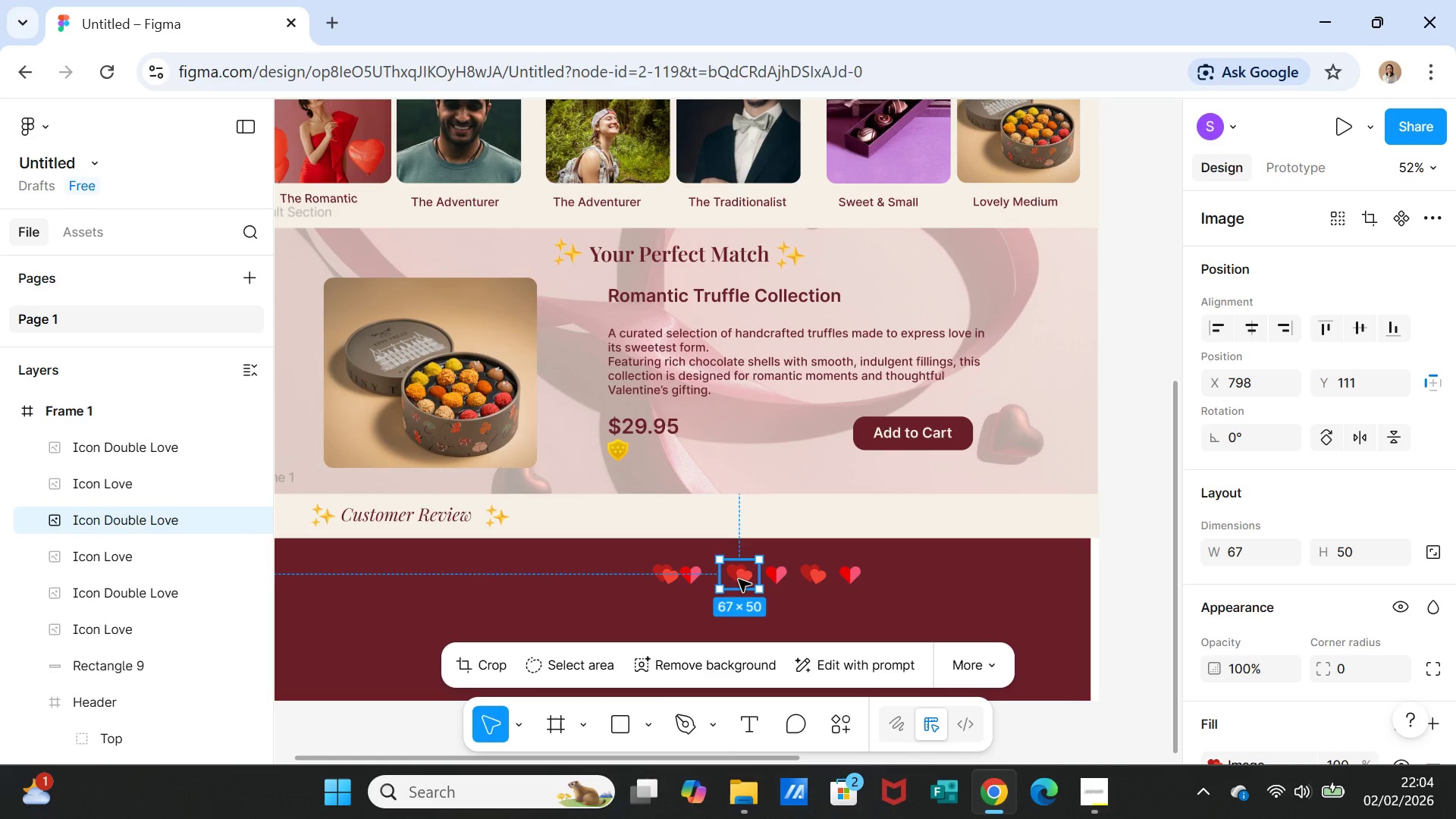 
left_click_drag(start_coordinate=[739, 579], to_coordinate=[723, 579])
 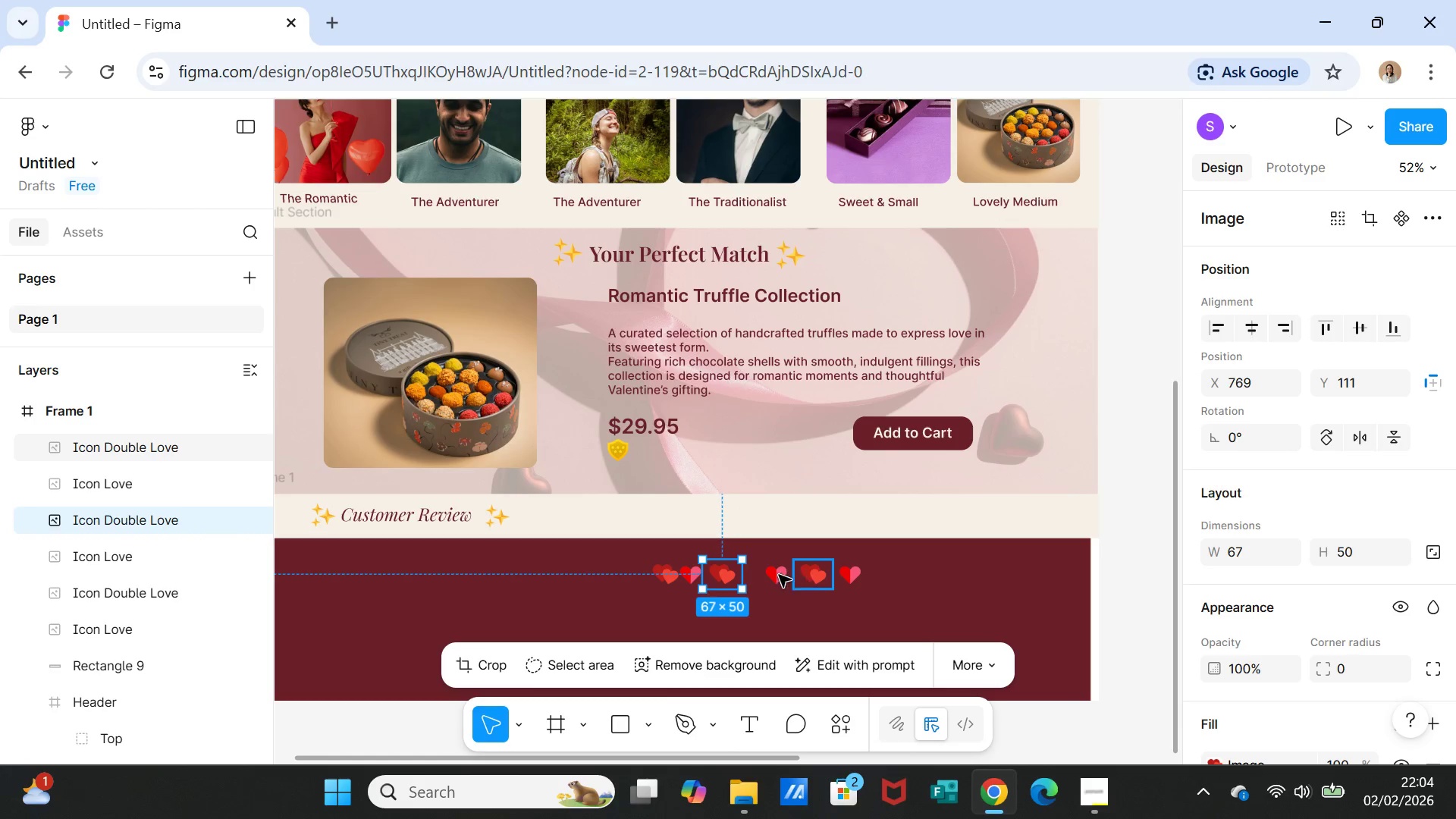 
left_click([777, 574])
 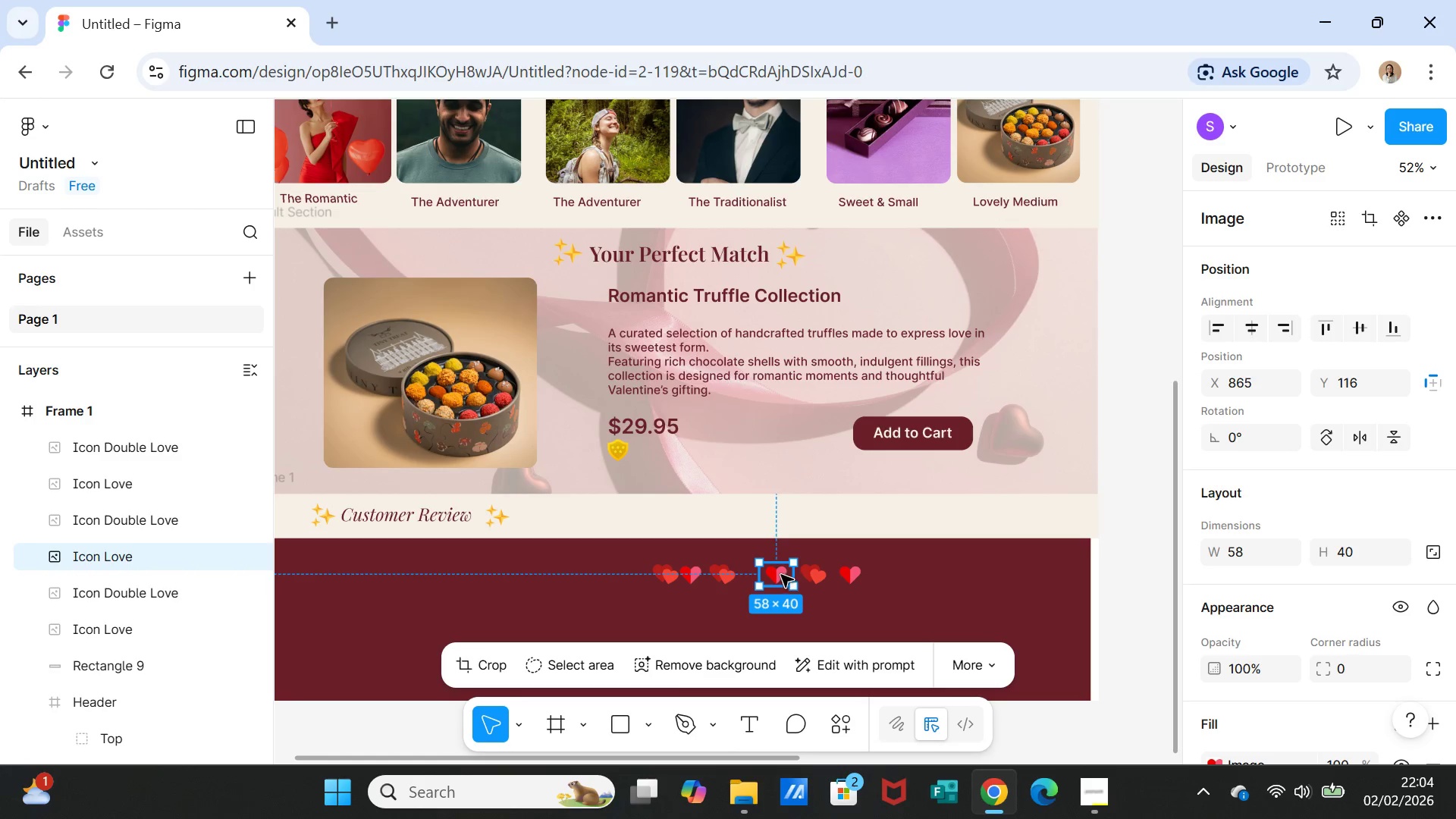 
left_click_drag(start_coordinate=[781, 575], to_coordinate=[767, 576])
 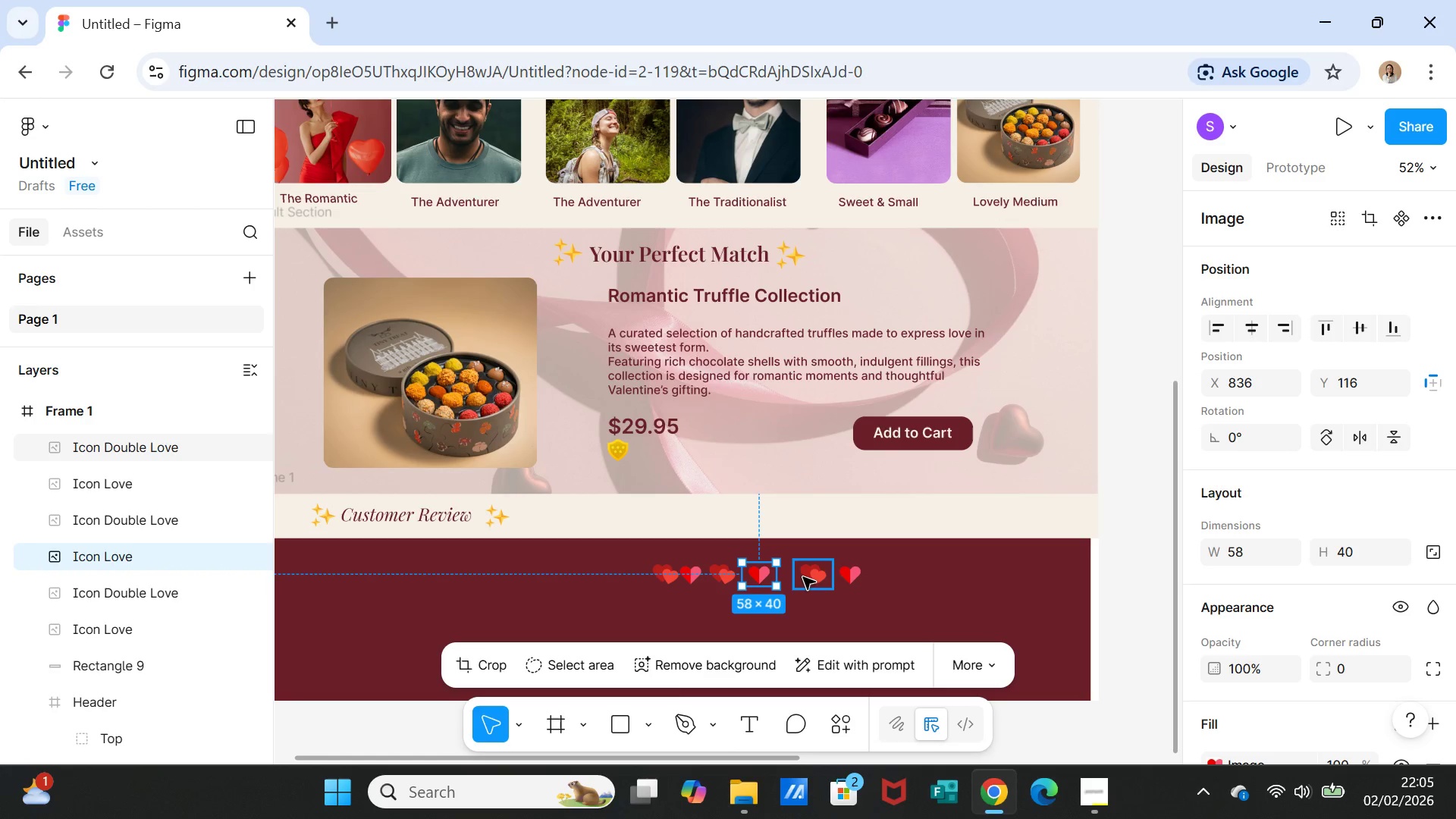 
left_click([803, 577])
 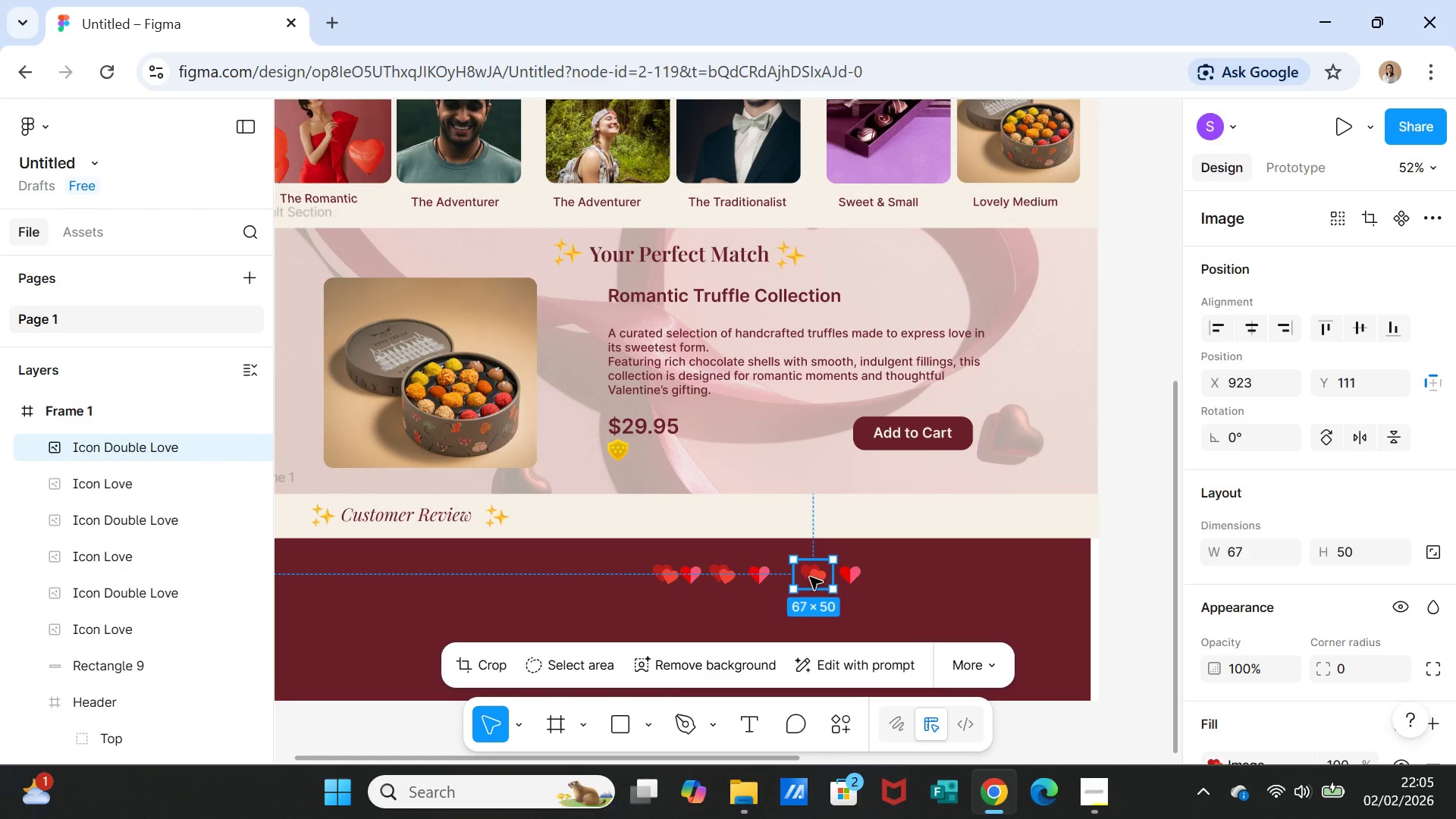 
left_click_drag(start_coordinate=[810, 577], to_coordinate=[791, 575])
 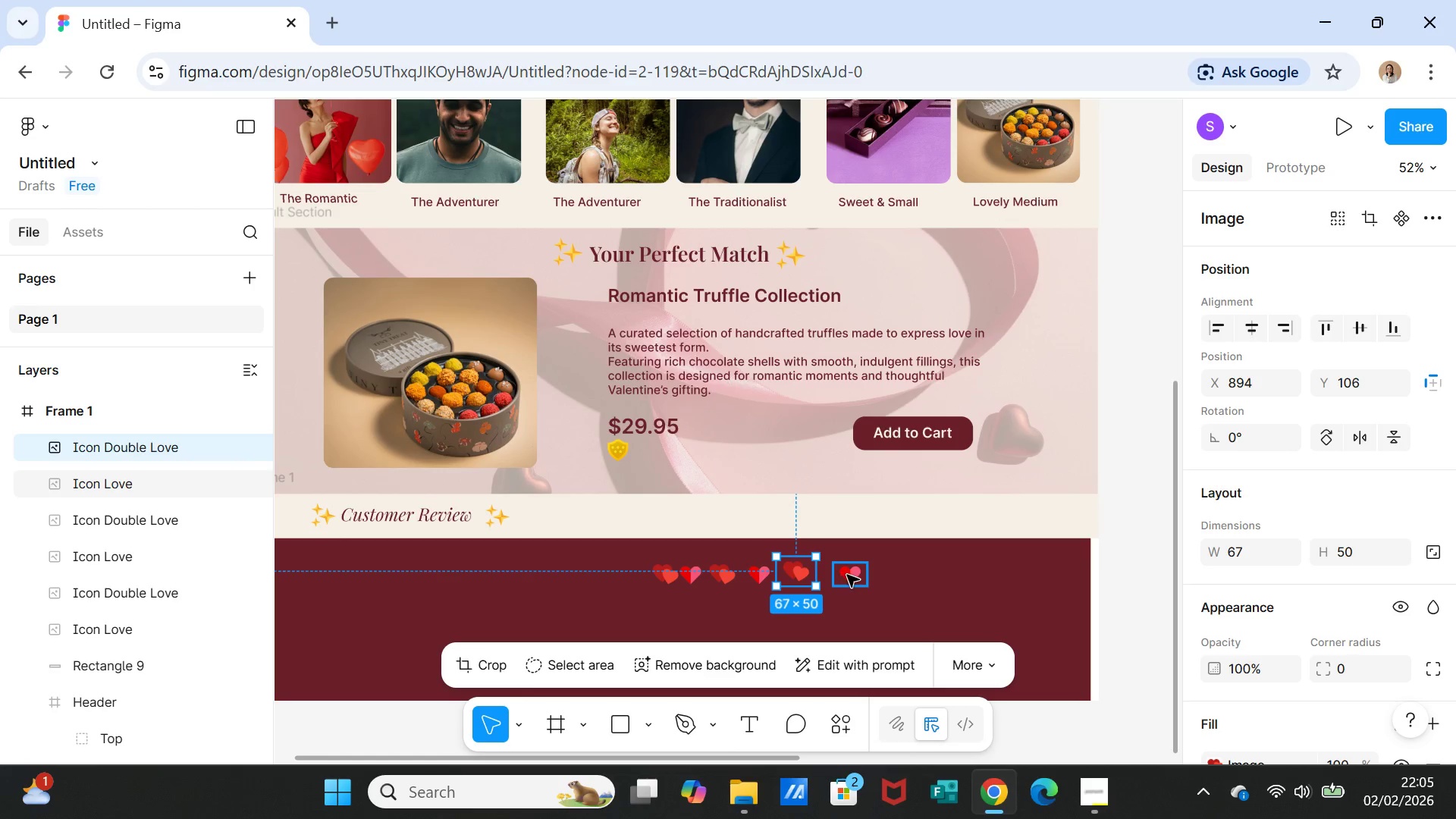 
left_click([847, 575])
 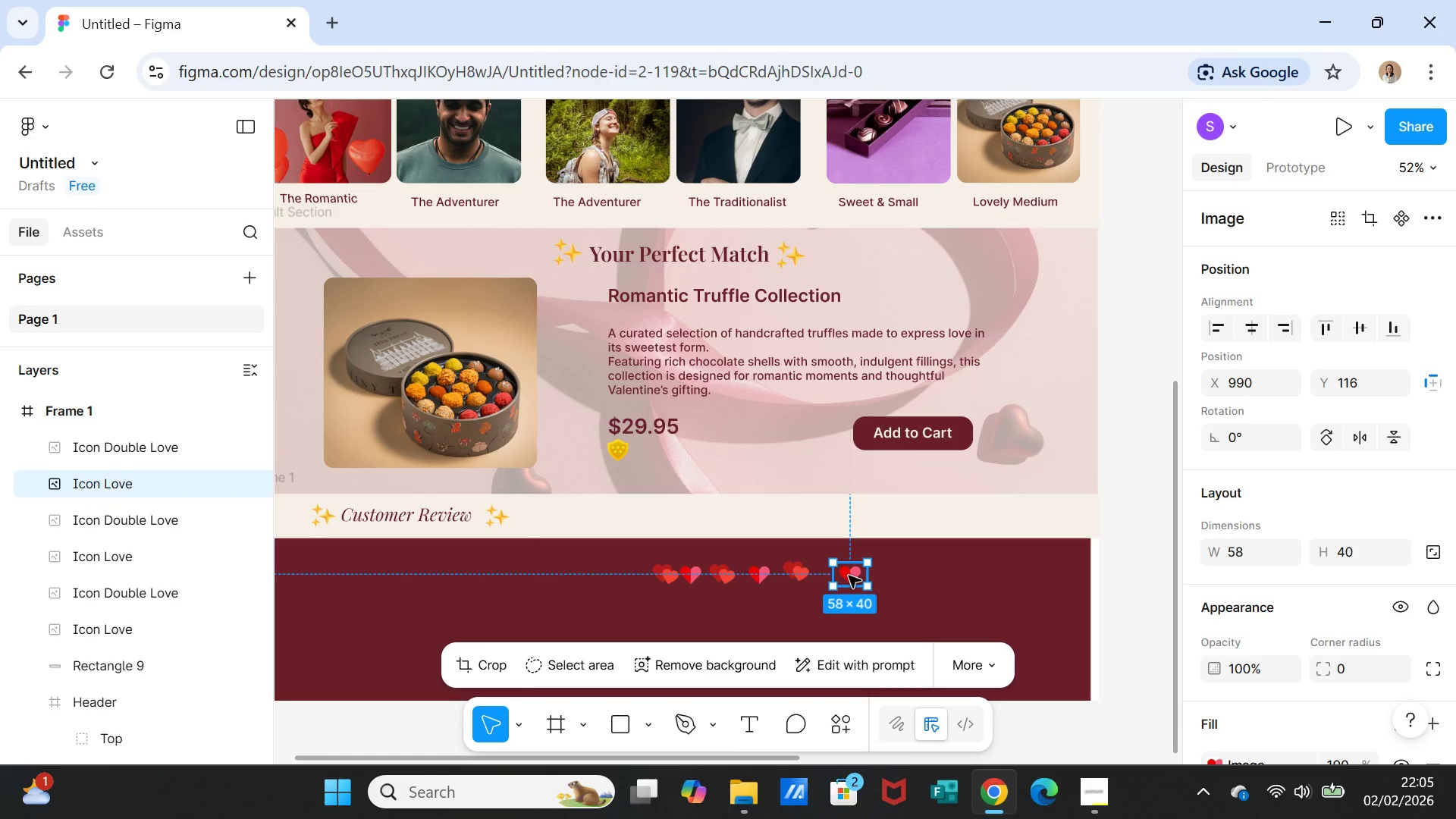 
left_click_drag(start_coordinate=[849, 576], to_coordinate=[835, 577])
 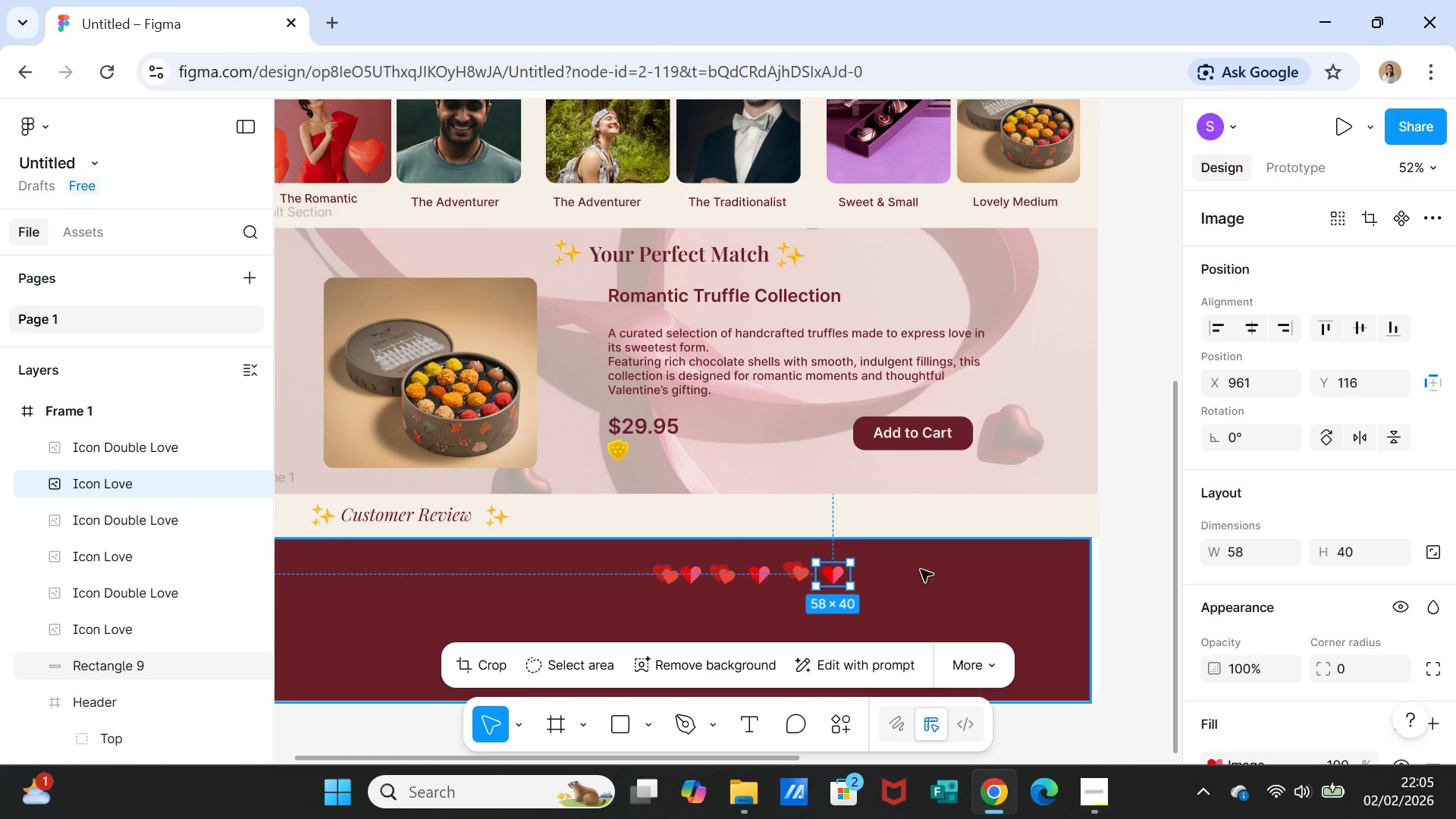 
left_click([921, 570])
 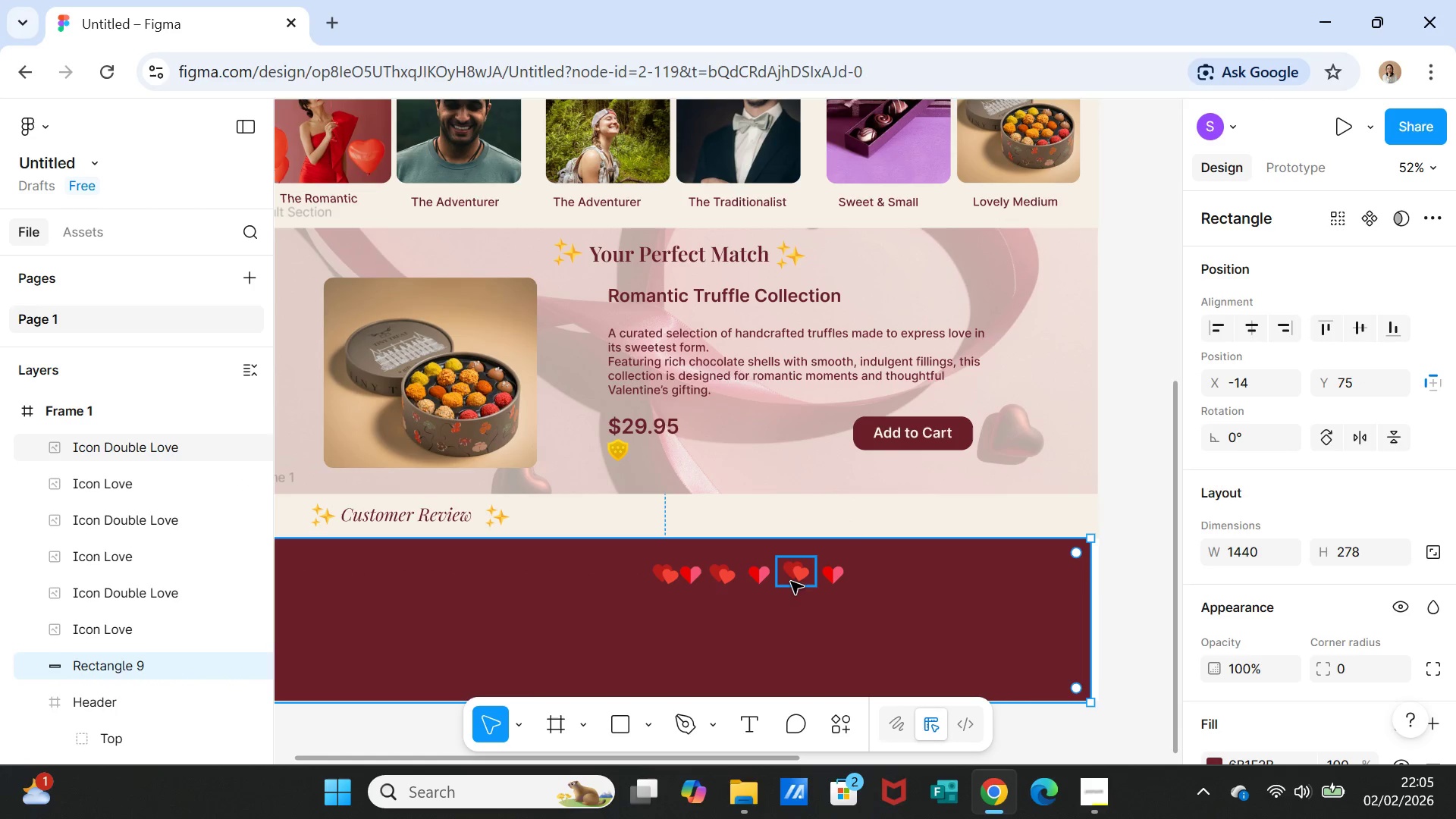 
left_click([791, 577])
 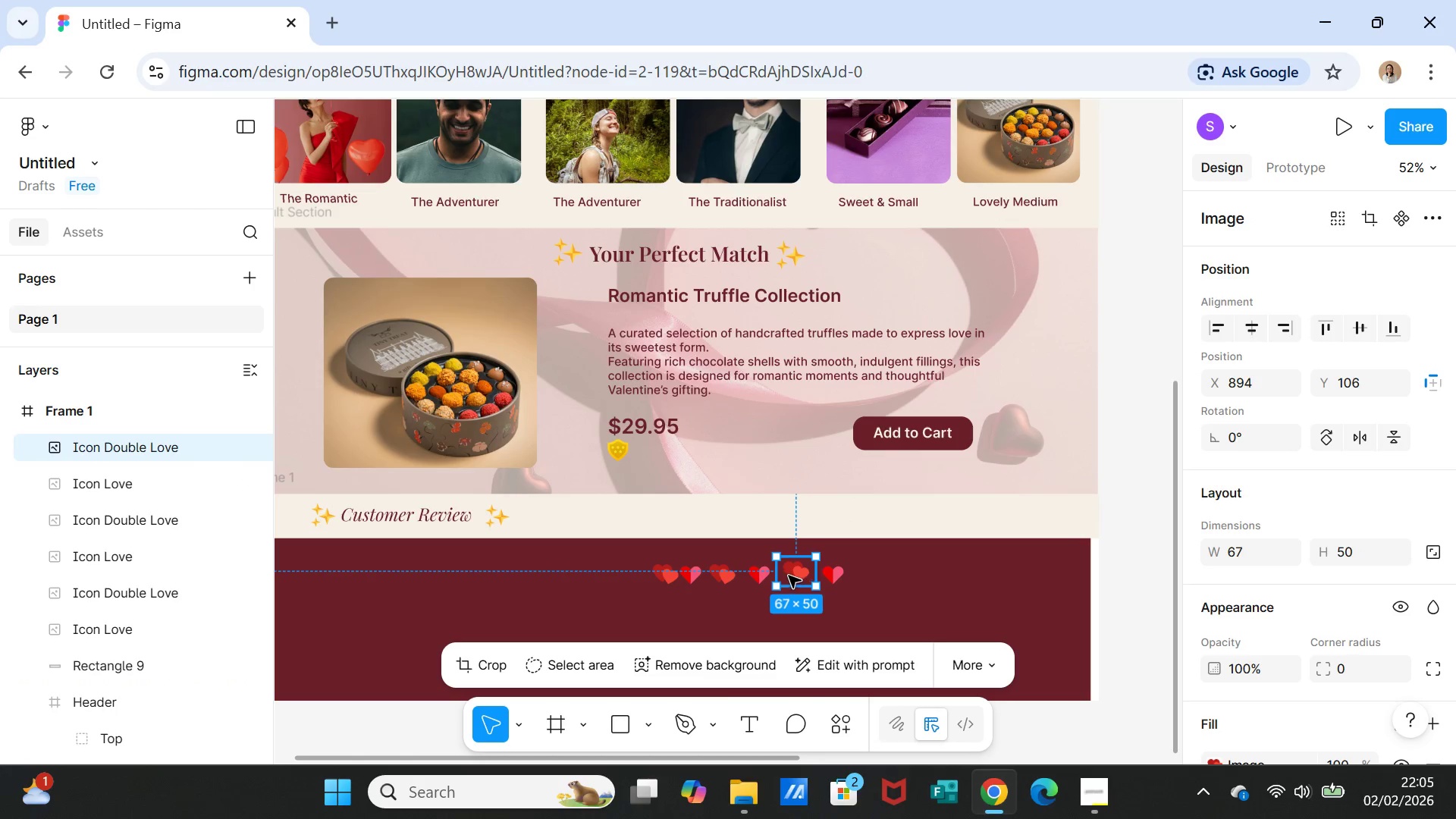 
left_click_drag(start_coordinate=[789, 576], to_coordinate=[784, 579])
 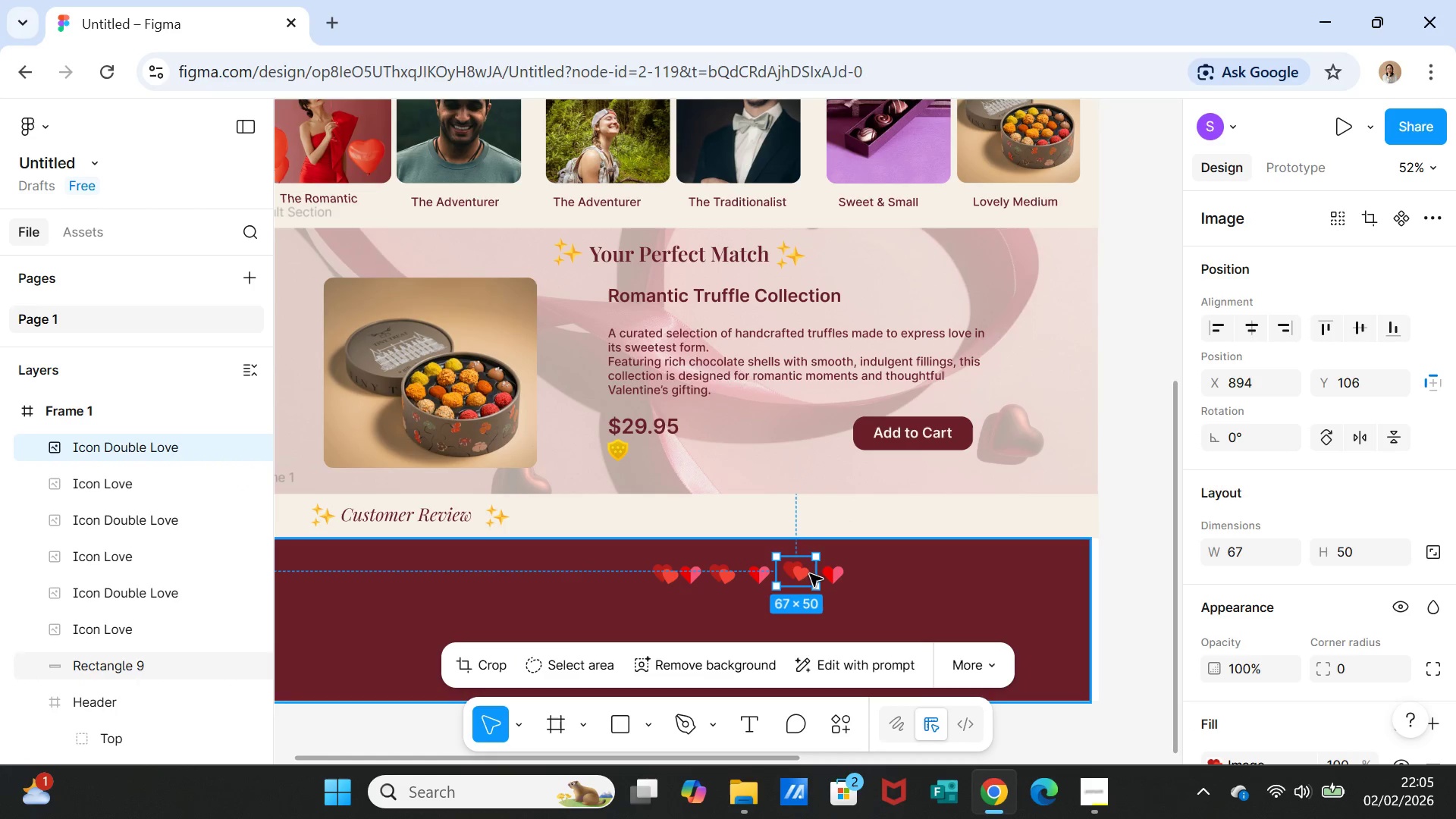 
left_click([795, 579])
 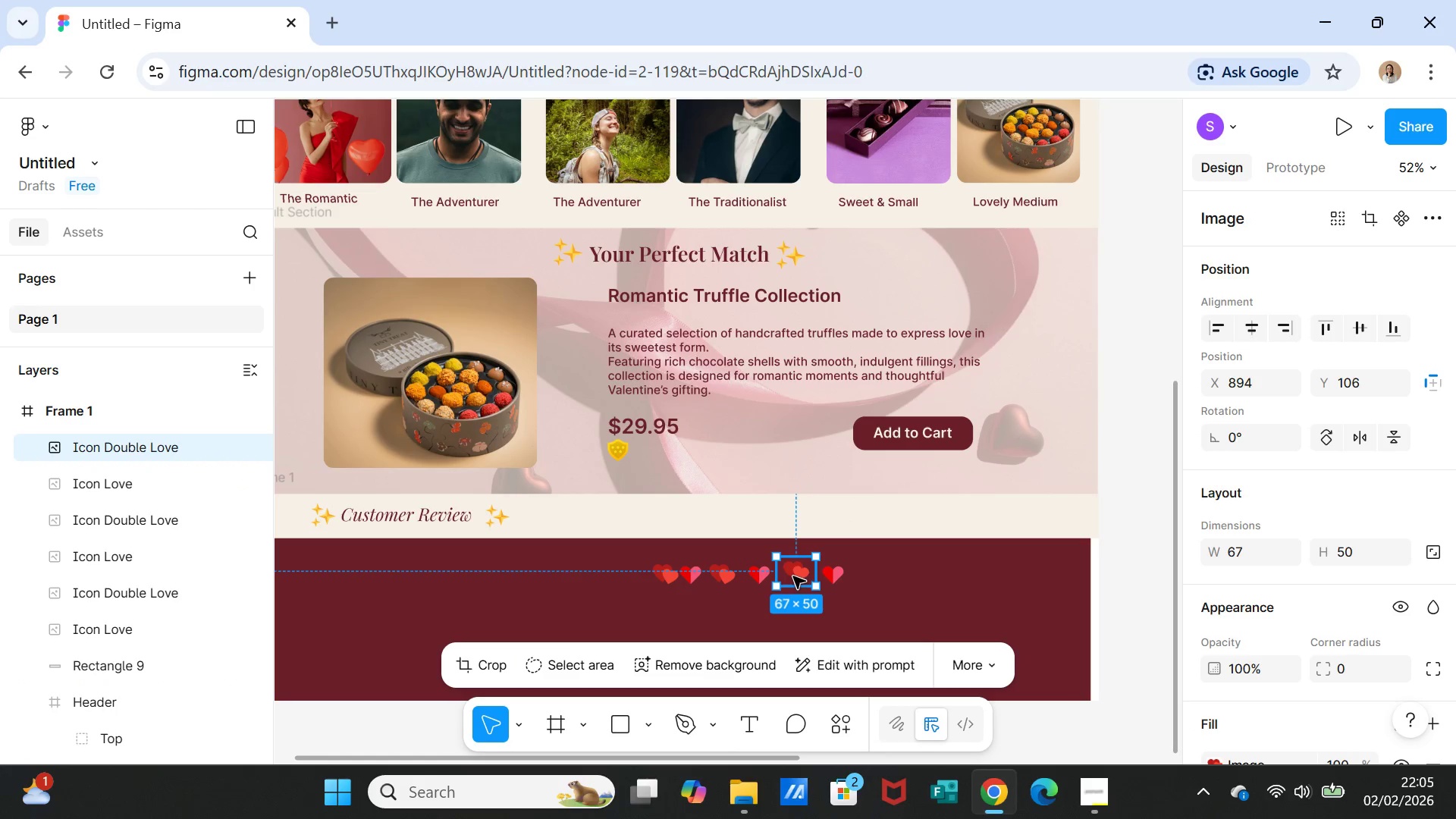 
left_click_drag(start_coordinate=[793, 576], to_coordinate=[789, 579])
 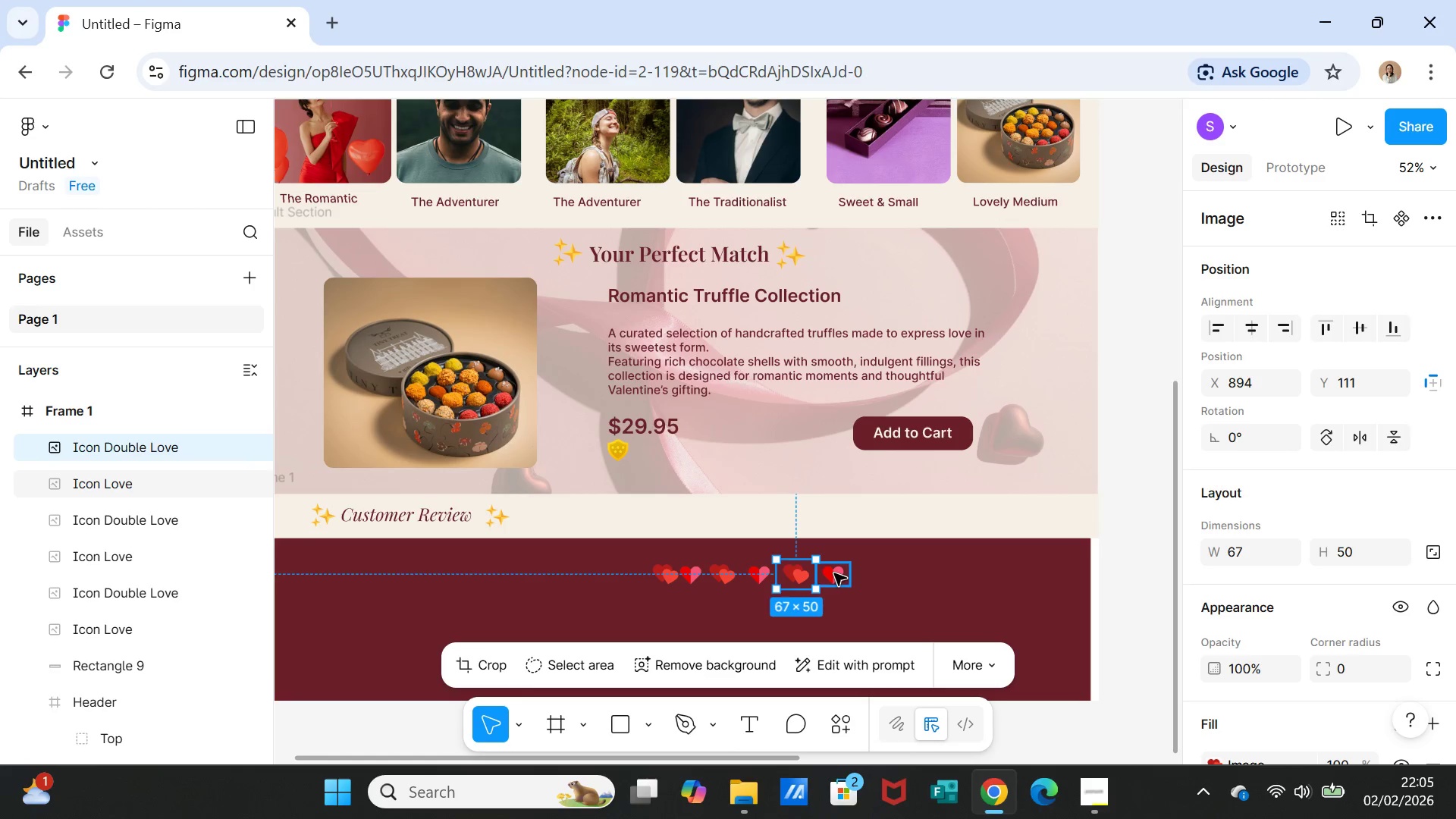 
left_click([834, 573])
 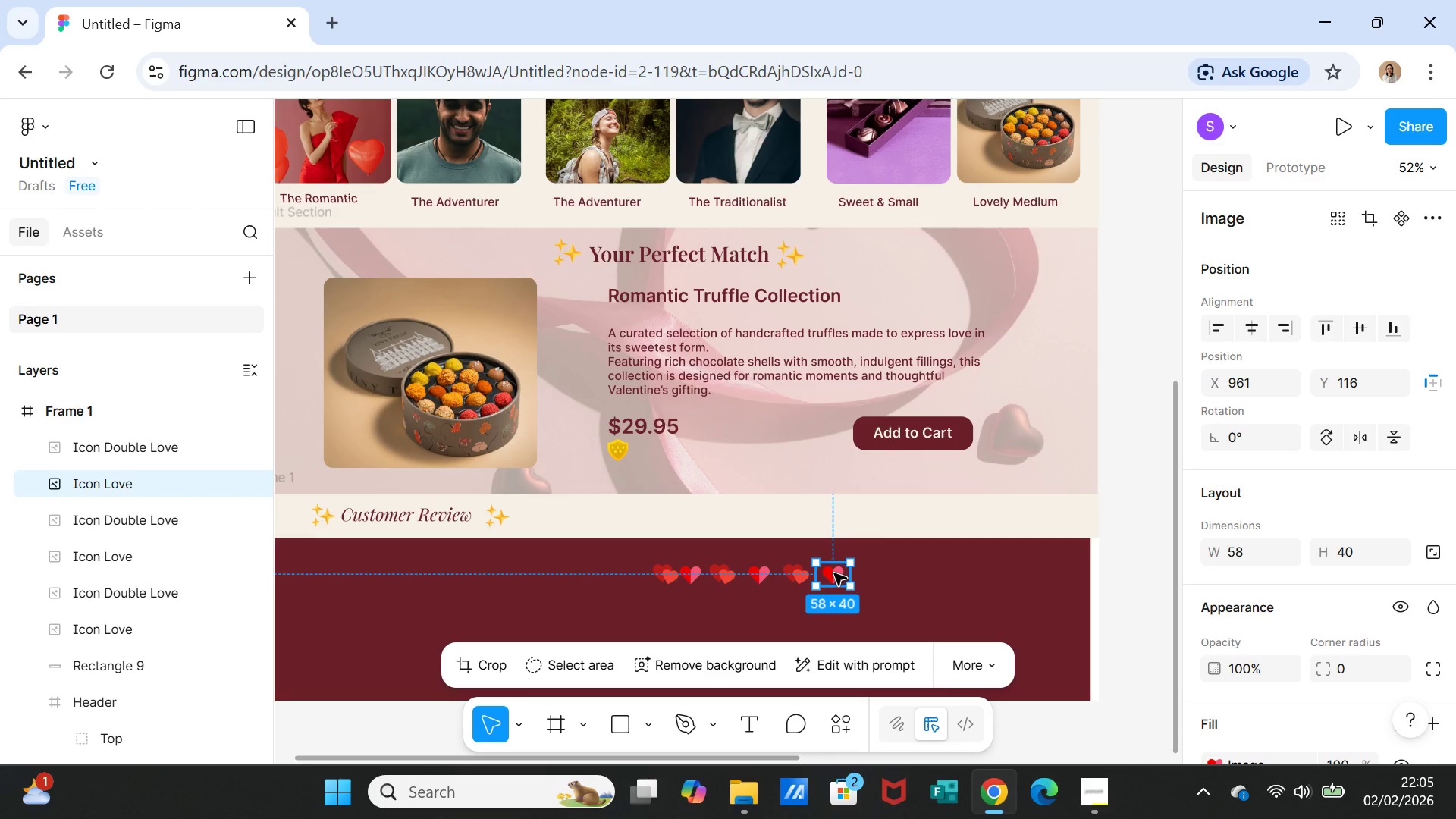 
left_click_drag(start_coordinate=[834, 573], to_coordinate=[827, 575])
 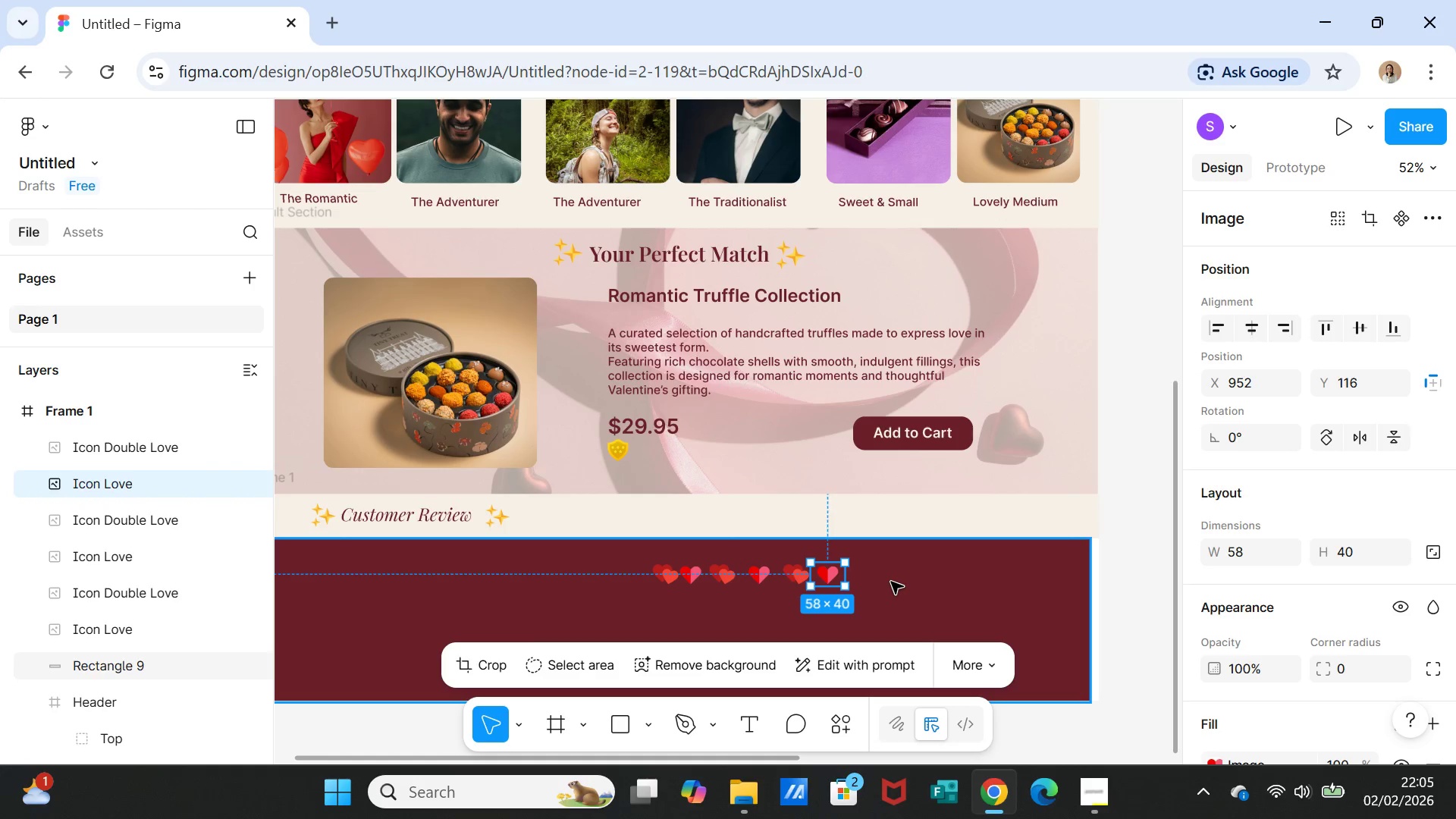 
left_click([891, 582])
 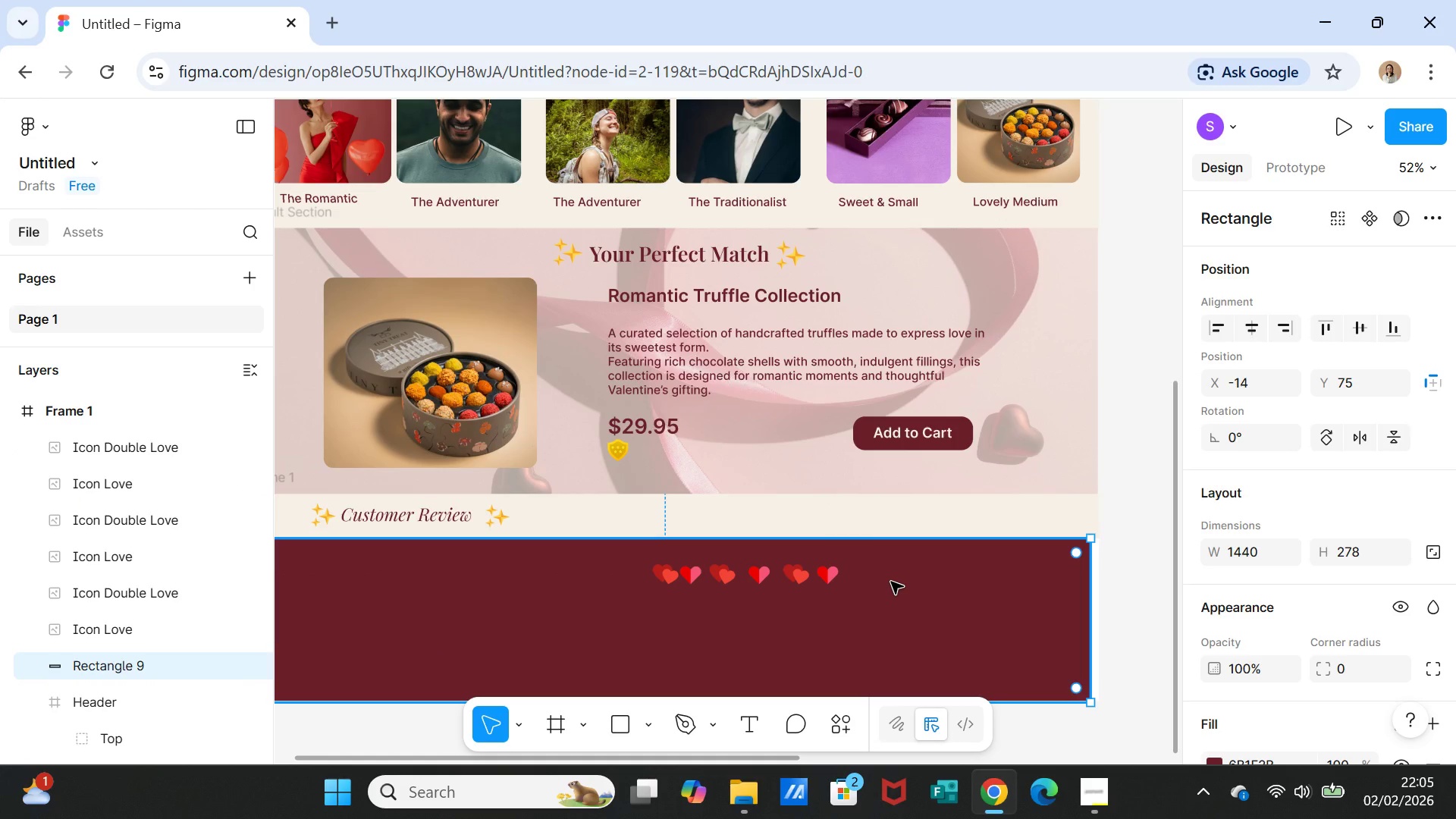 
left_click([674, 579])
 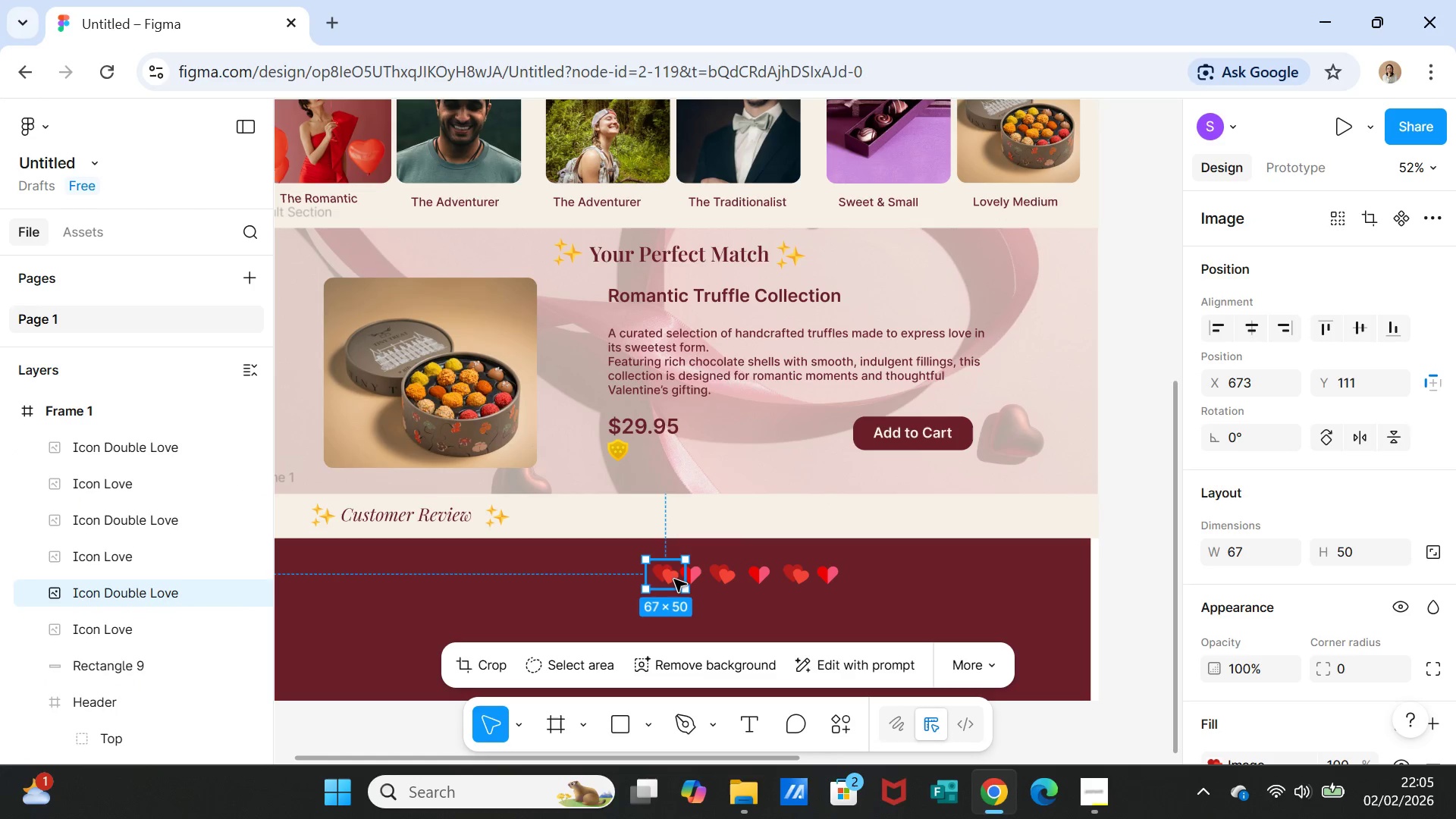 
hold_key(key=ShiftLeft, duration=4.17)
 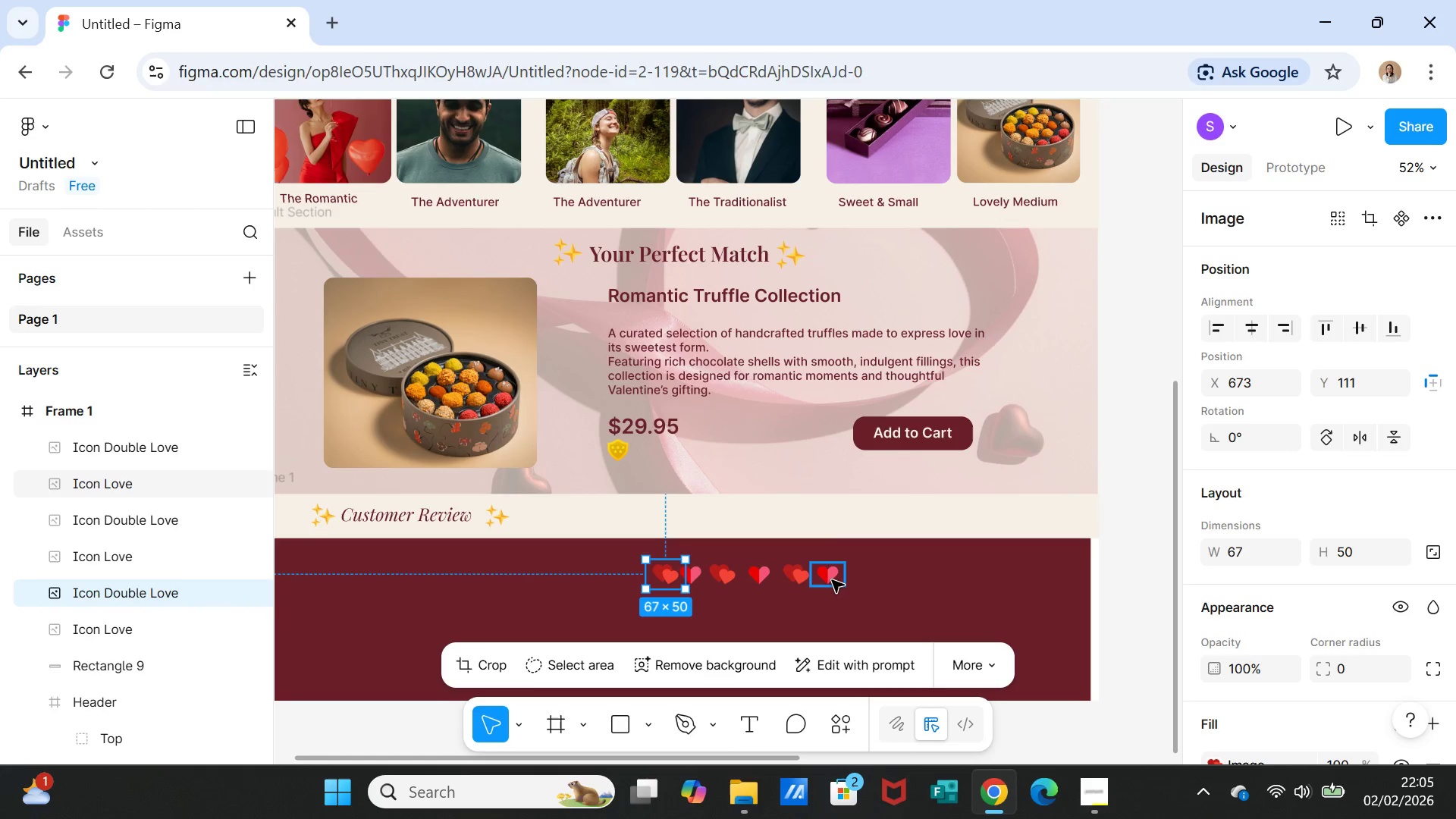 
left_click([832, 580])
 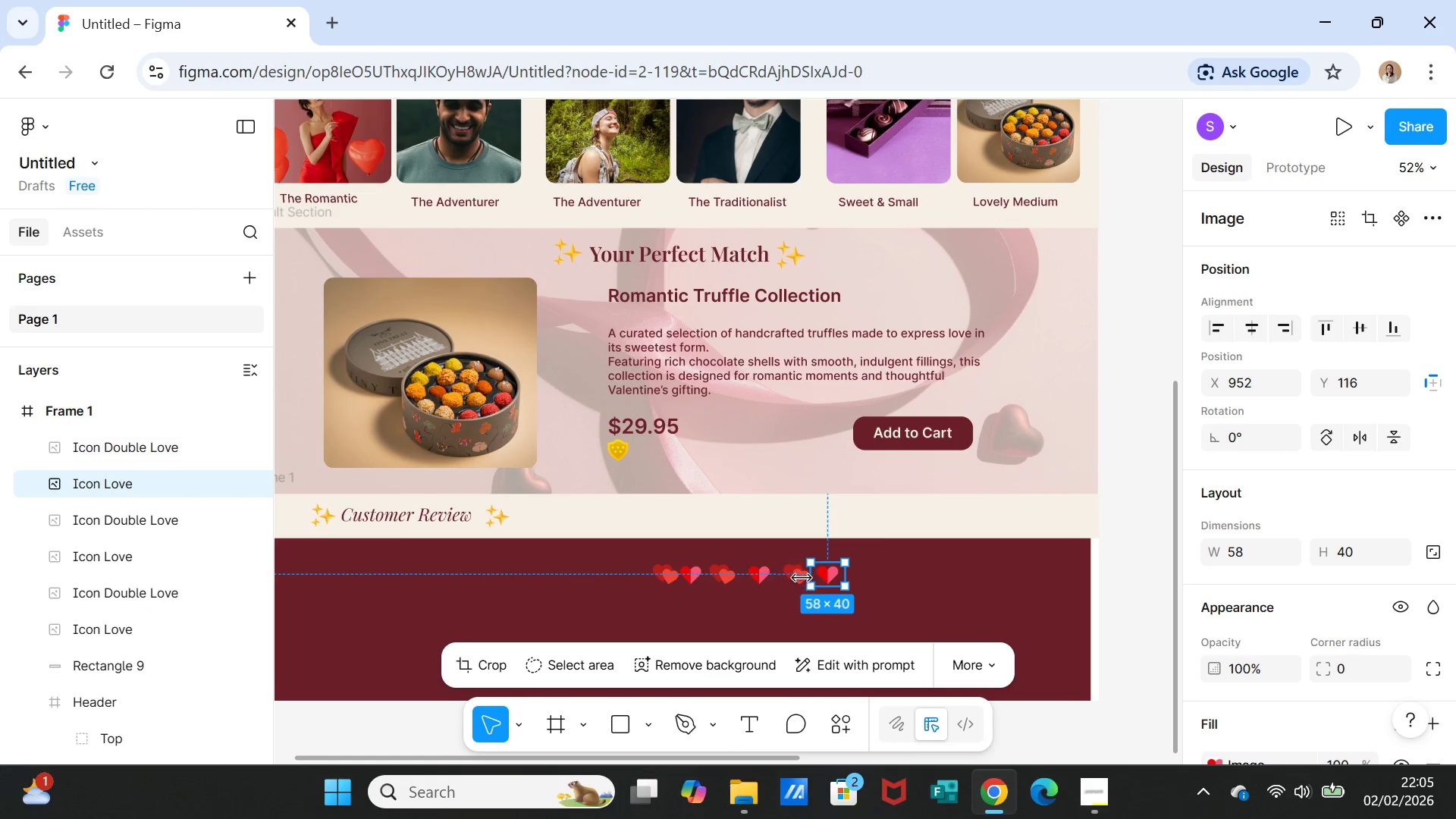 
hold_key(key=ShiftLeft, duration=14.8)
left_click([794, 573])
 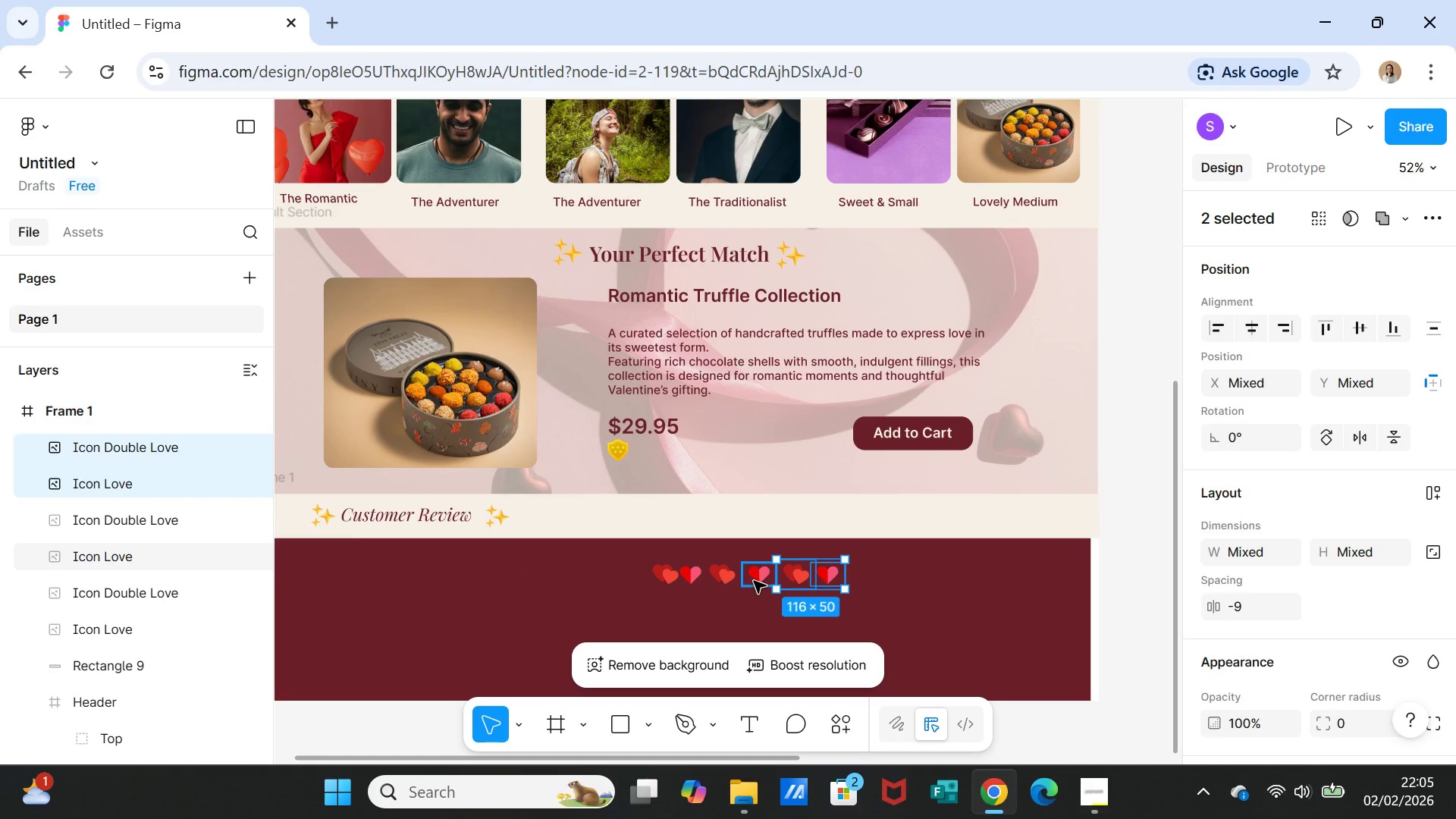 
left_click([754, 581])
 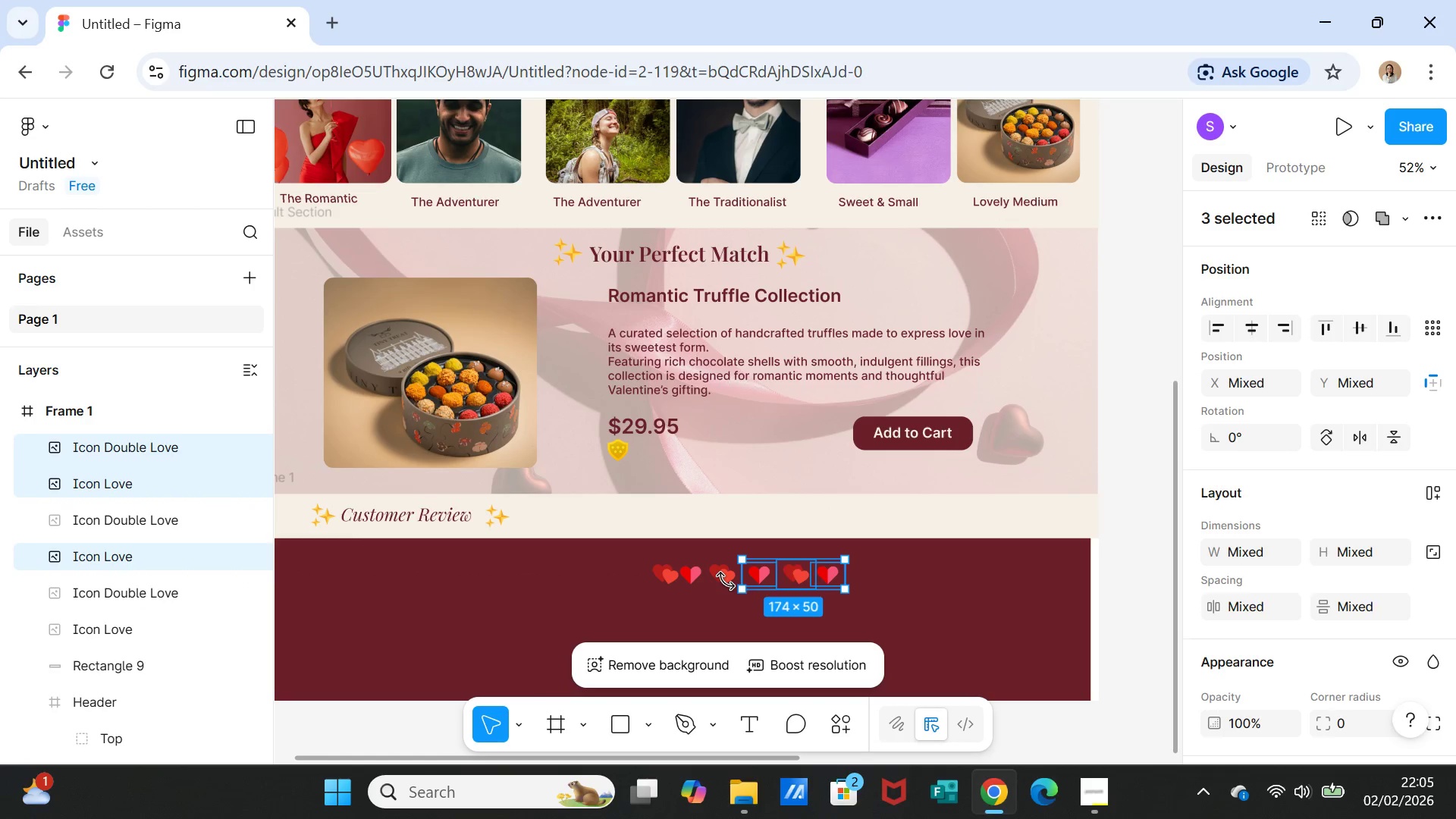 
left_click([726, 581])
 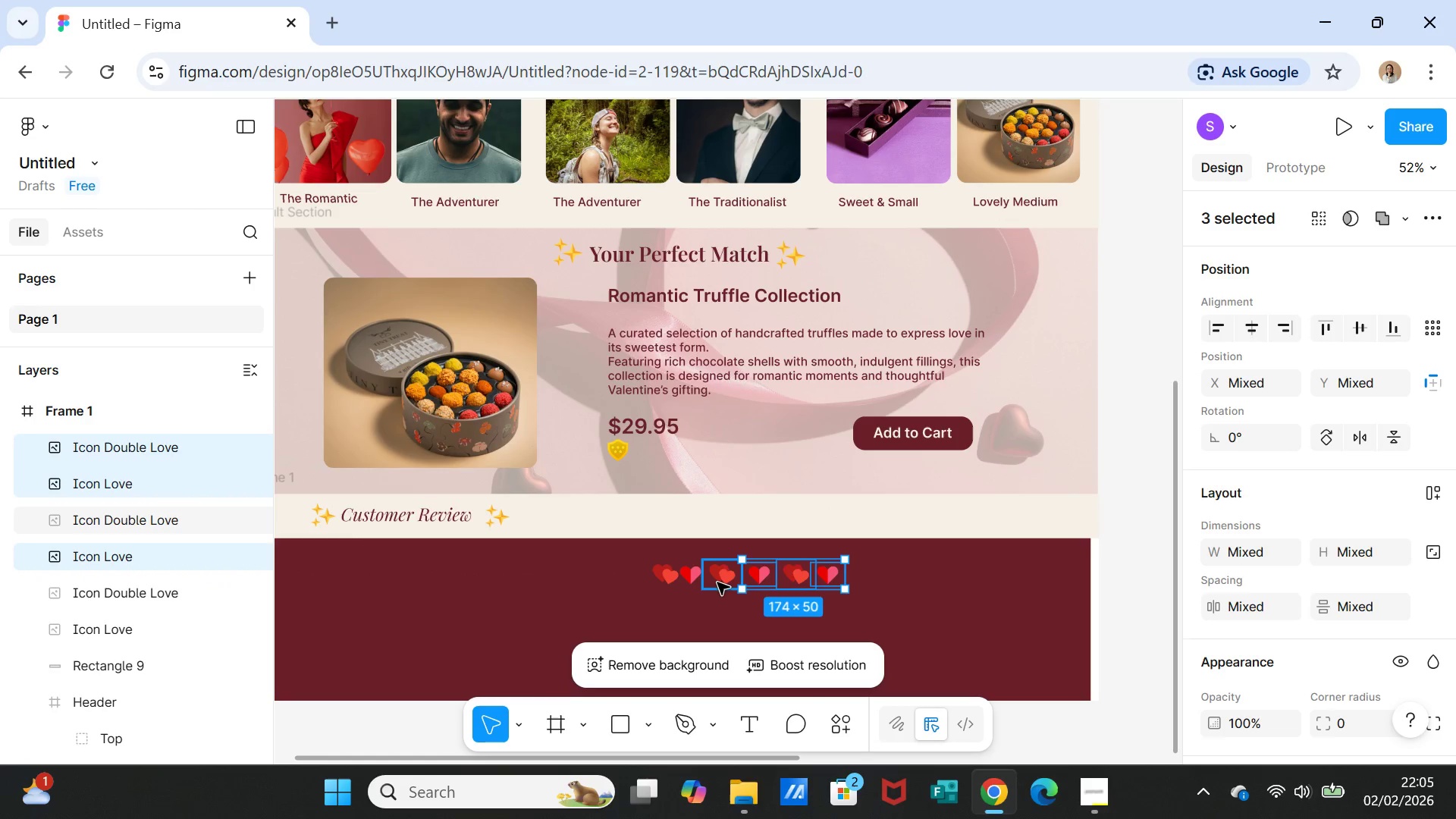 
left_click([726, 580])
 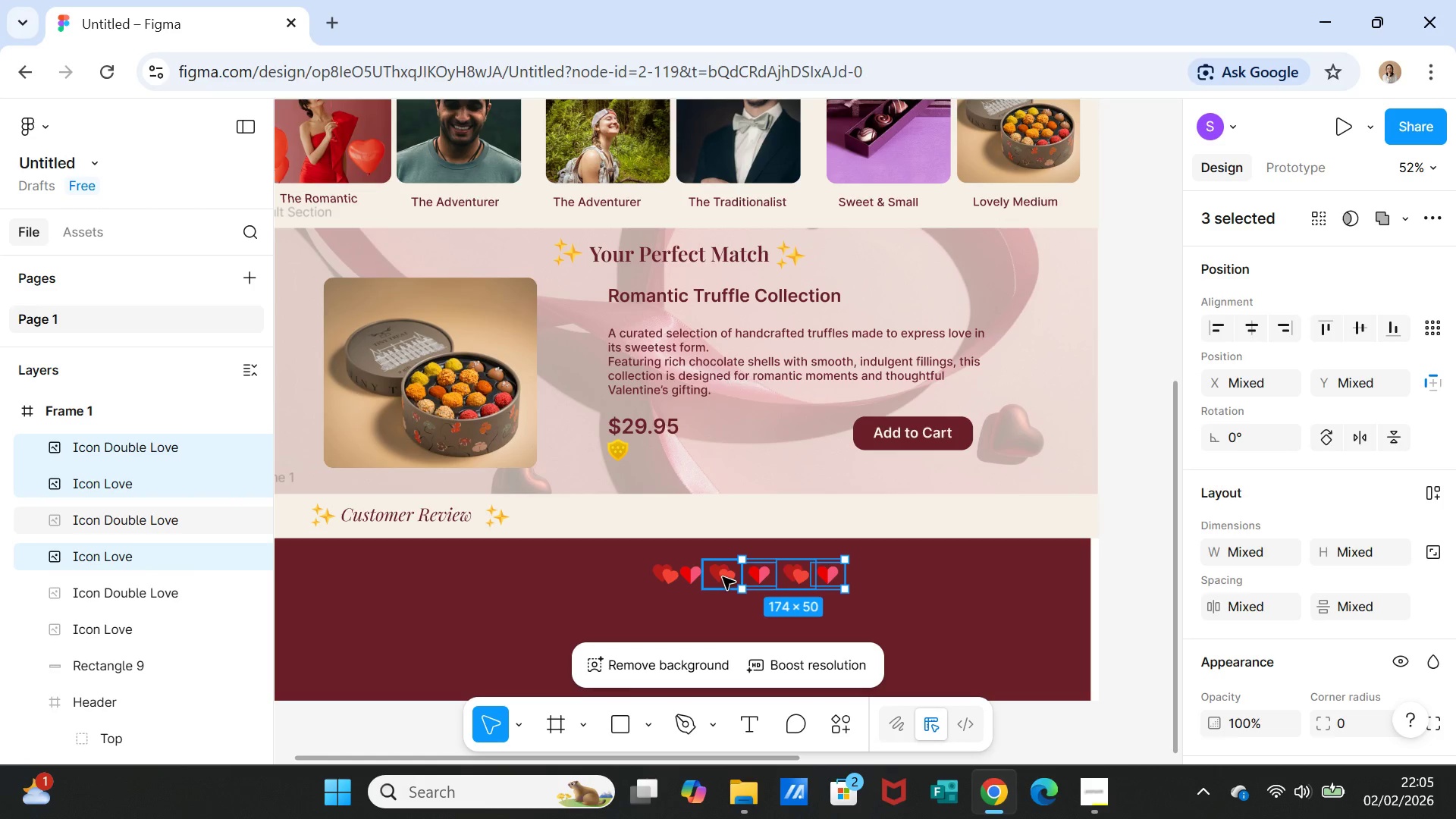 
left_click([723, 577])
 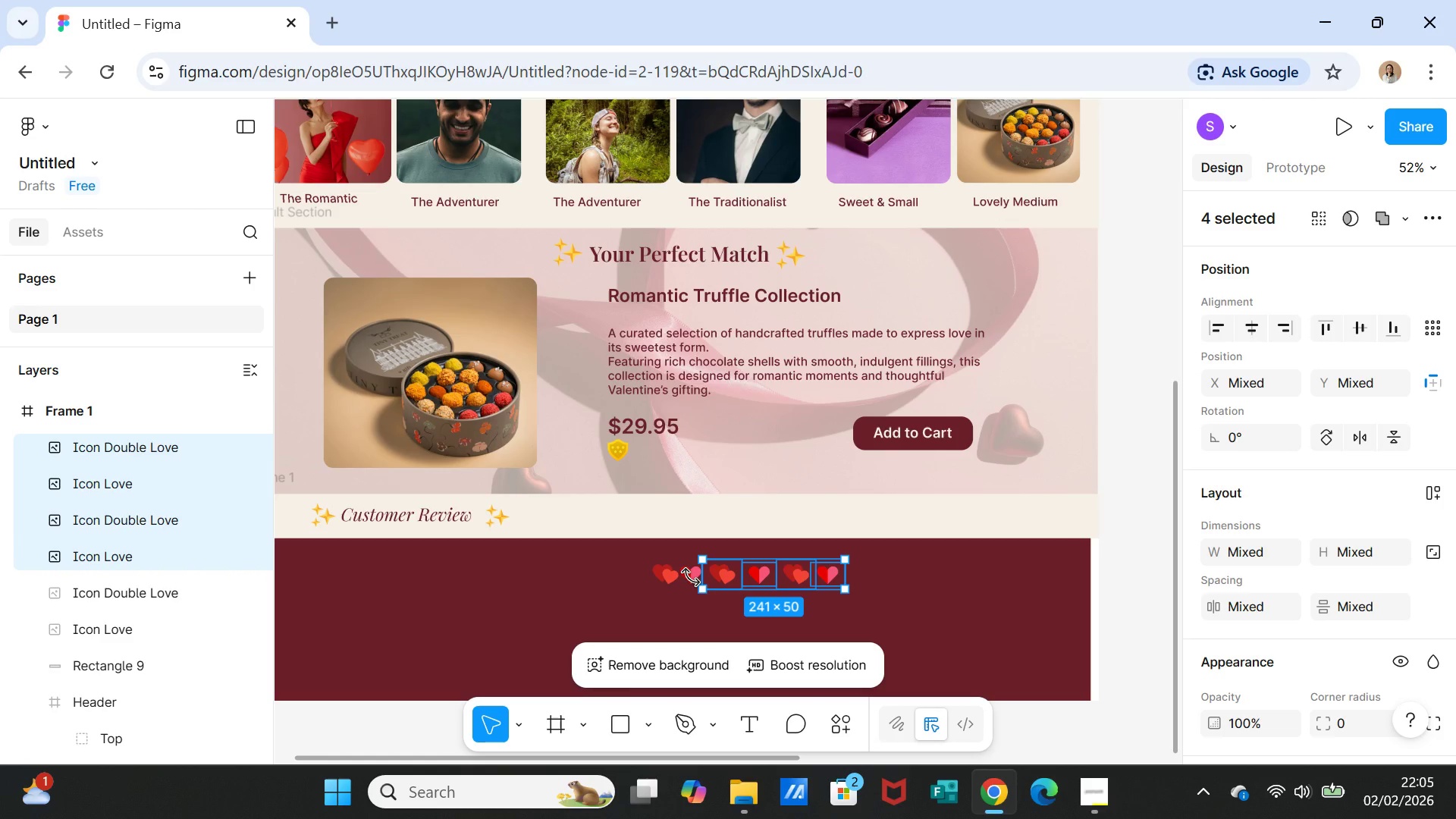 
left_click([691, 573])
 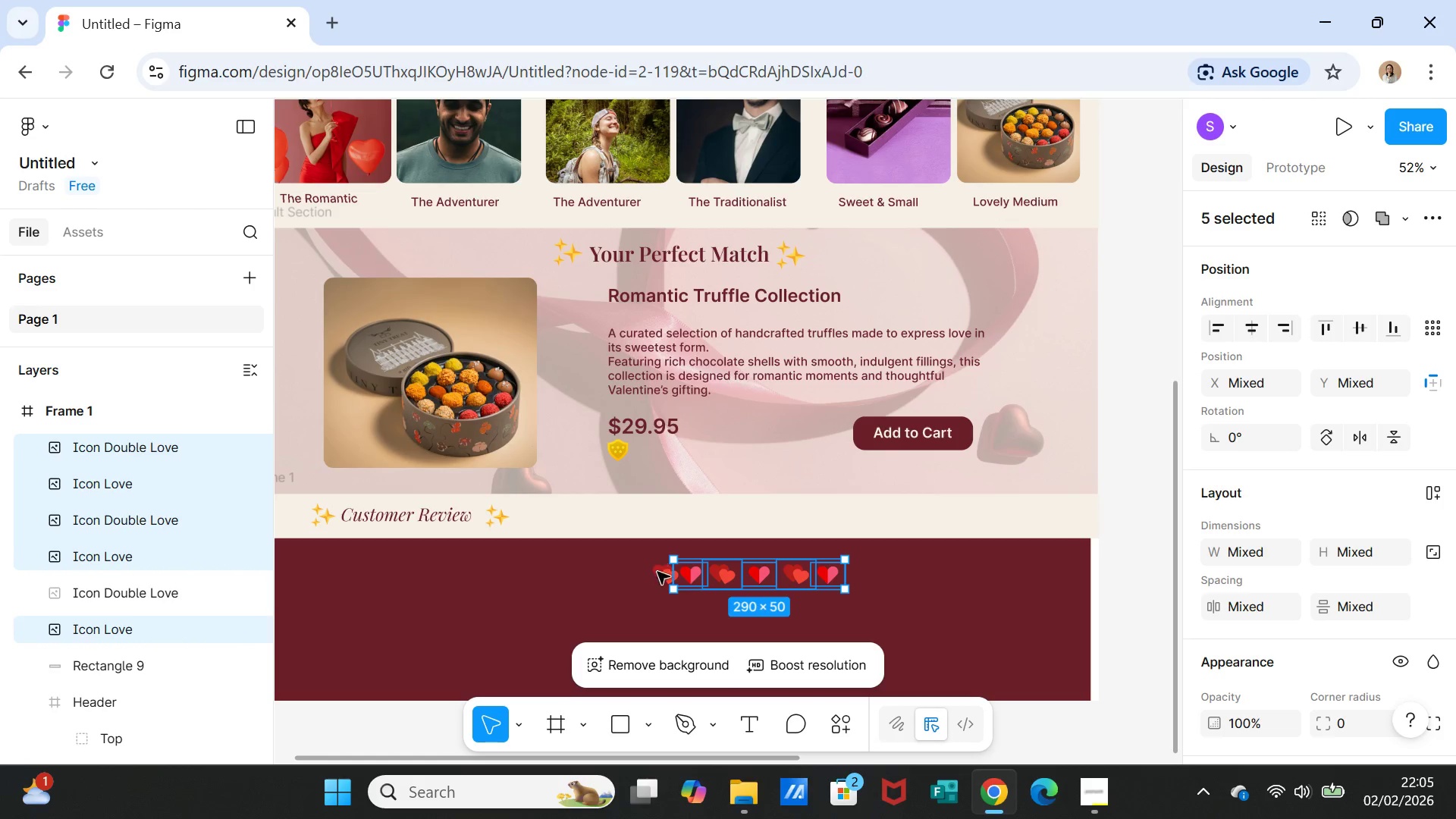 
left_click([657, 572])
 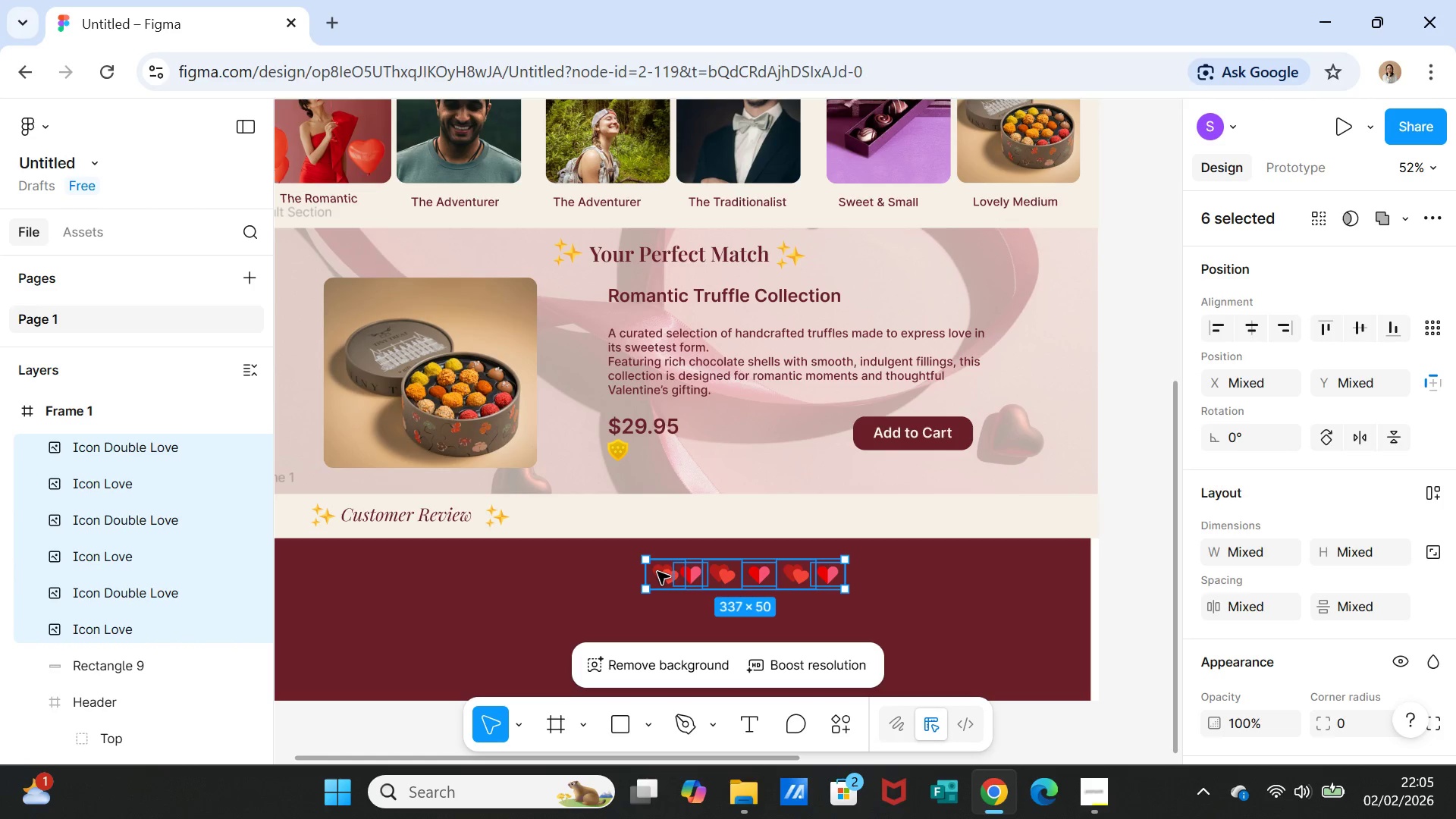 
right_click([657, 572])
 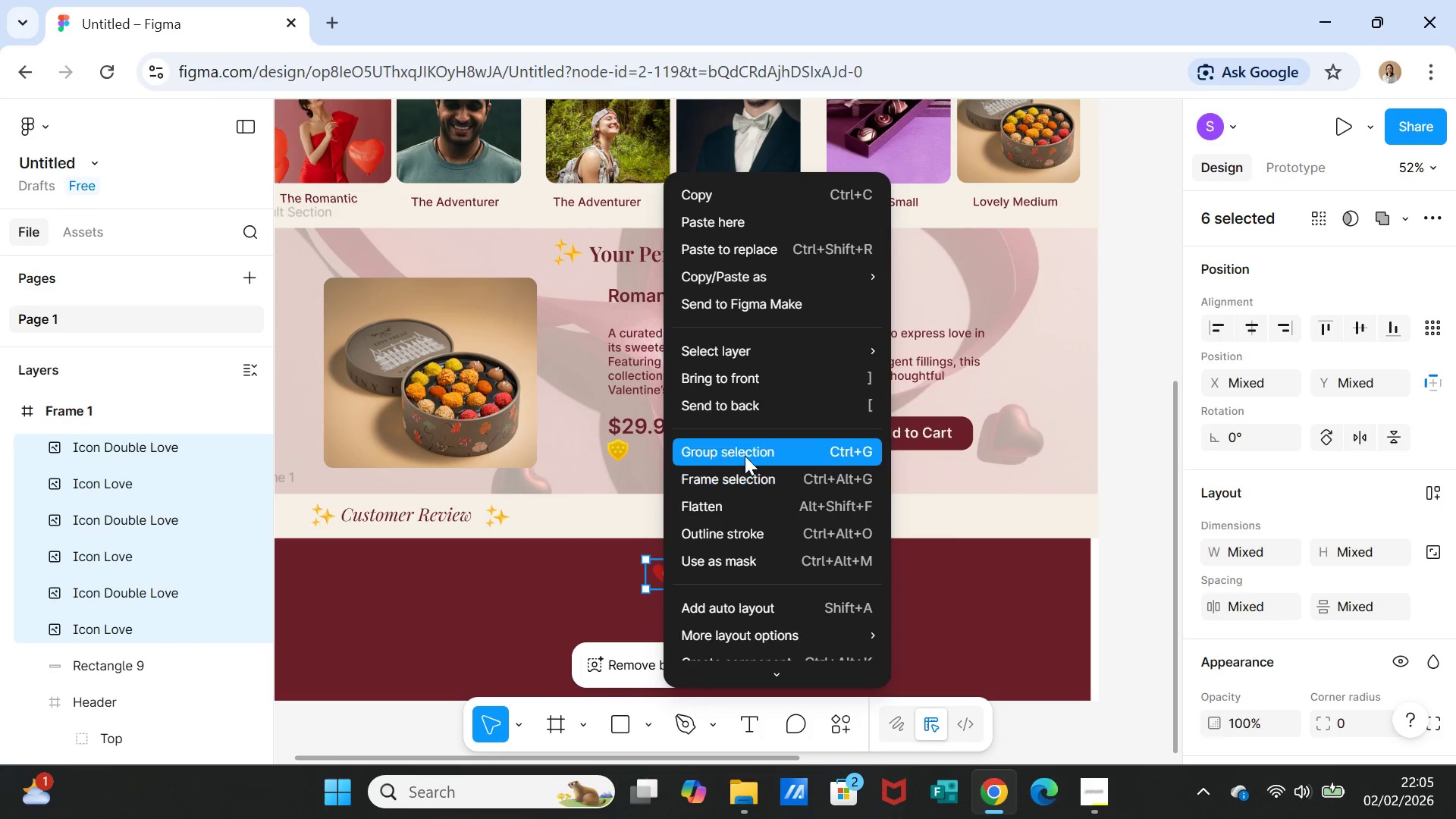 
left_click([745, 454])
 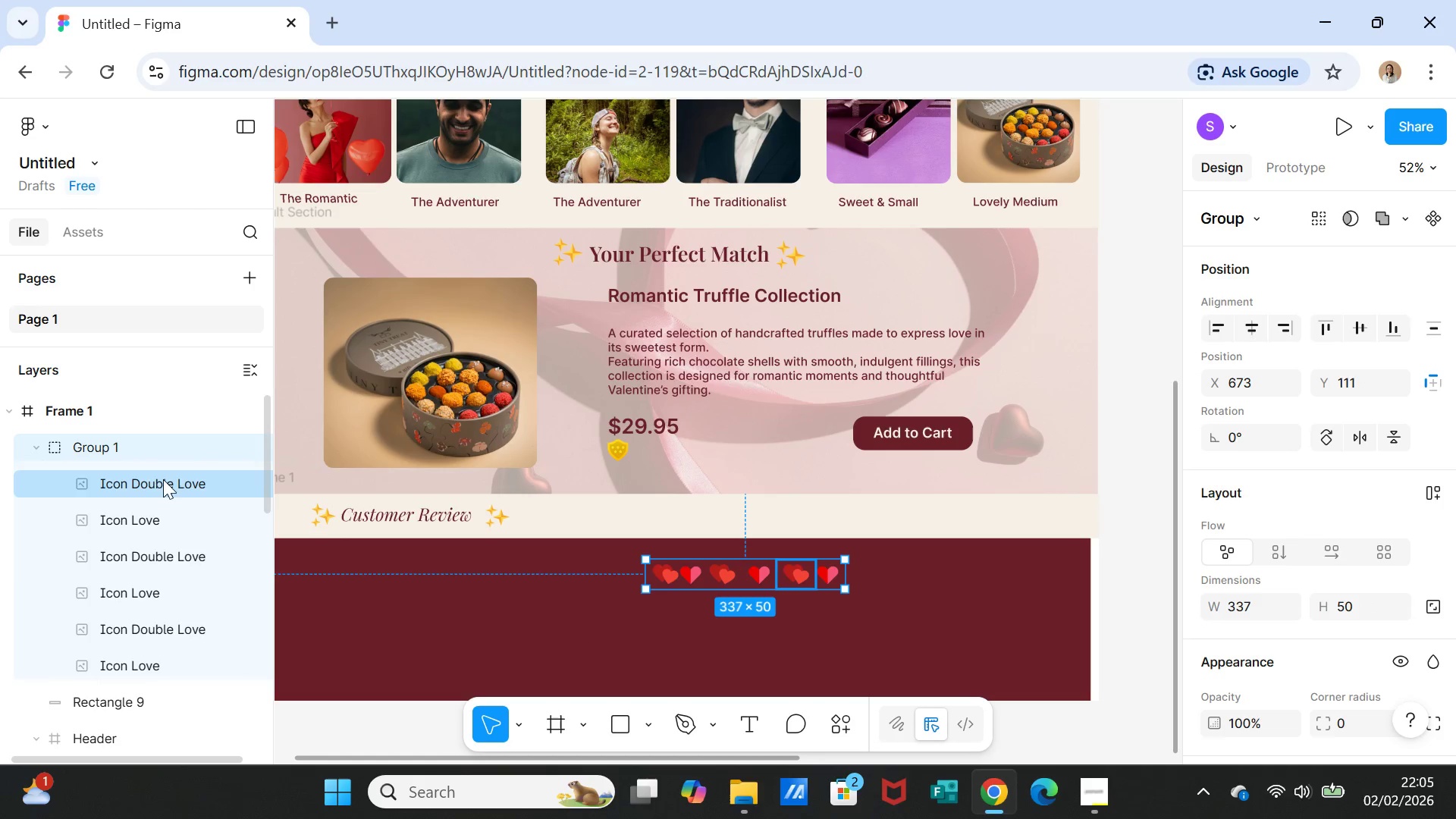 
double_click([89, 446])
 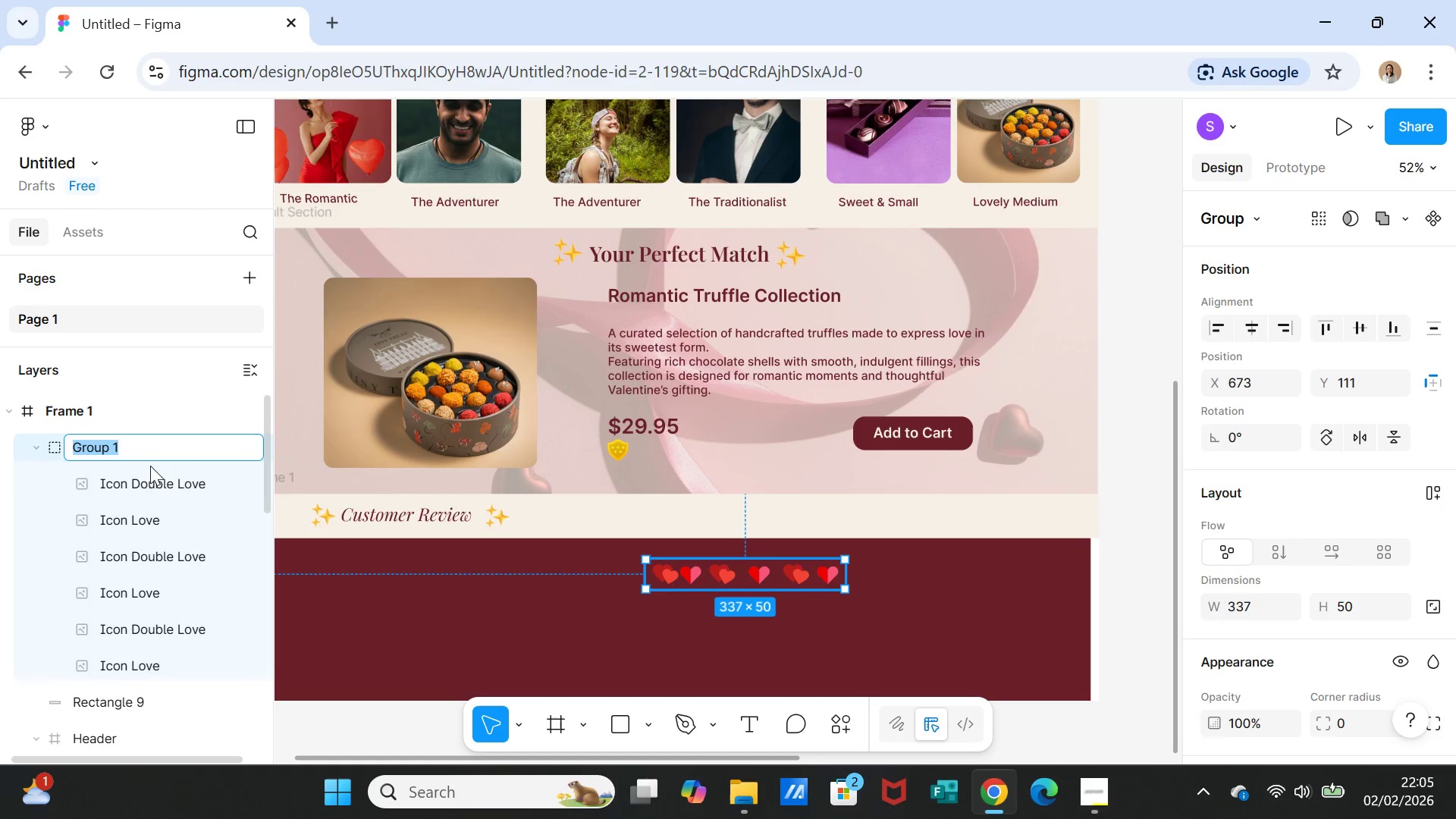 
key(CapsLock)
 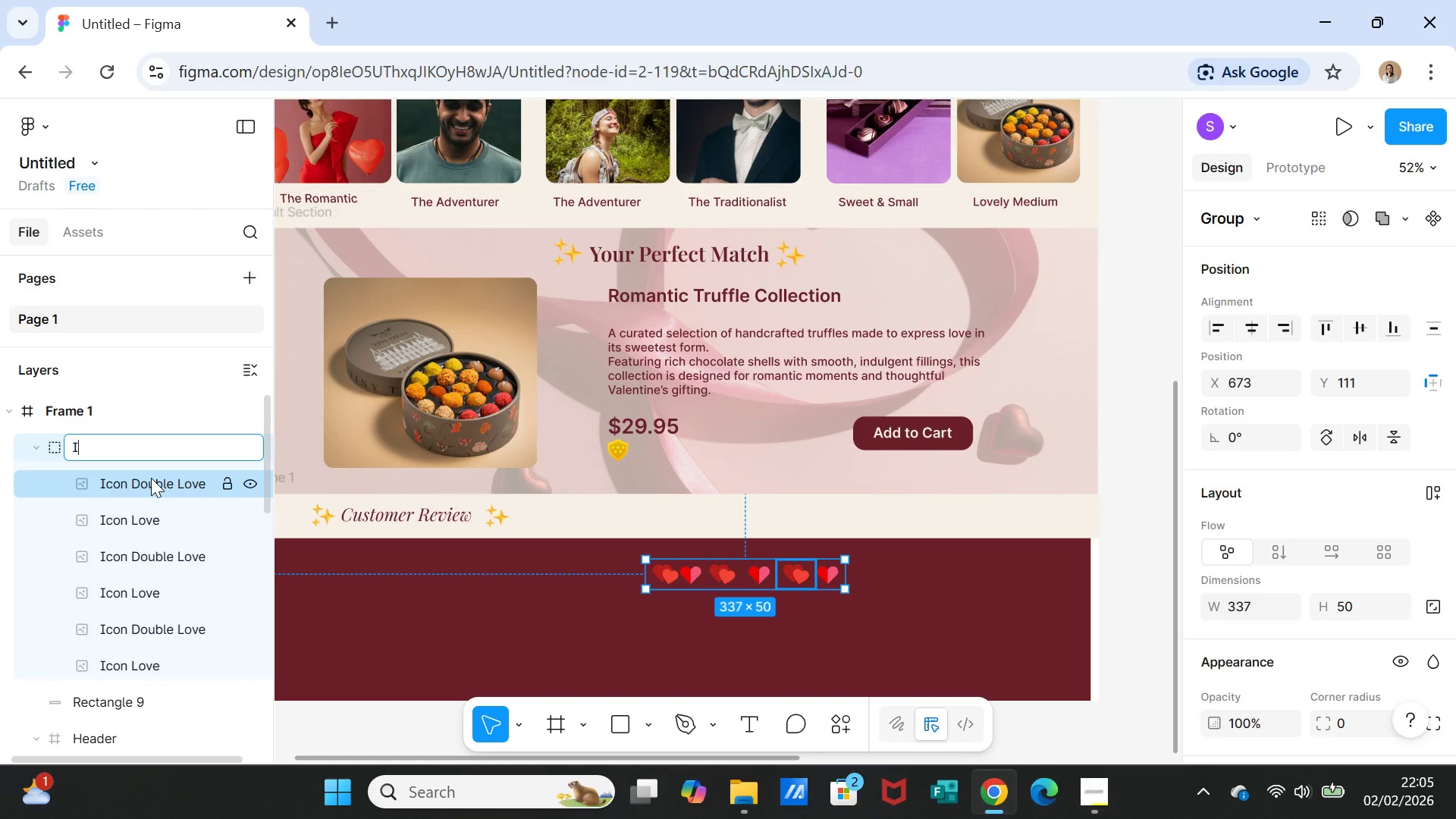 
key(I)
 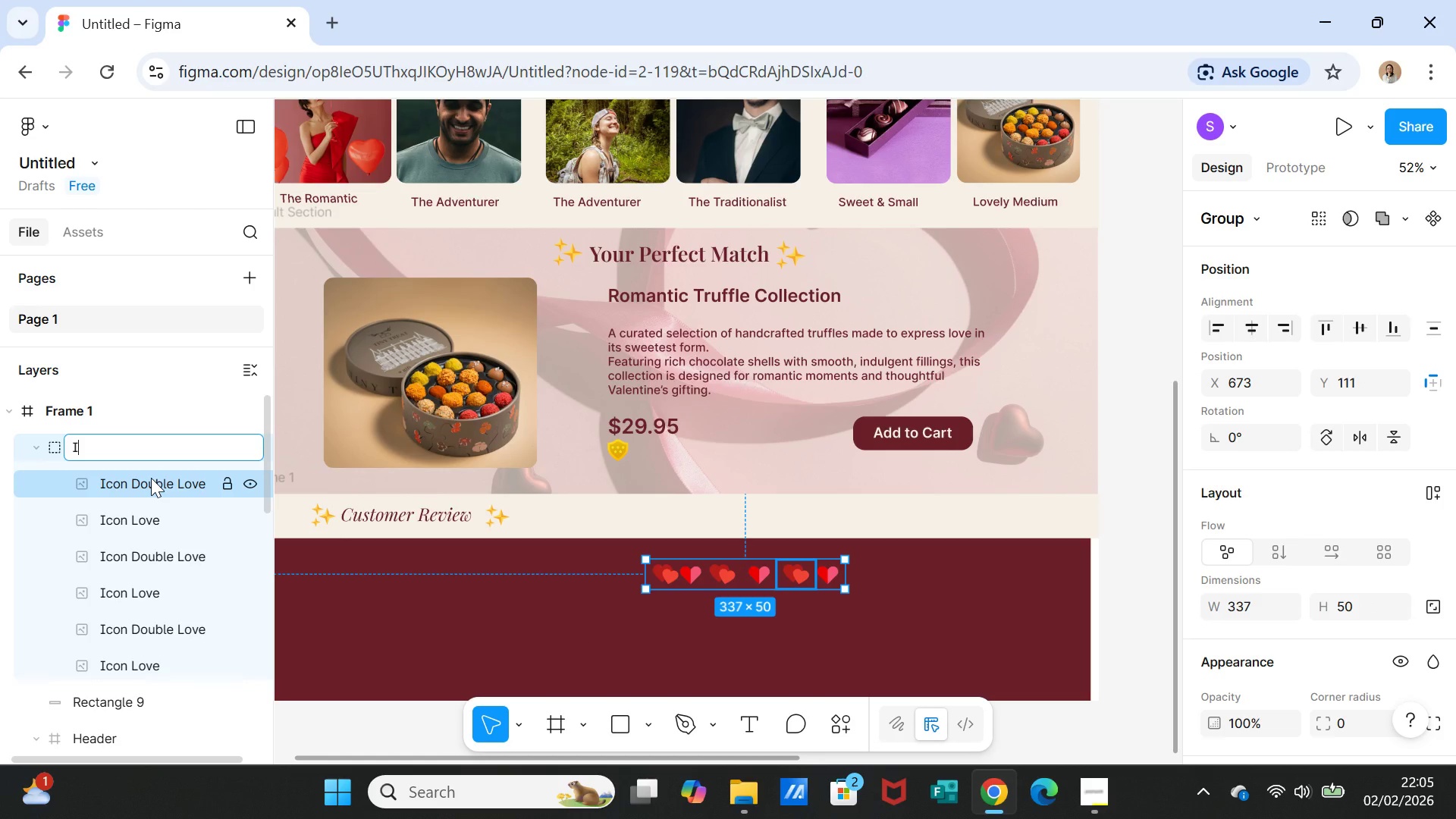 
key(CapsLock)
 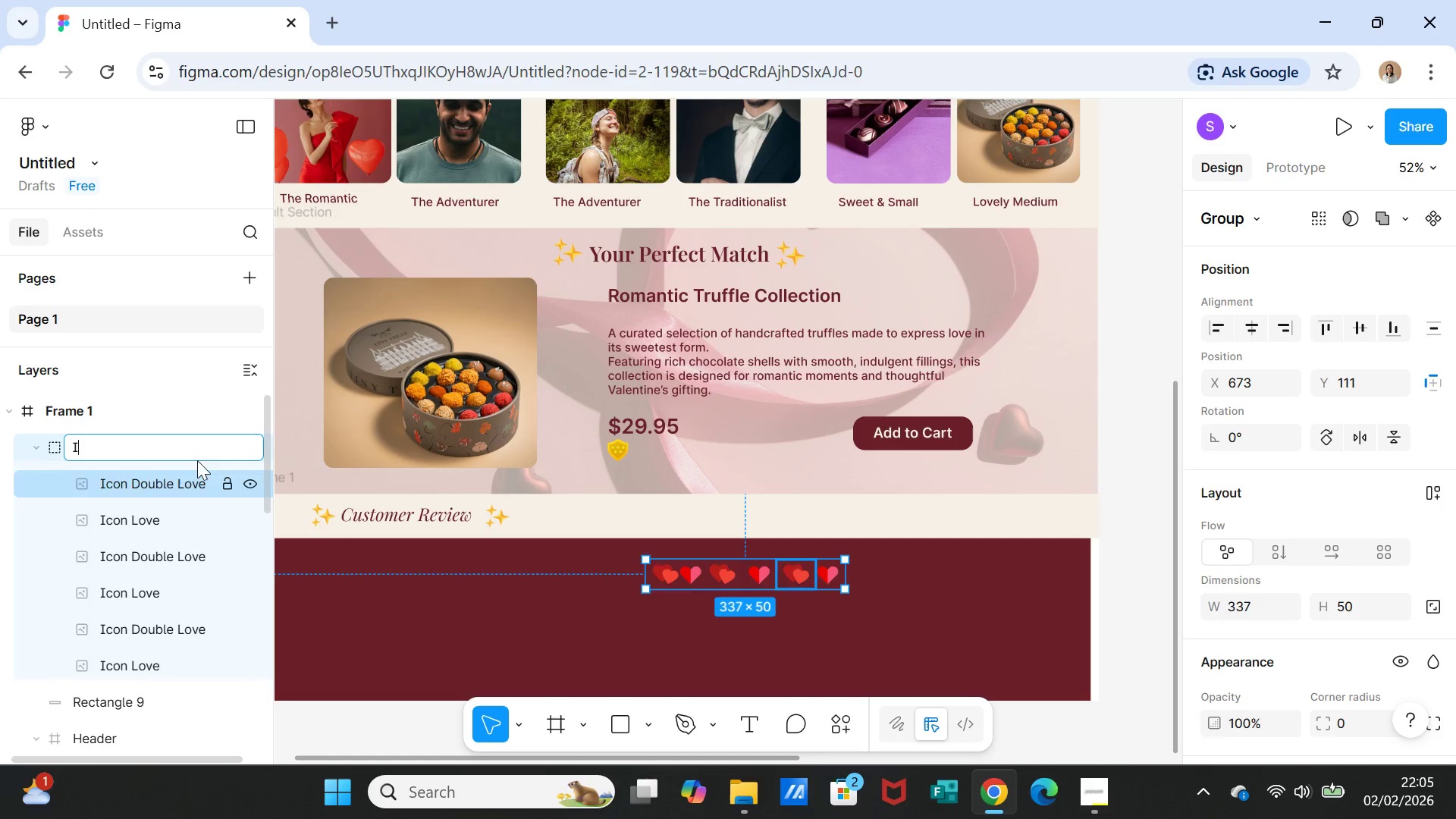 
key(Backspace)
type(Accent Love)
 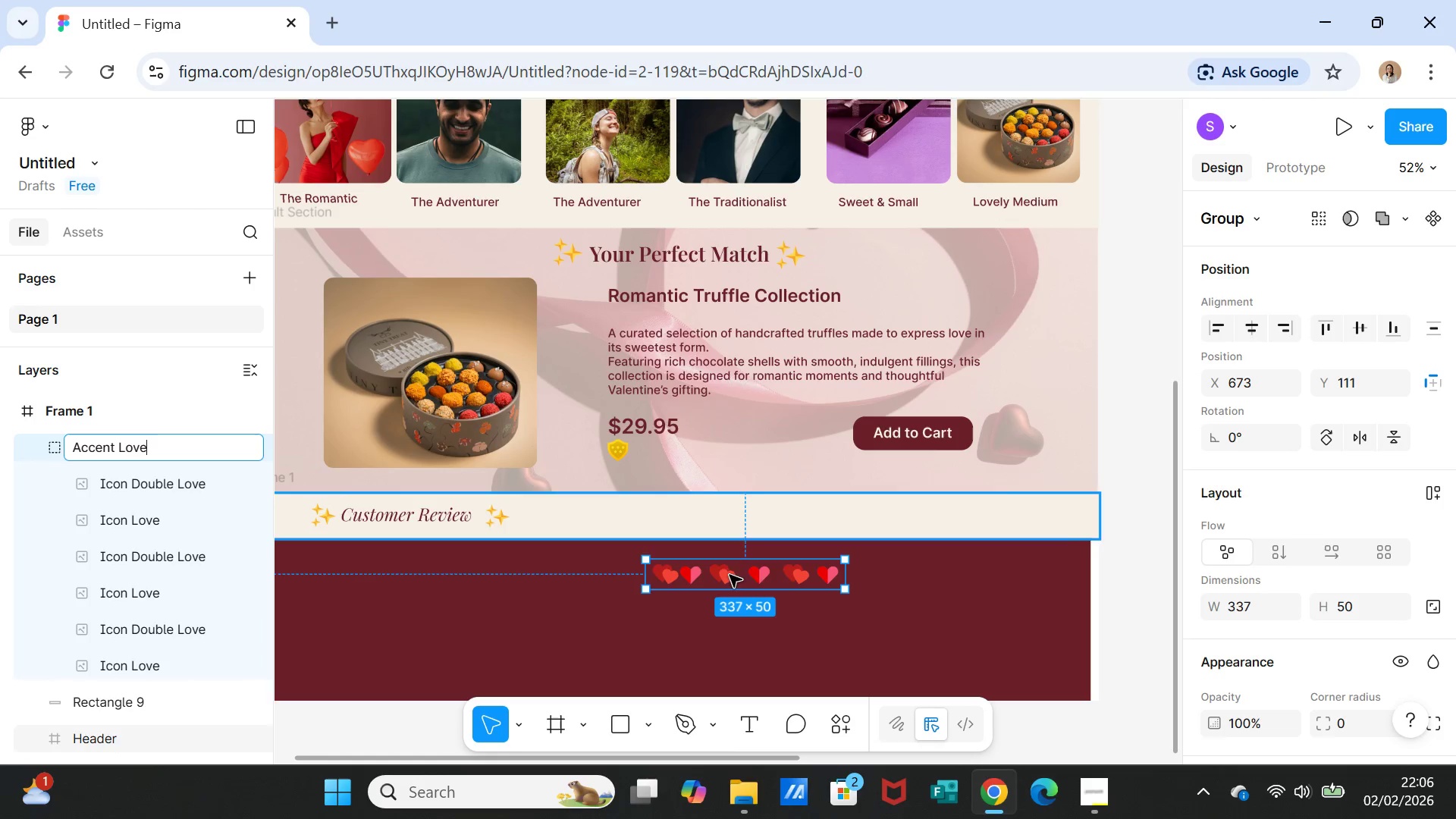 
left_click([931, 617])
 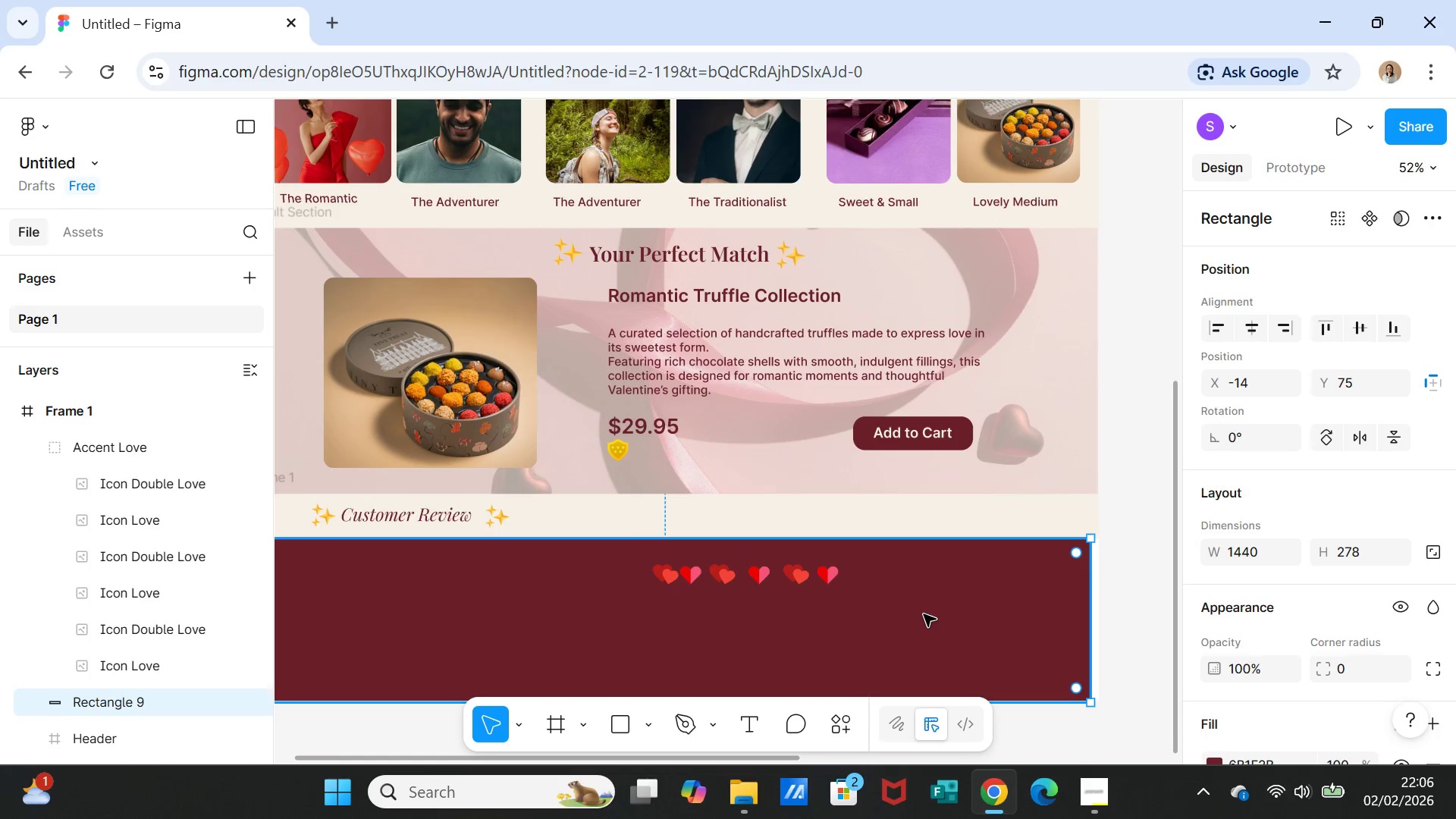 
scroll: coordinate [926, 615], scroll_direction: down, amount: 3.0
 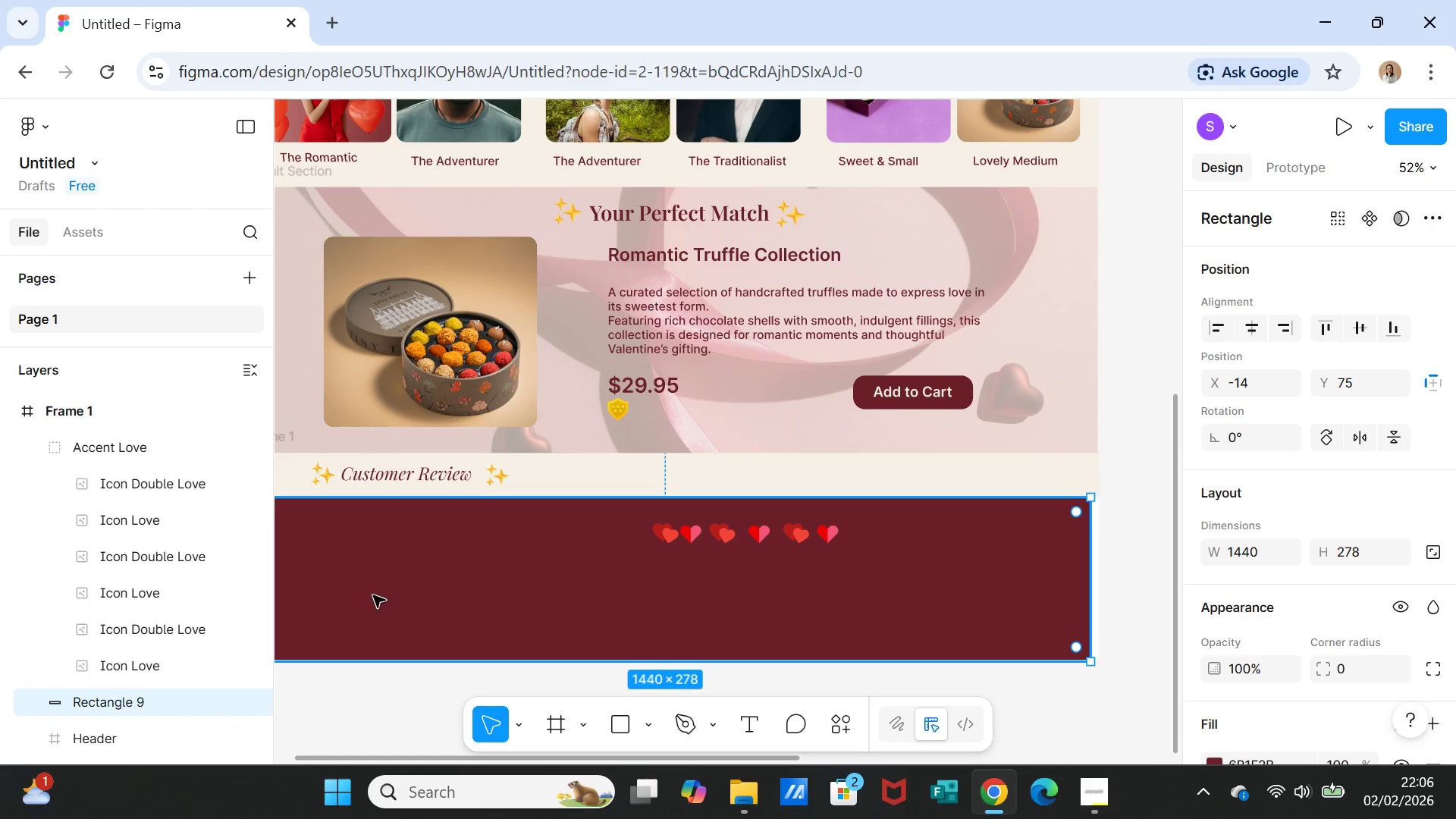 
left_click([687, 630])
 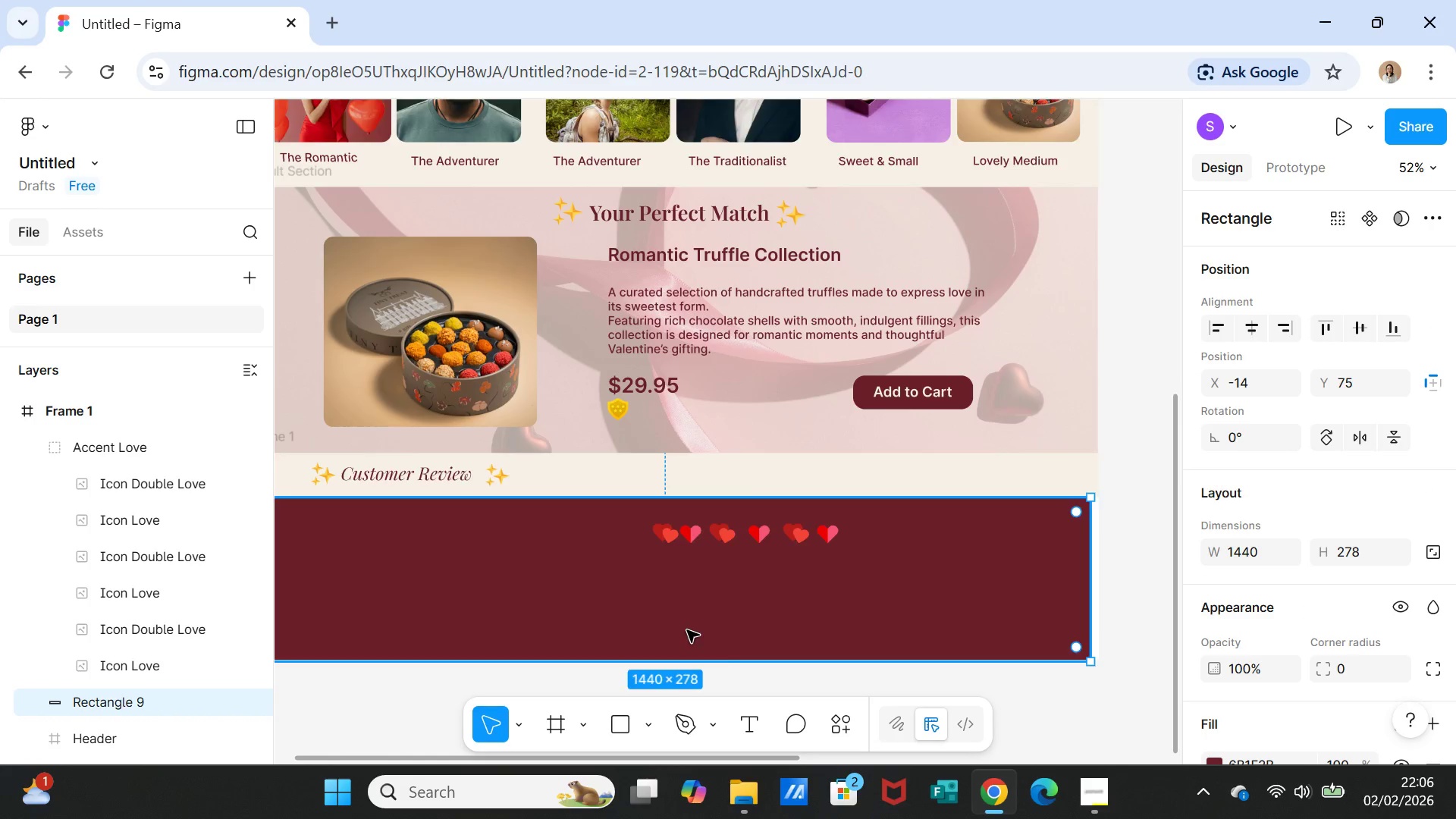 
scroll: coordinate [687, 630], scroll_direction: down, amount: 2.0
 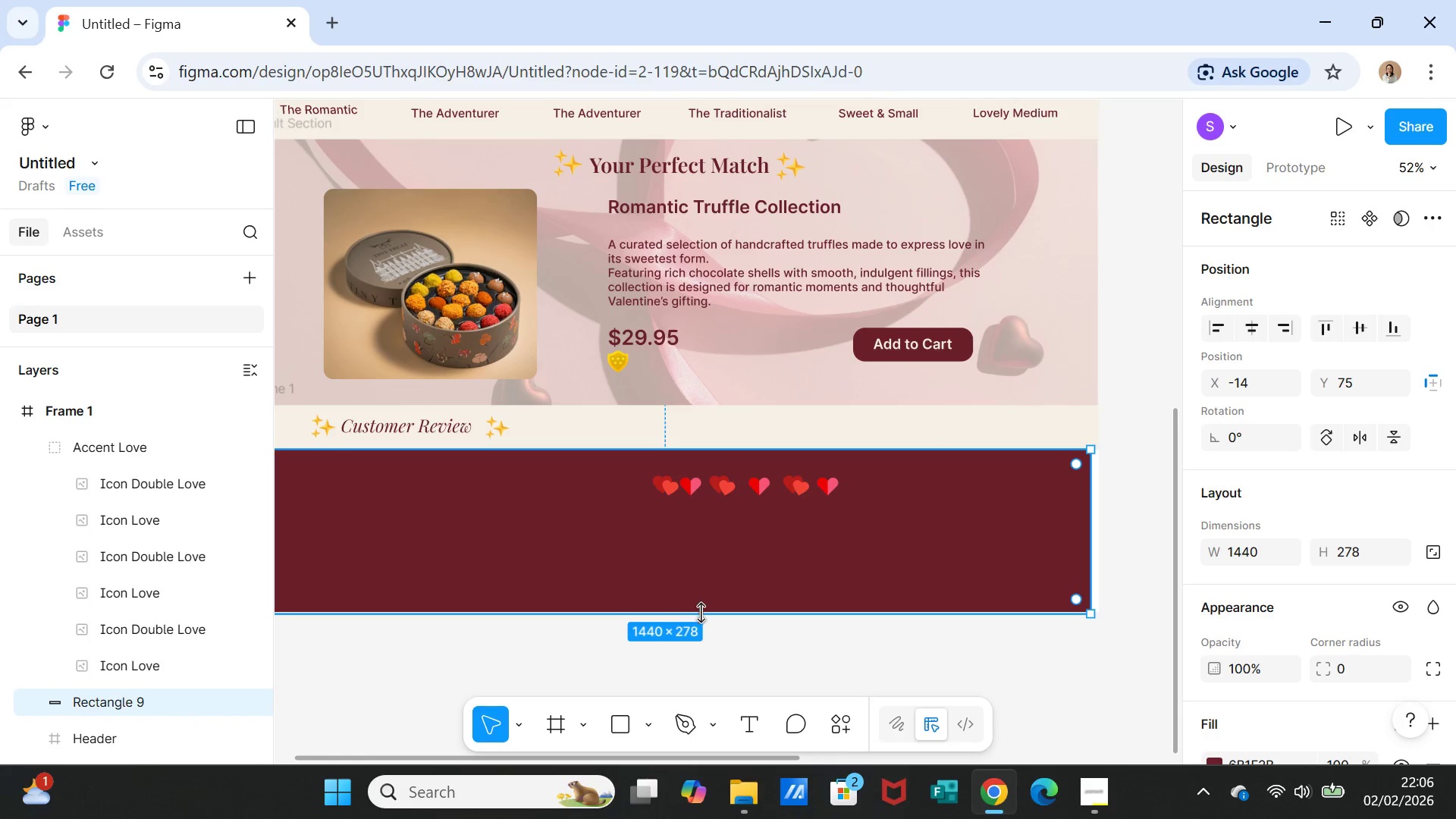 
left_click_drag(start_coordinate=[701, 613], to_coordinate=[711, 612])
 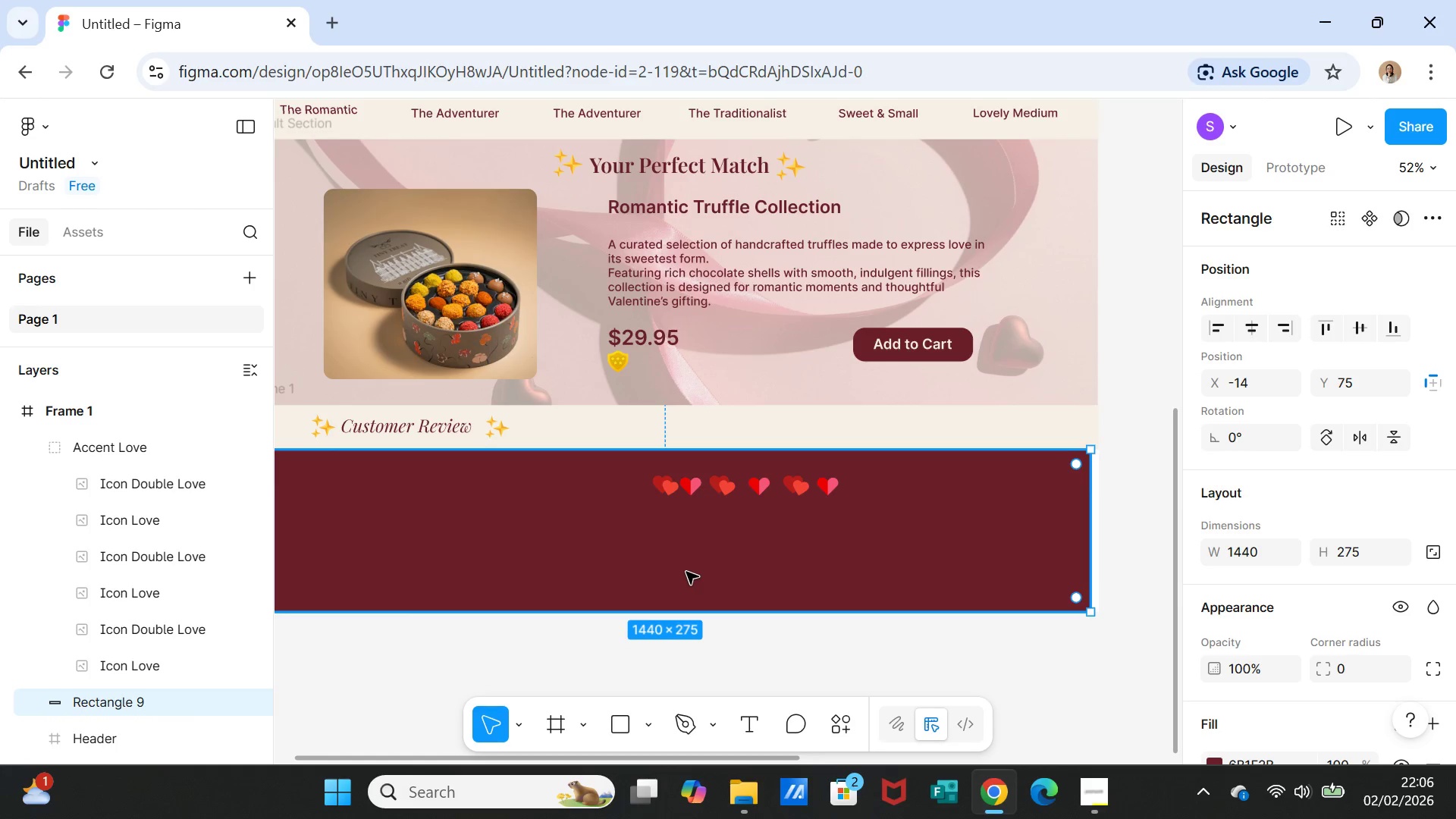 
left_click([686, 572])
 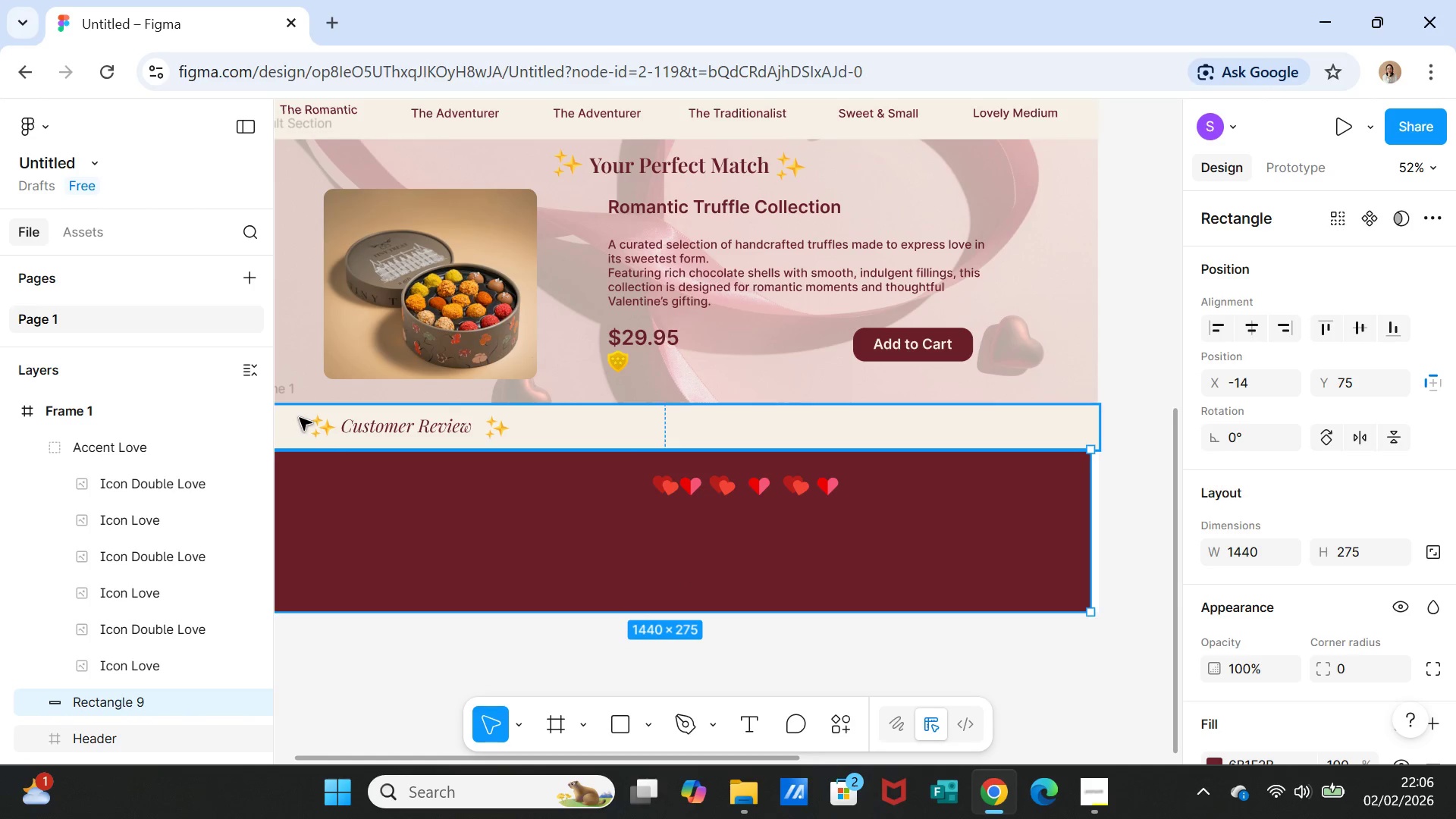 
left_click([297, 418])
 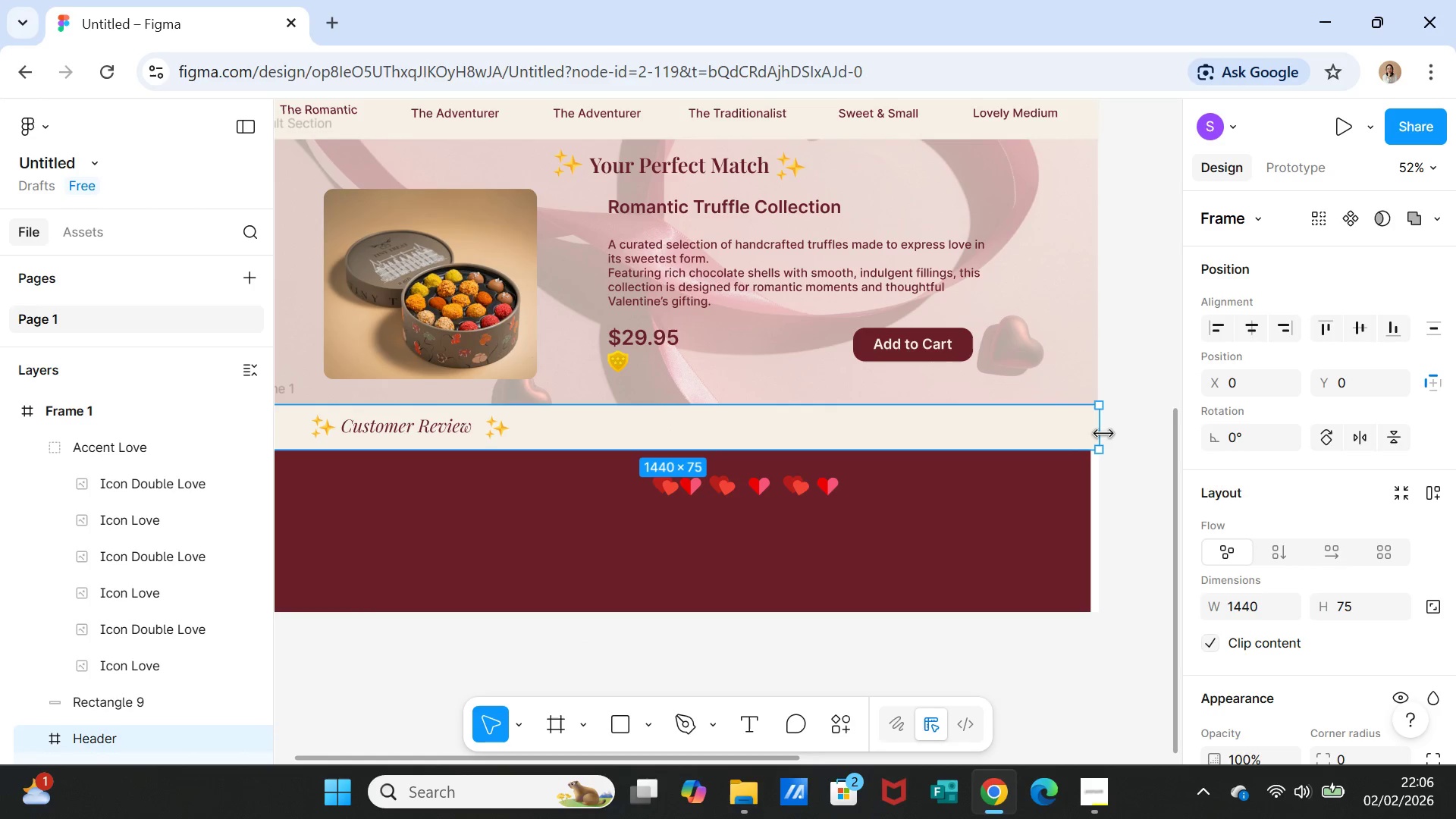 
left_click([1058, 510])
 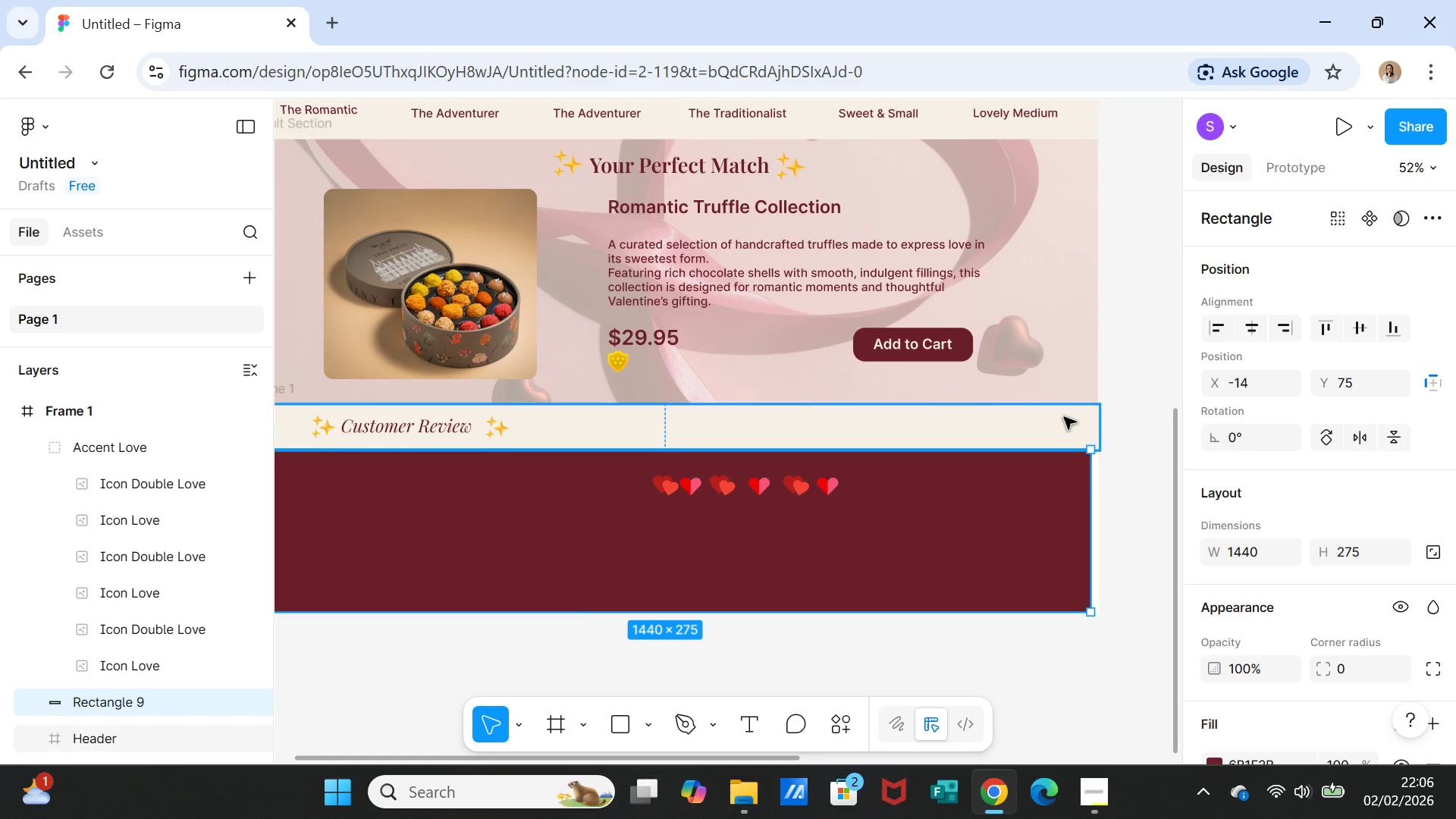 
left_click([1062, 414])
 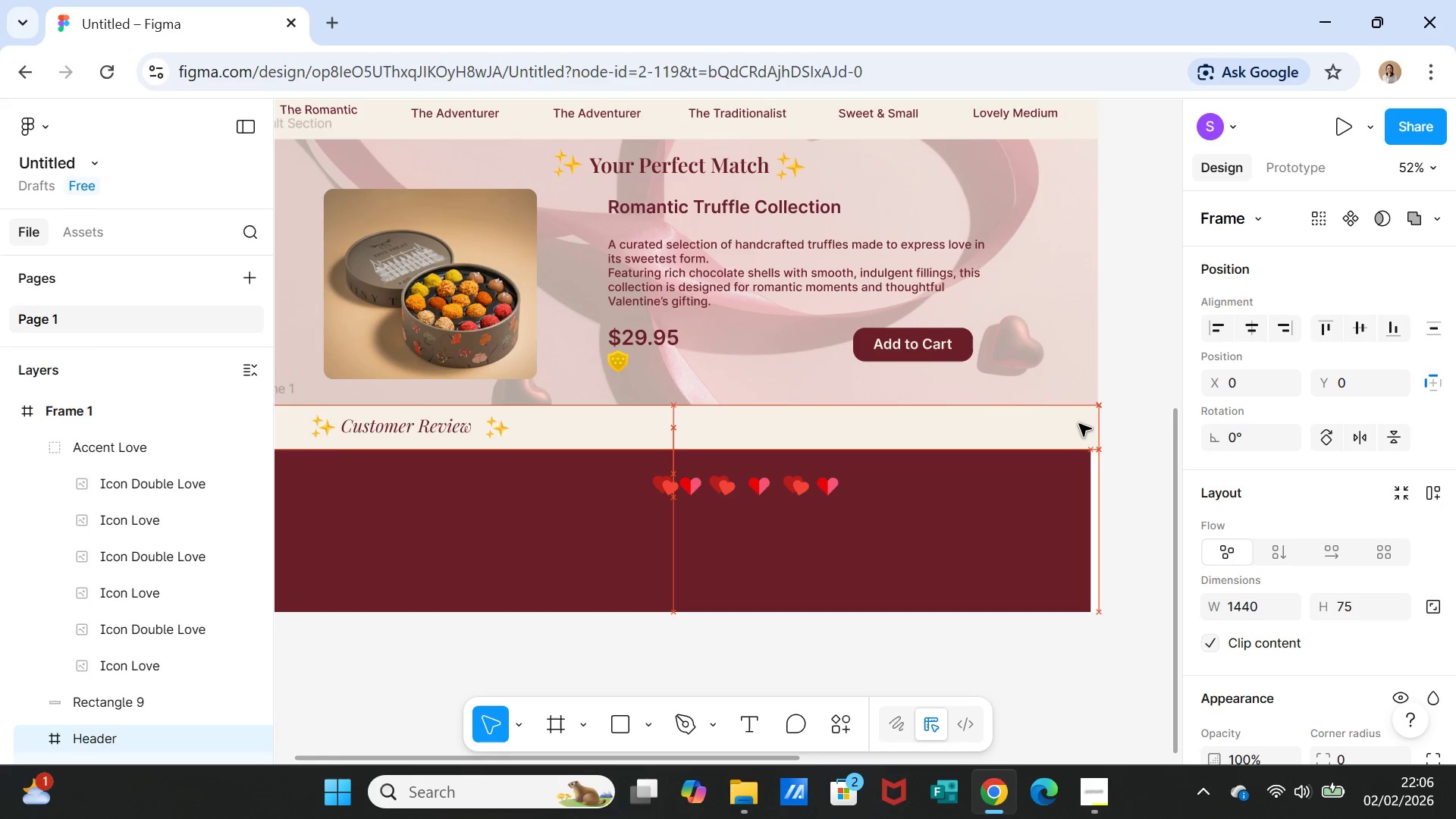 
left_click([1046, 504])
 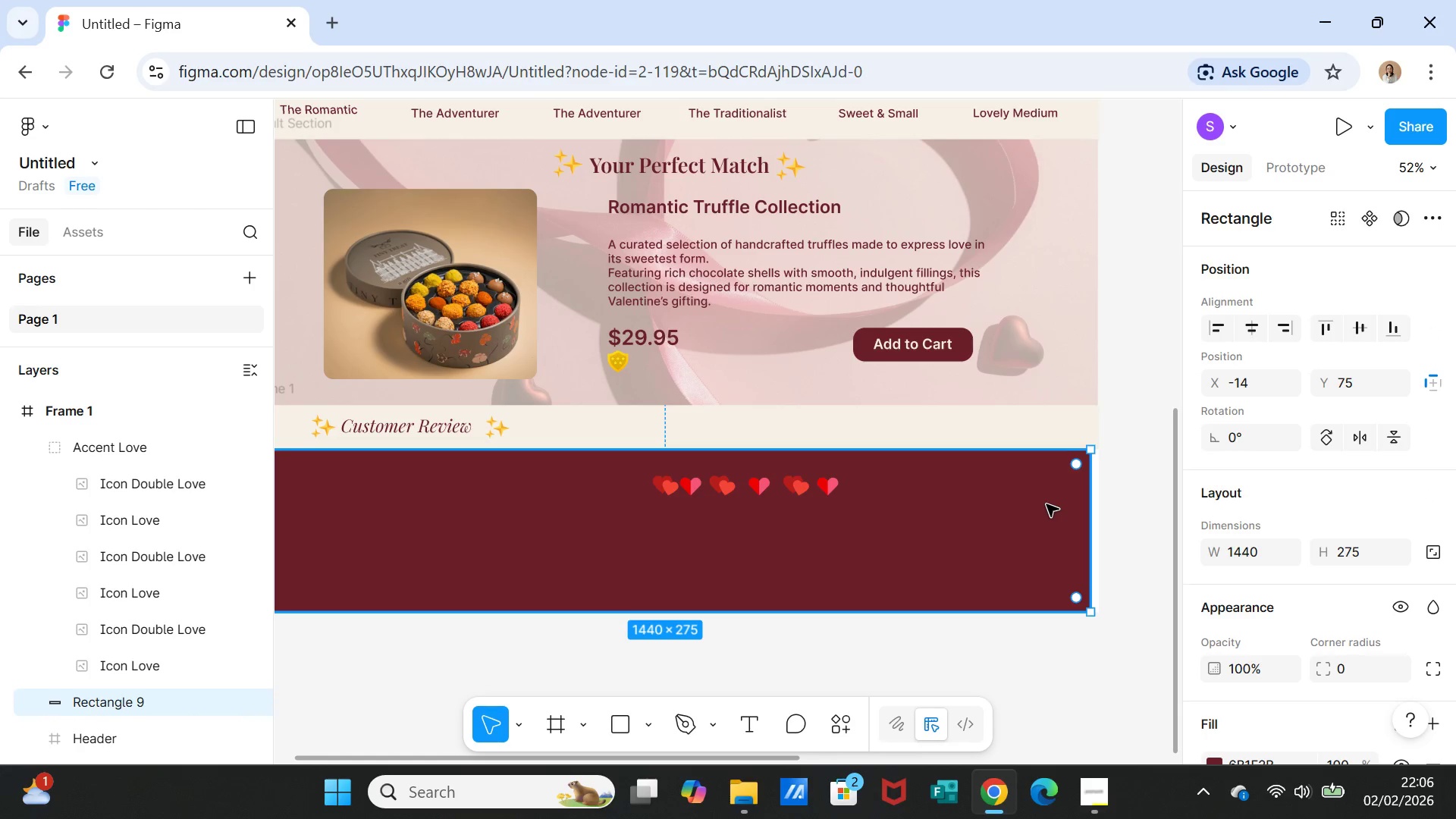 
left_click_drag(start_coordinate=[1046, 504], to_coordinate=[1053, 504])
 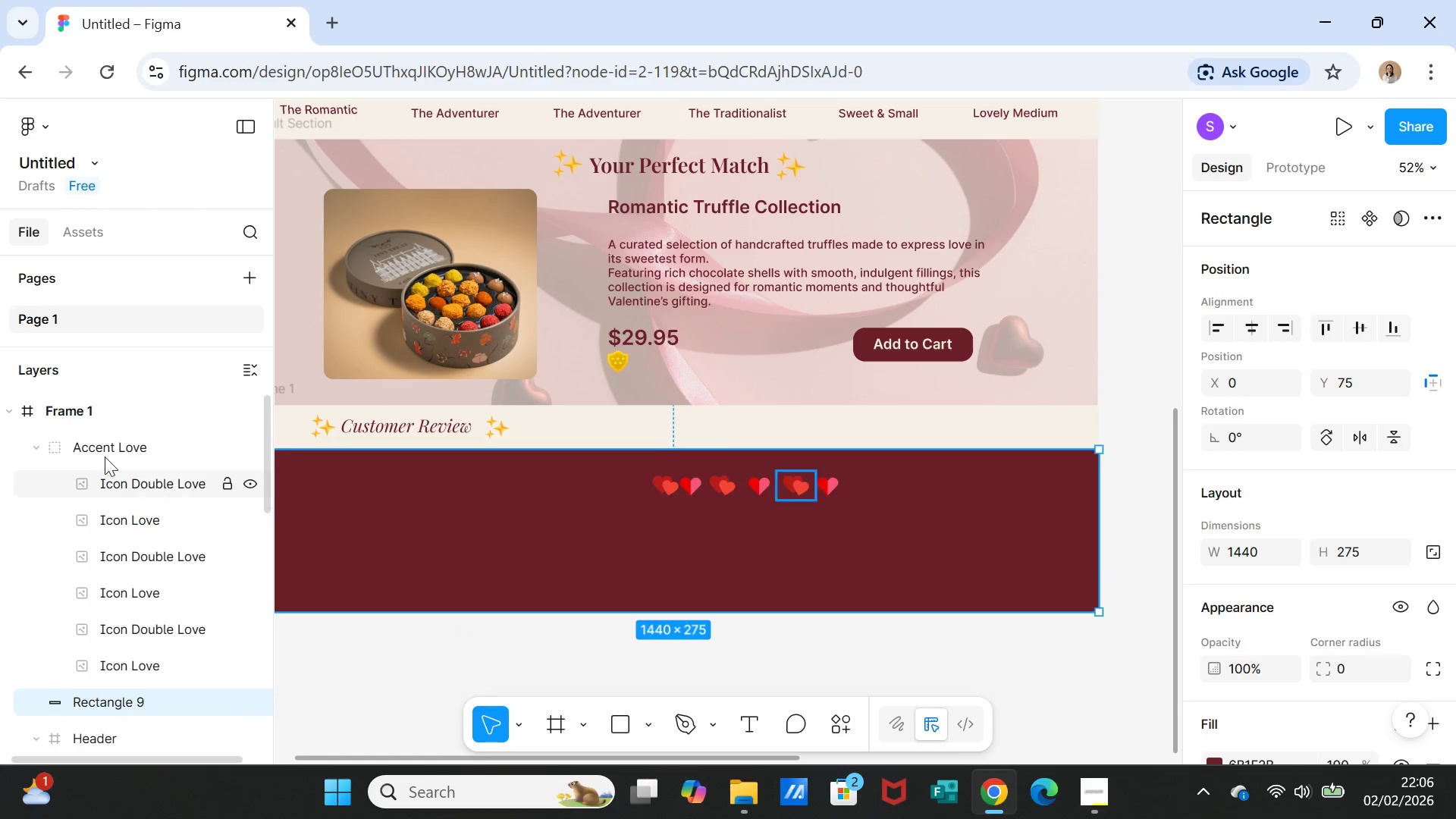 
left_click([79, 405])
 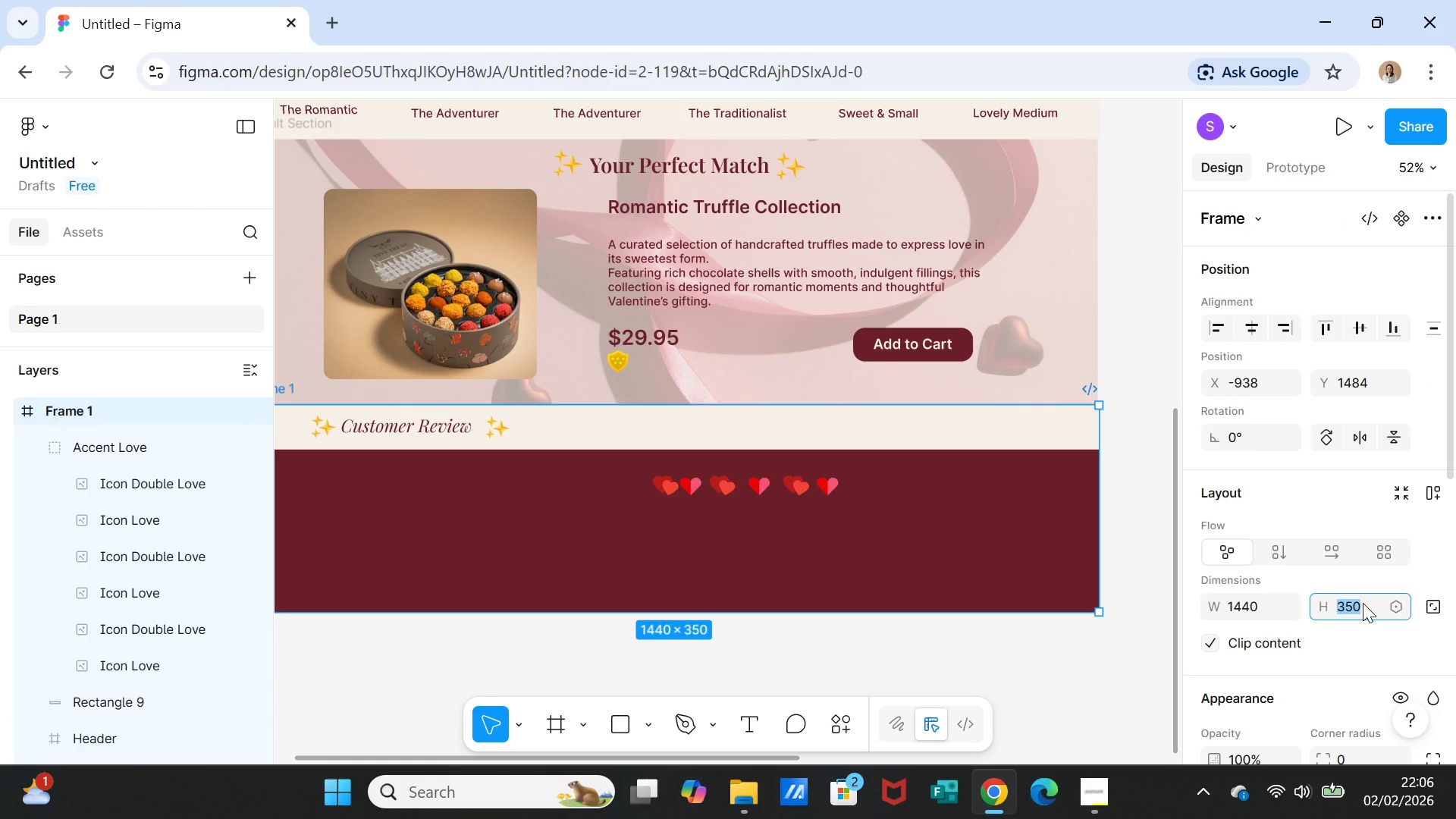 
type(3)
key(Backspace)
type(400)
 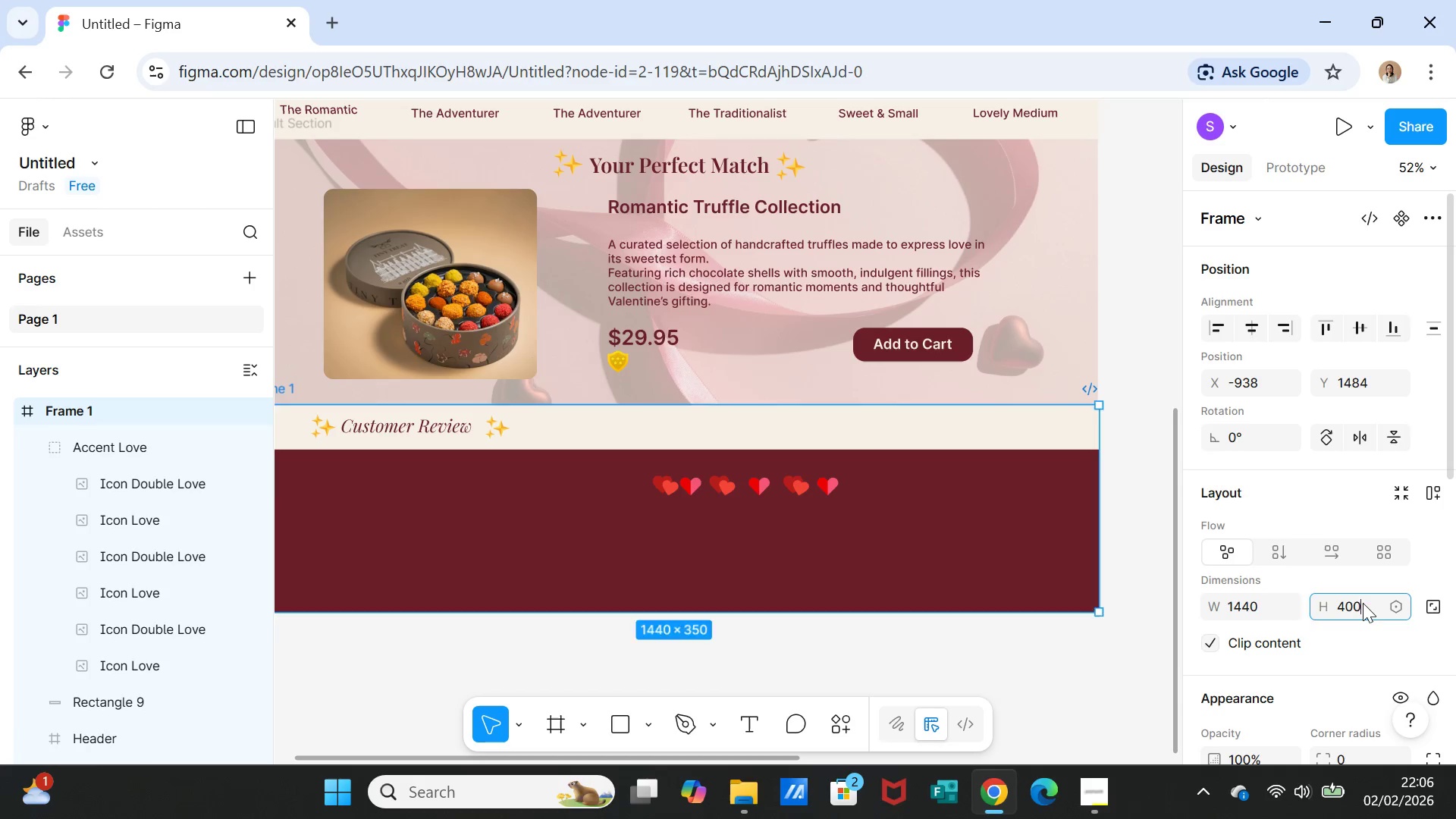 
key(Enter)
 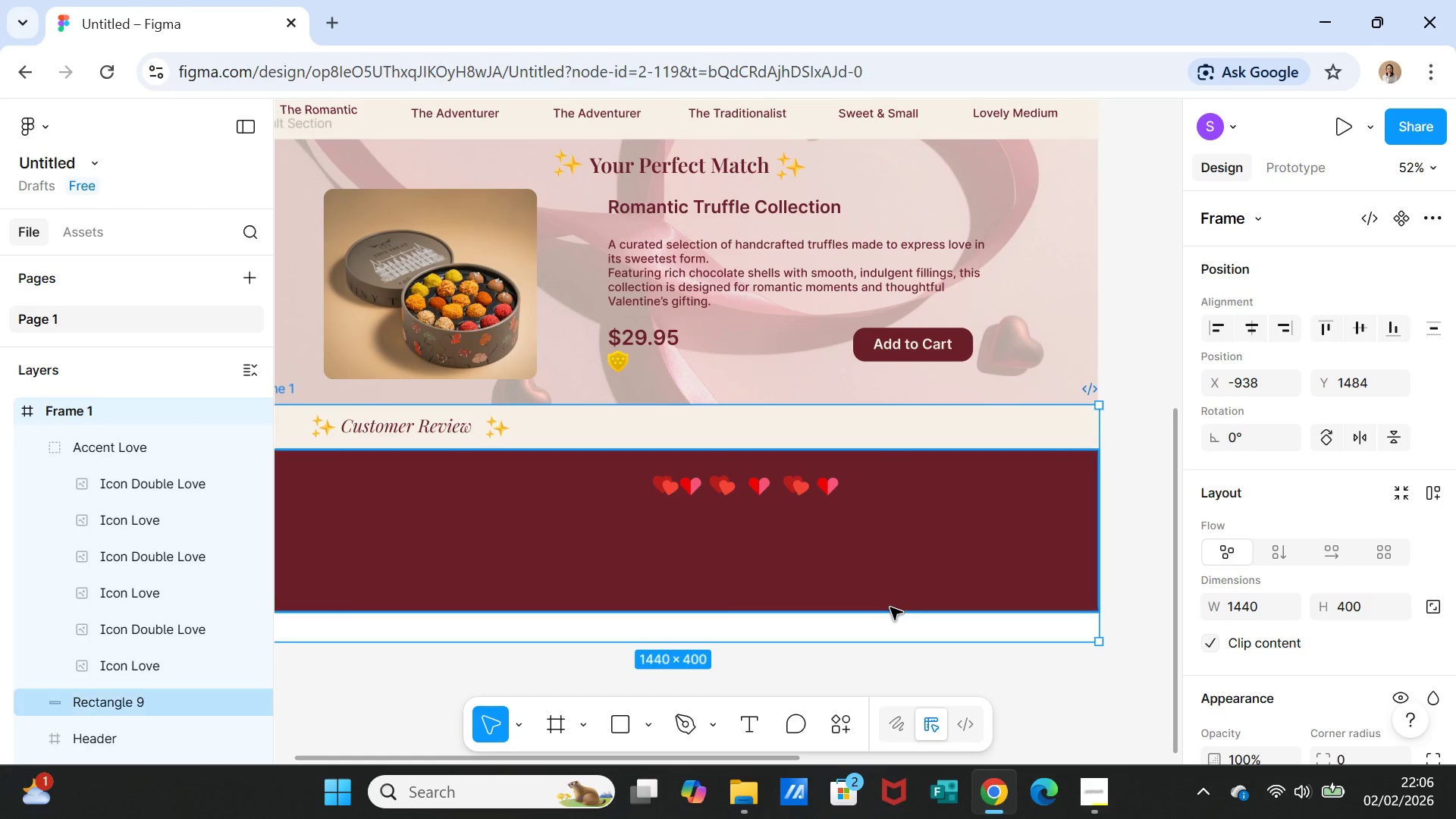 
left_click([883, 587])
 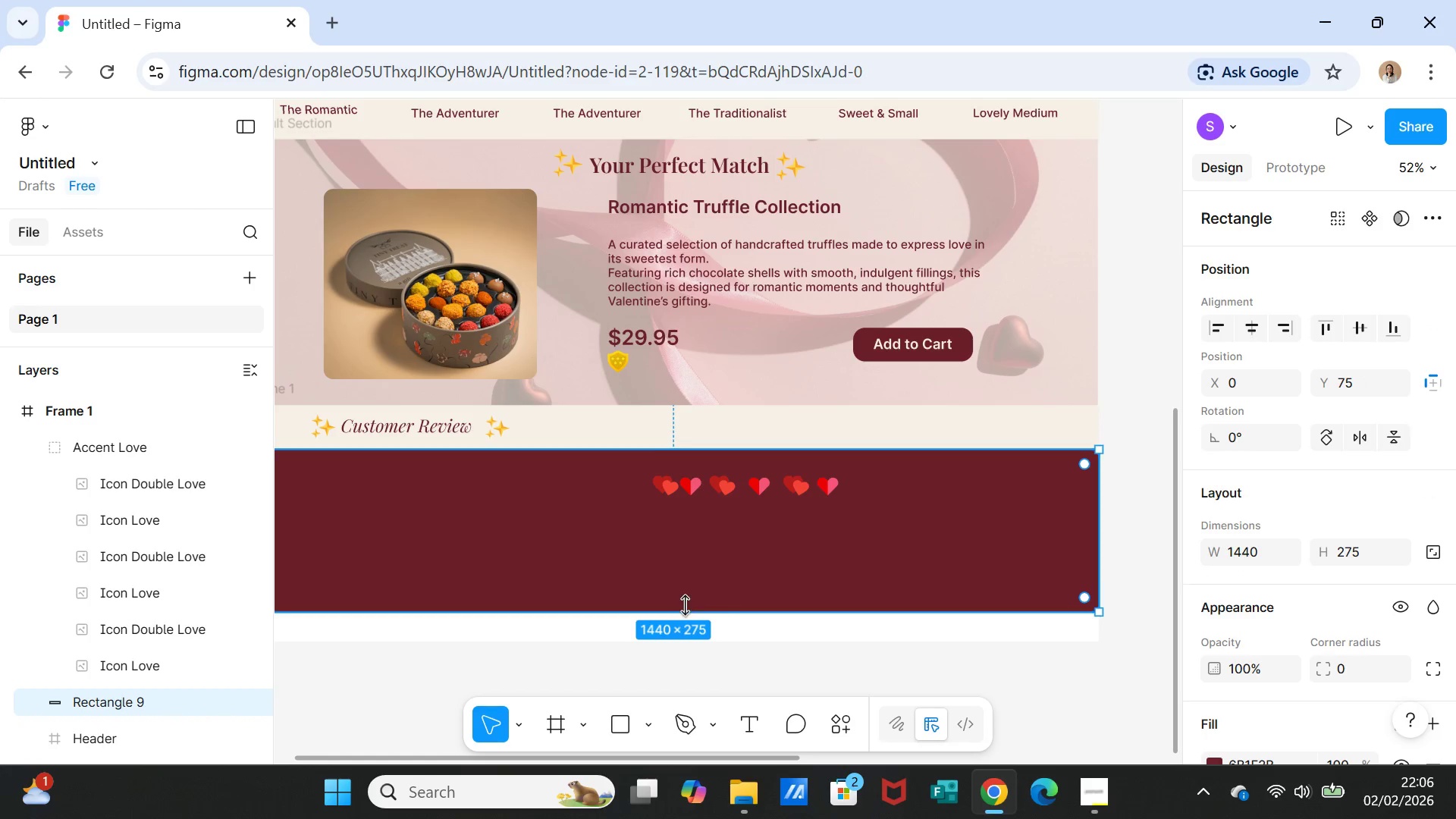 
left_click_drag(start_coordinate=[684, 607], to_coordinate=[689, 635])
 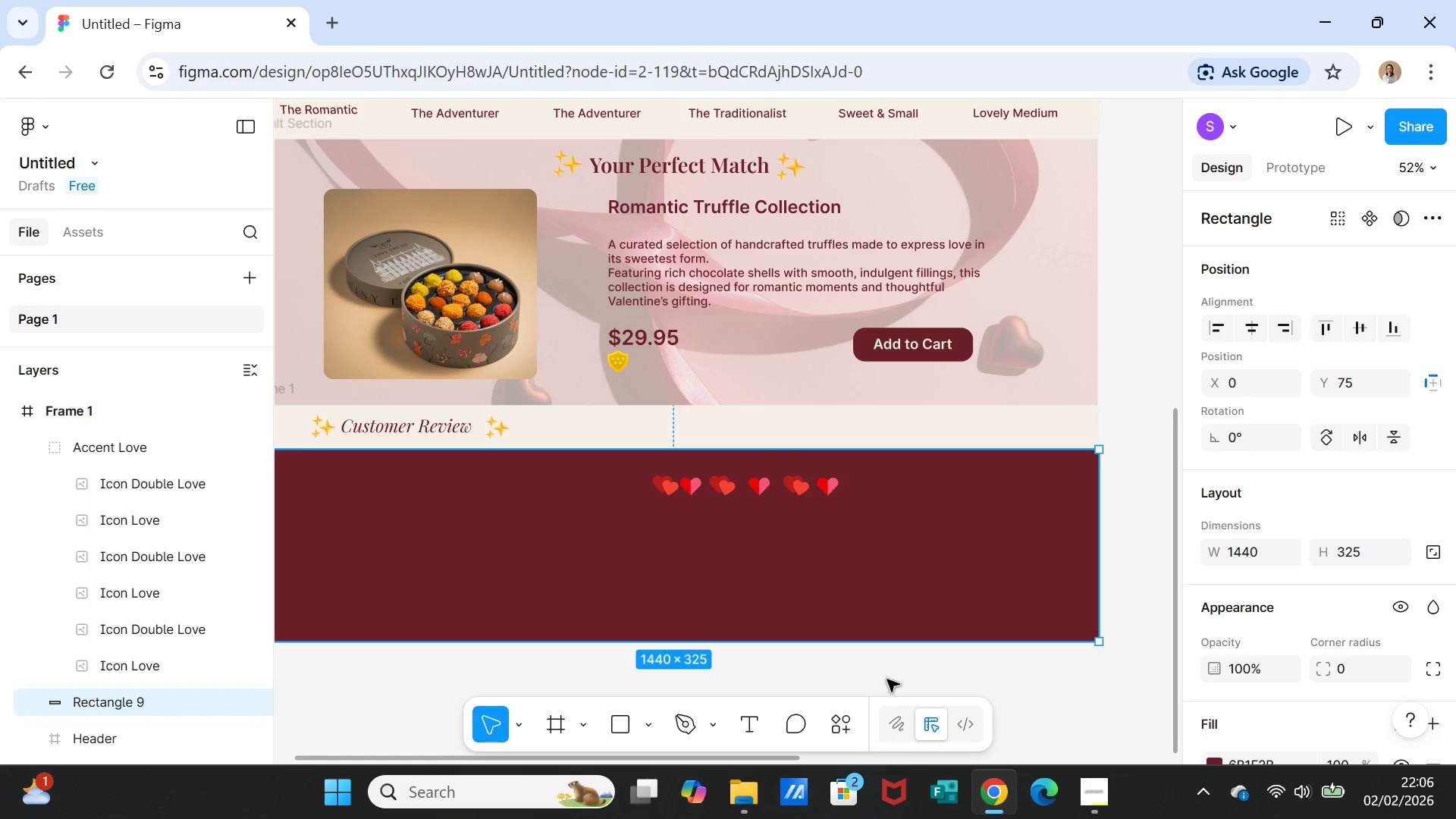 
left_click([887, 679])
 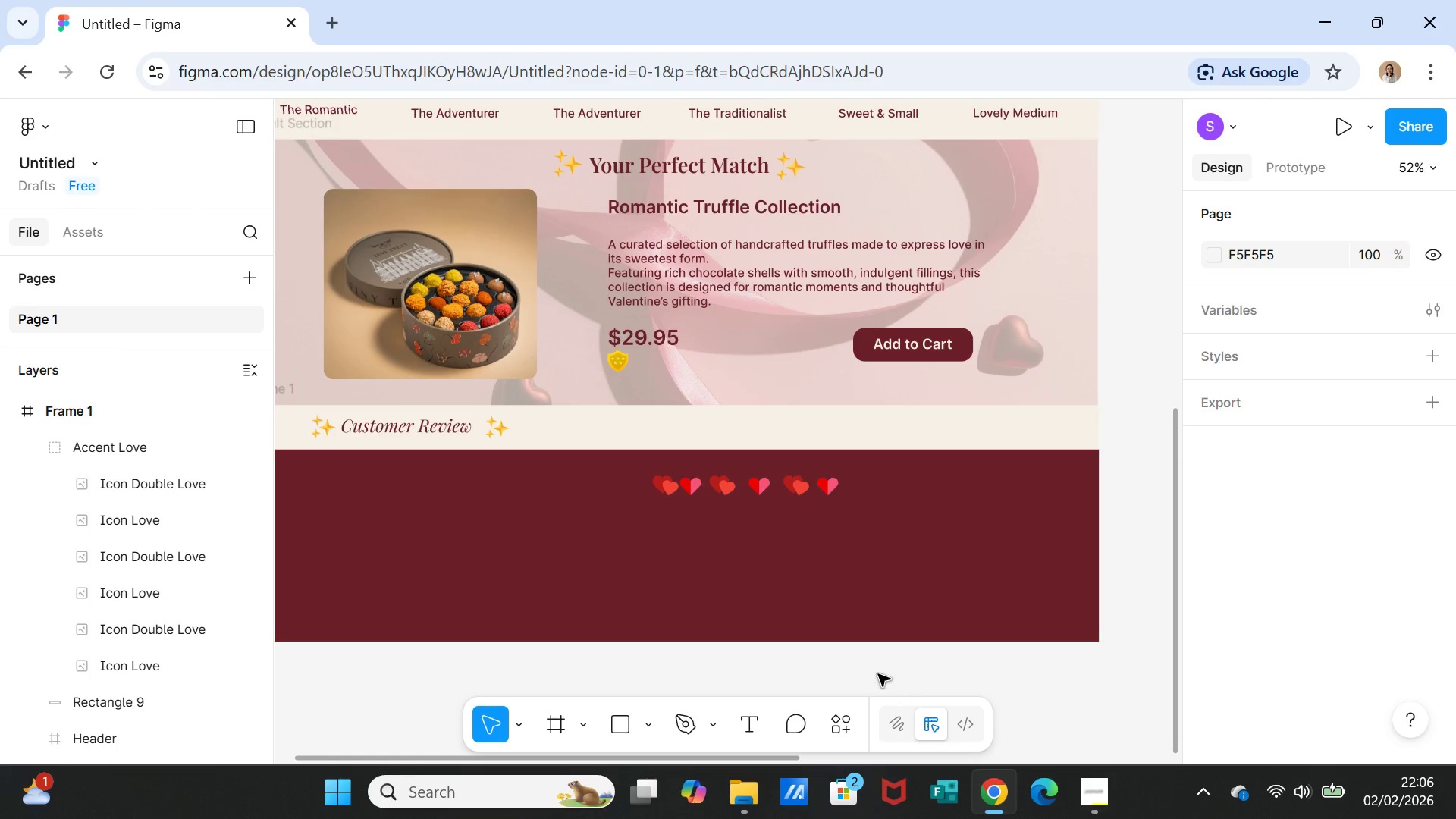 
left_click([423, 329])
 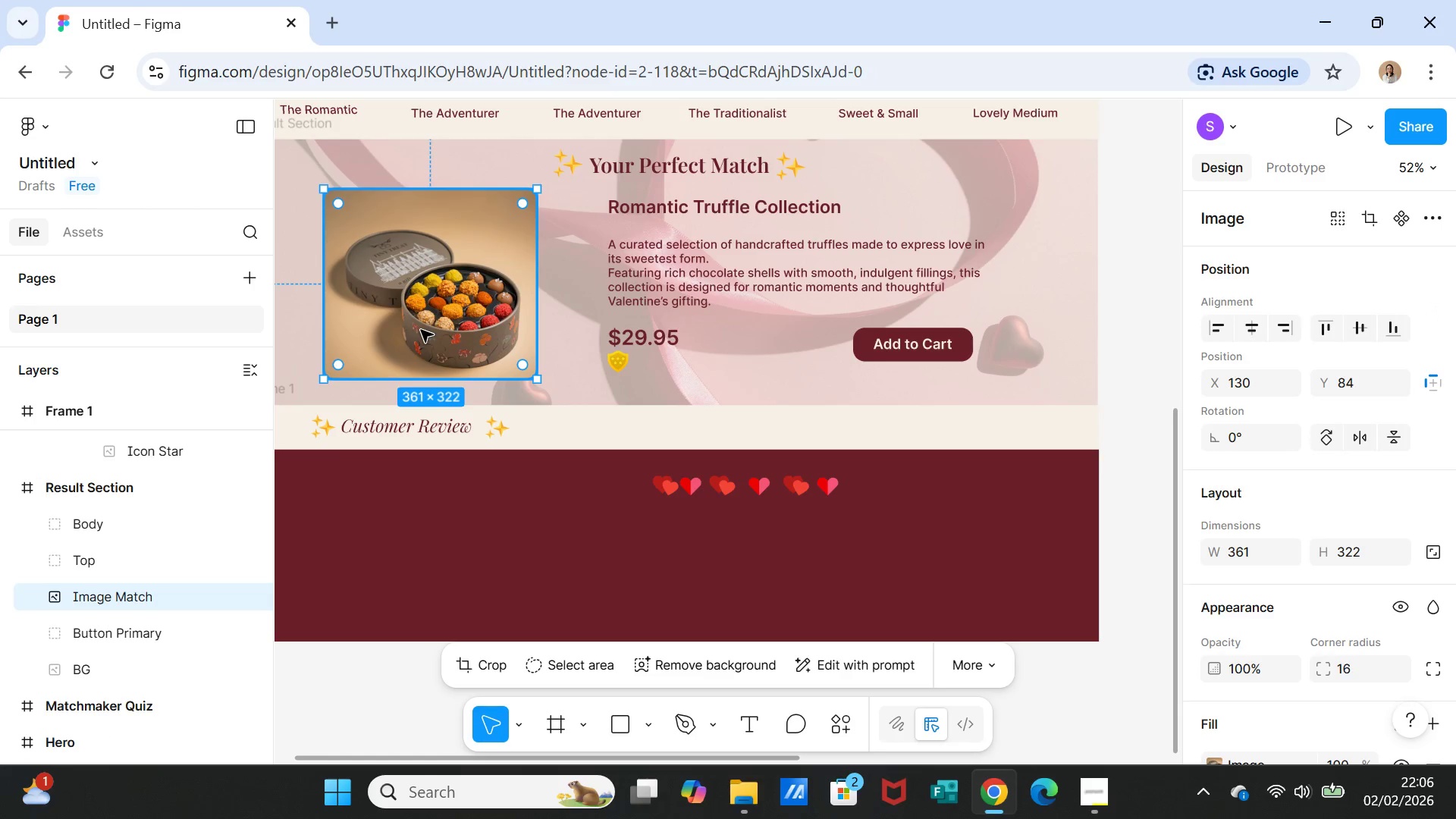 
key(Control+D)
 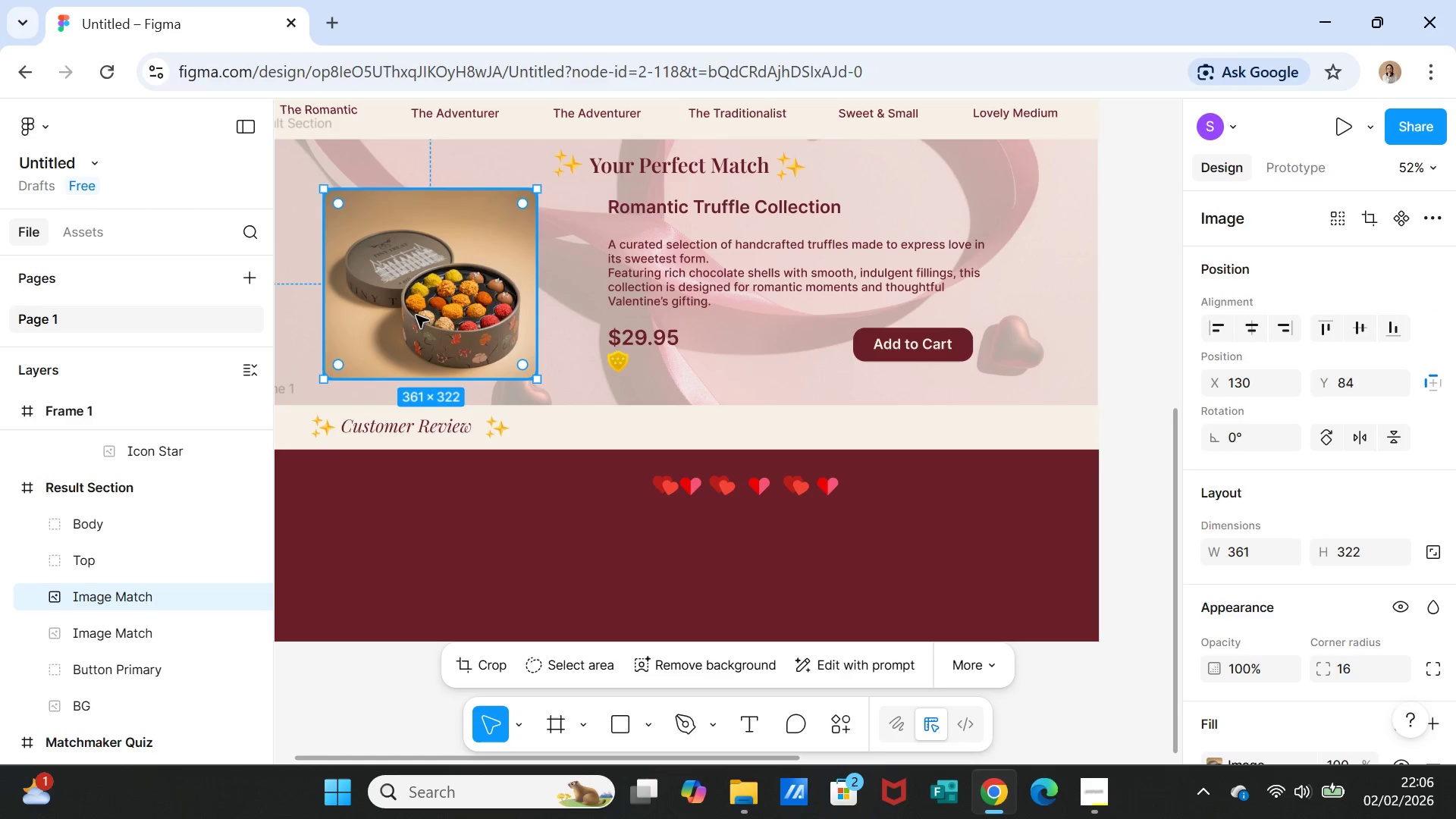 
left_click_drag(start_coordinate=[416, 315], to_coordinate=[431, 580])
 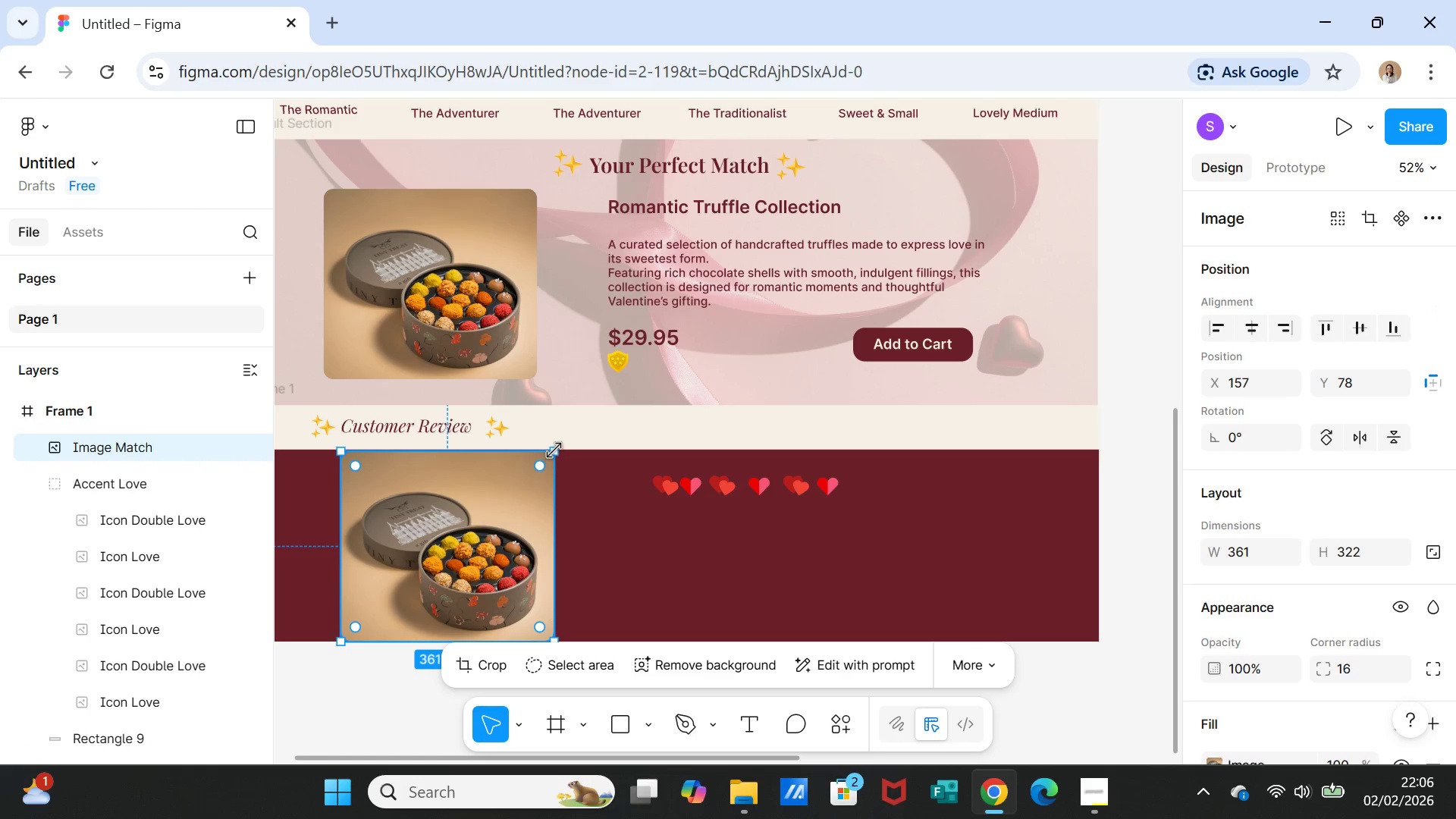 
left_click_drag(start_coordinate=[554, 450], to_coordinate=[527, 503])
 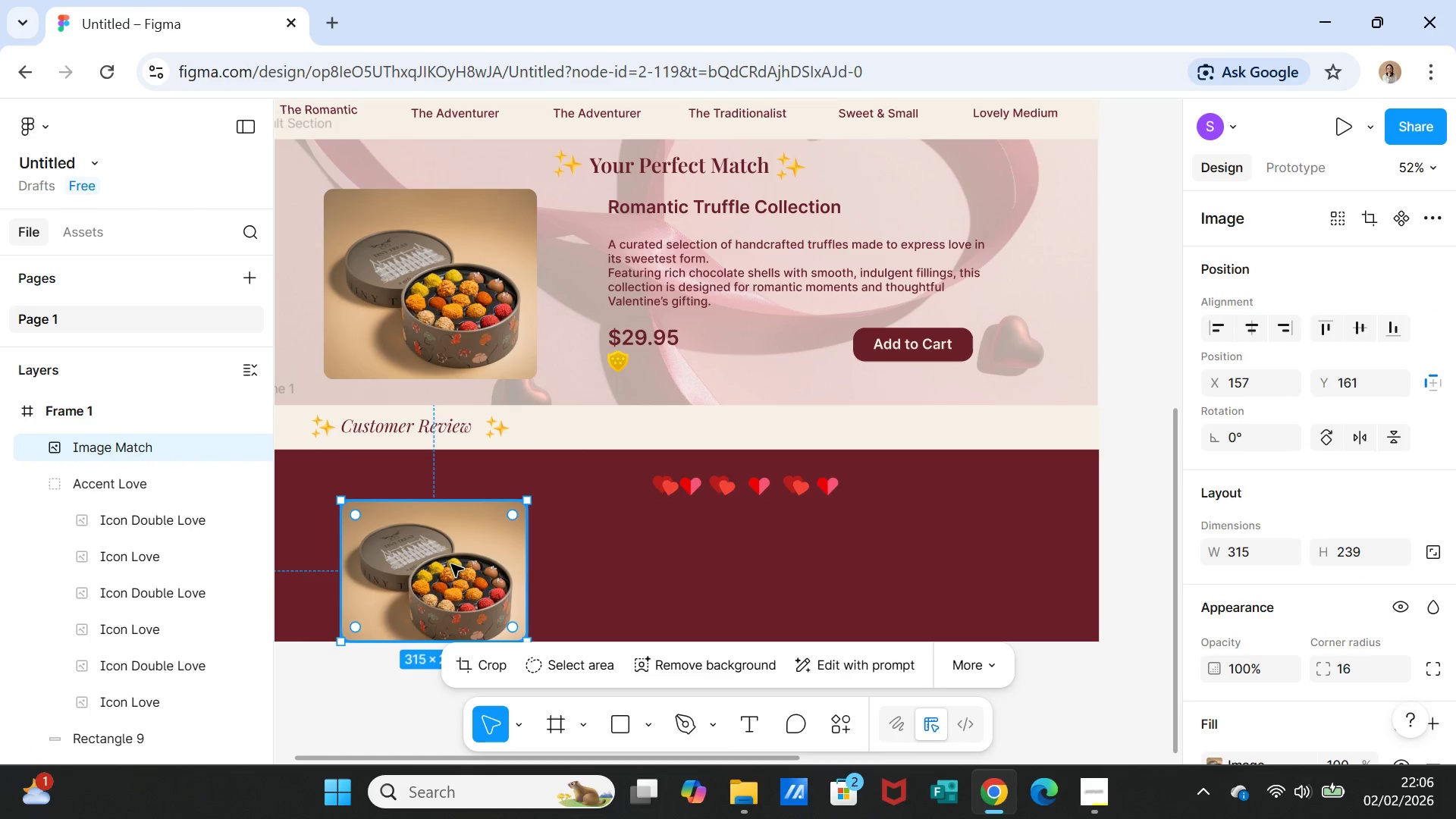 
left_click_drag(start_coordinate=[451, 564], to_coordinate=[454, 557])
 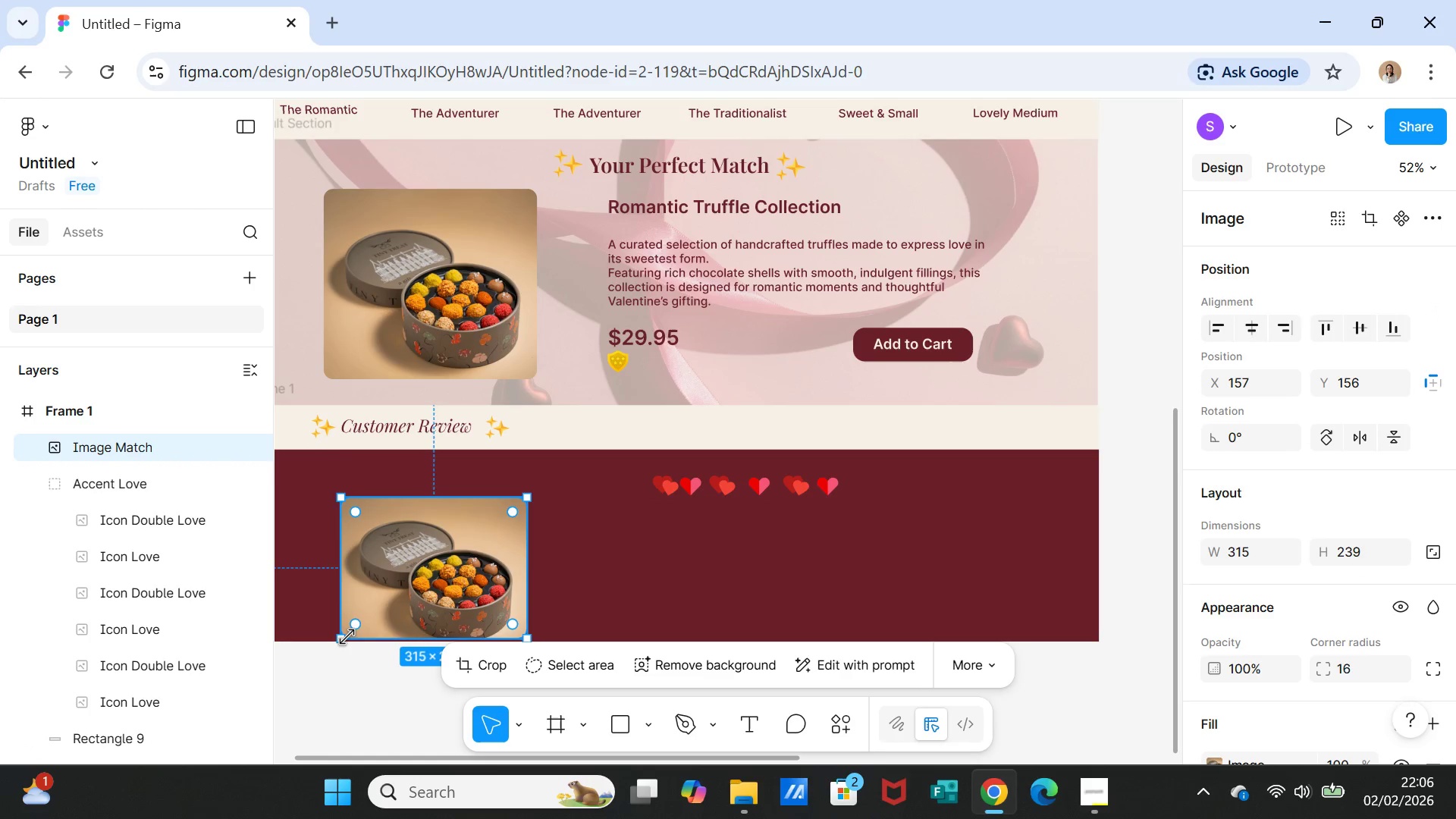 
left_click_drag(start_coordinate=[347, 636], to_coordinate=[363, 618])
 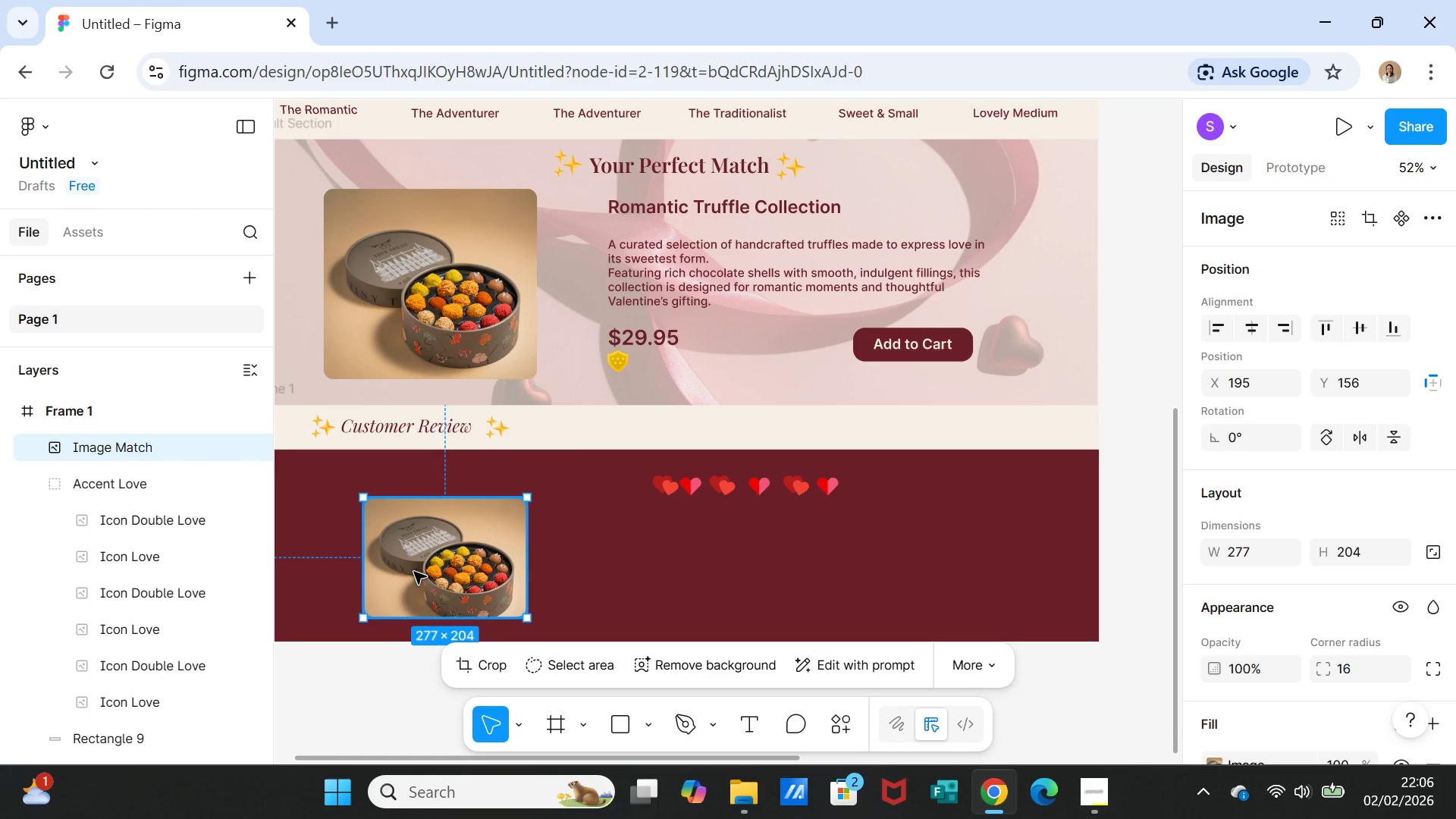 
left_click_drag(start_coordinate=[414, 572], to_coordinate=[366, 570])
 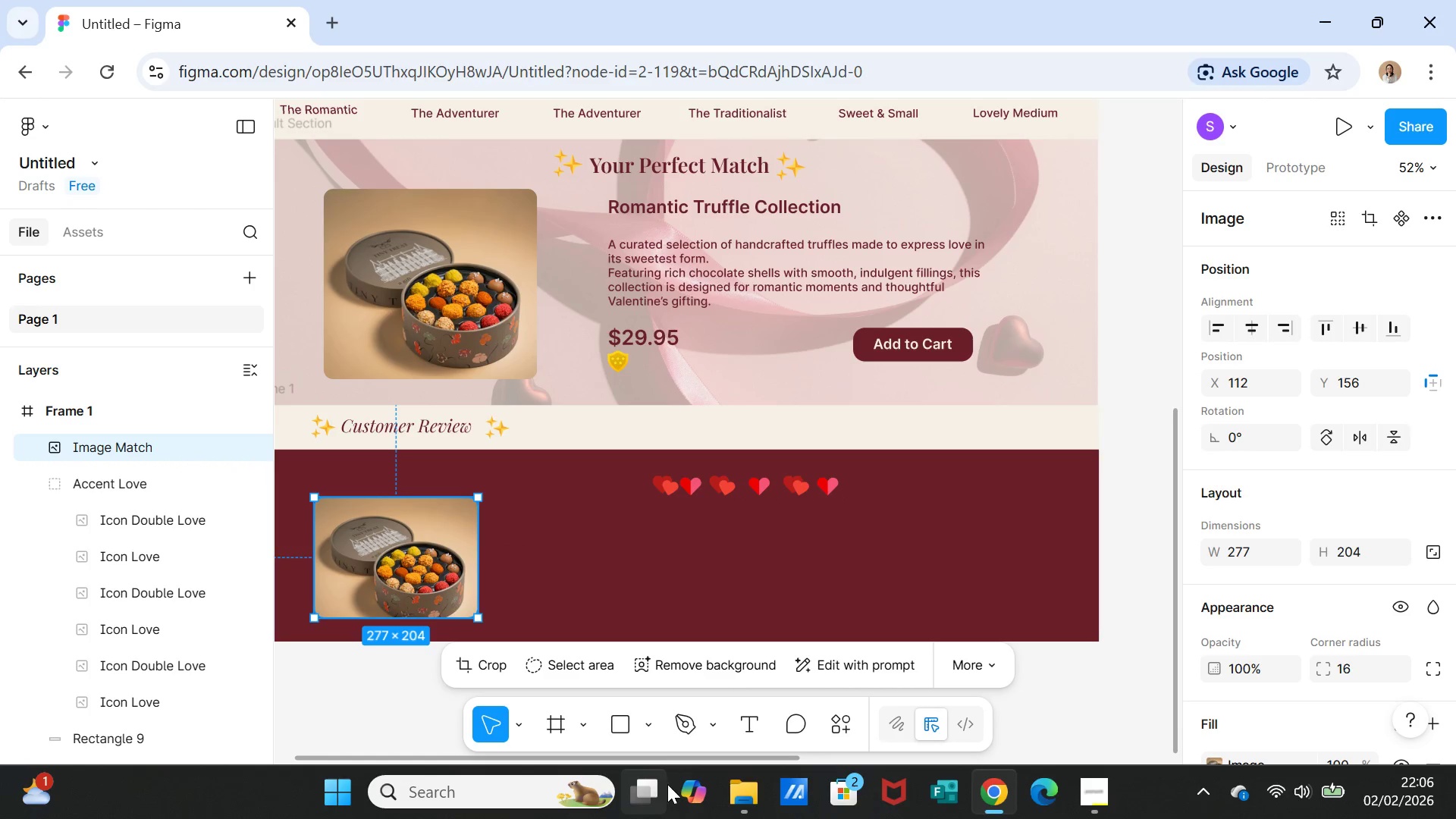 
left_click([620, 726])
 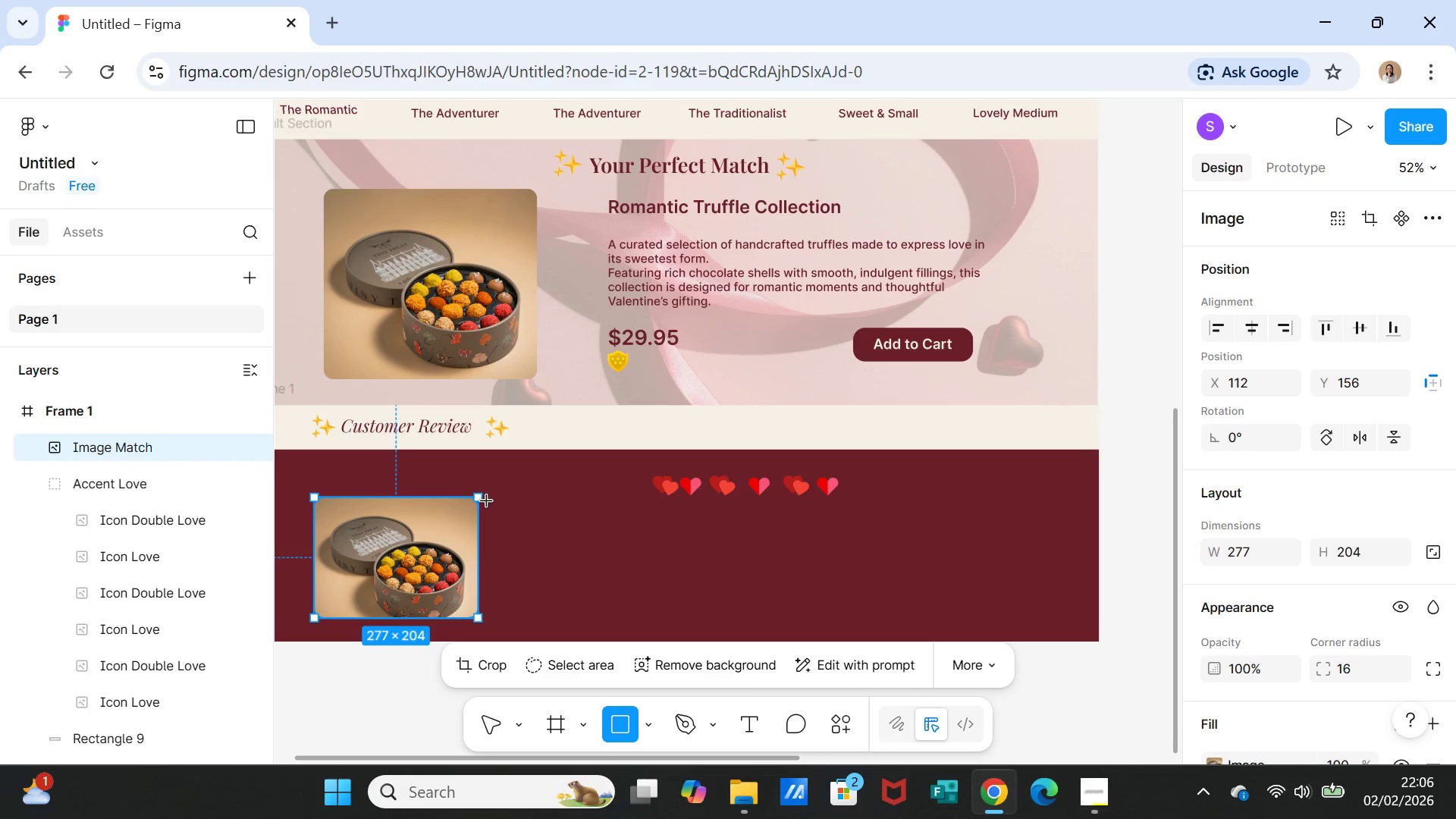 
left_click_drag(start_coordinate=[486, 501], to_coordinate=[919, 614])
 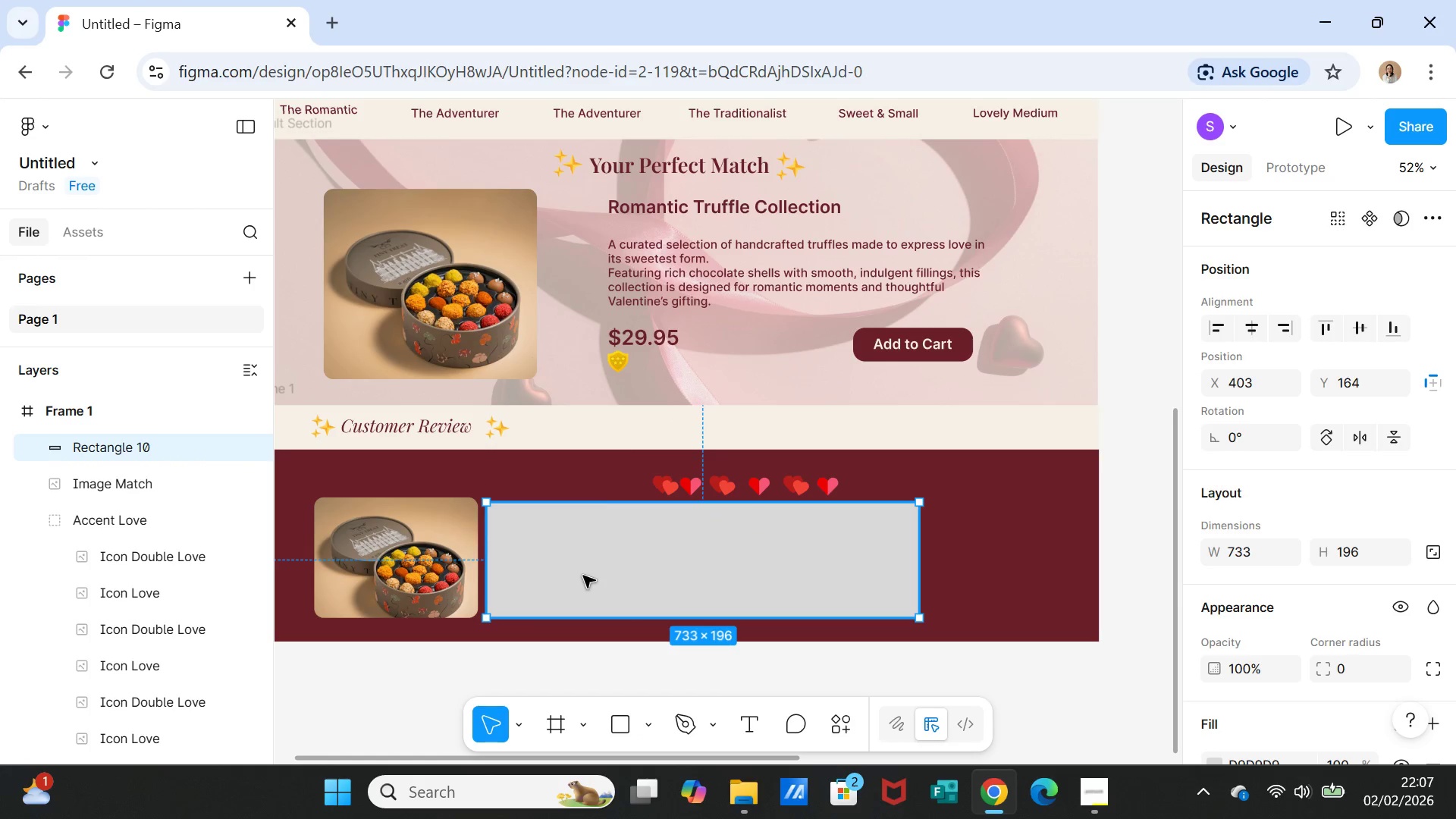 
left_click_drag(start_coordinate=[583, 576], to_coordinate=[573, 576])
 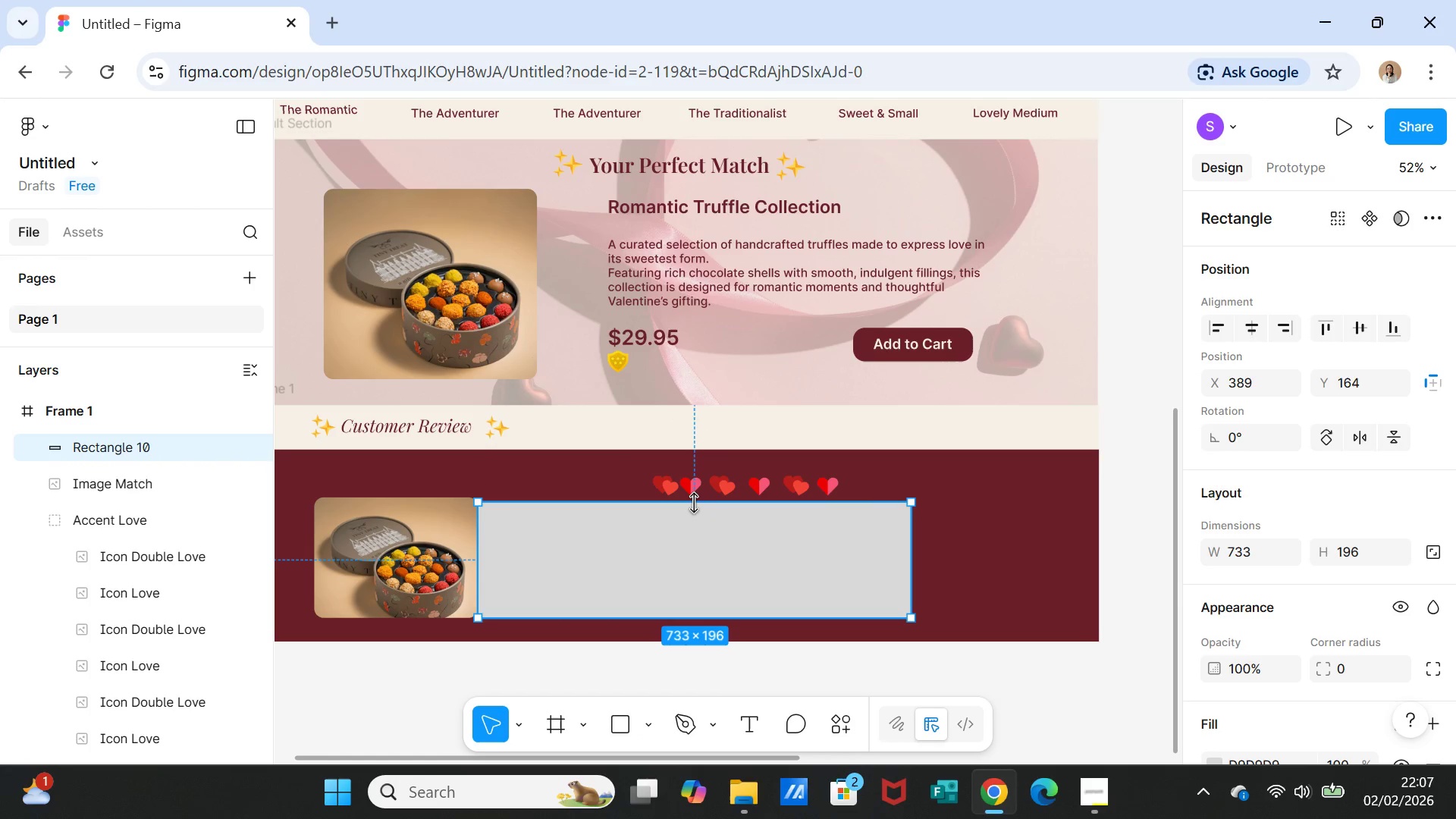 
left_click_drag(start_coordinate=[695, 503], to_coordinate=[696, 497])
 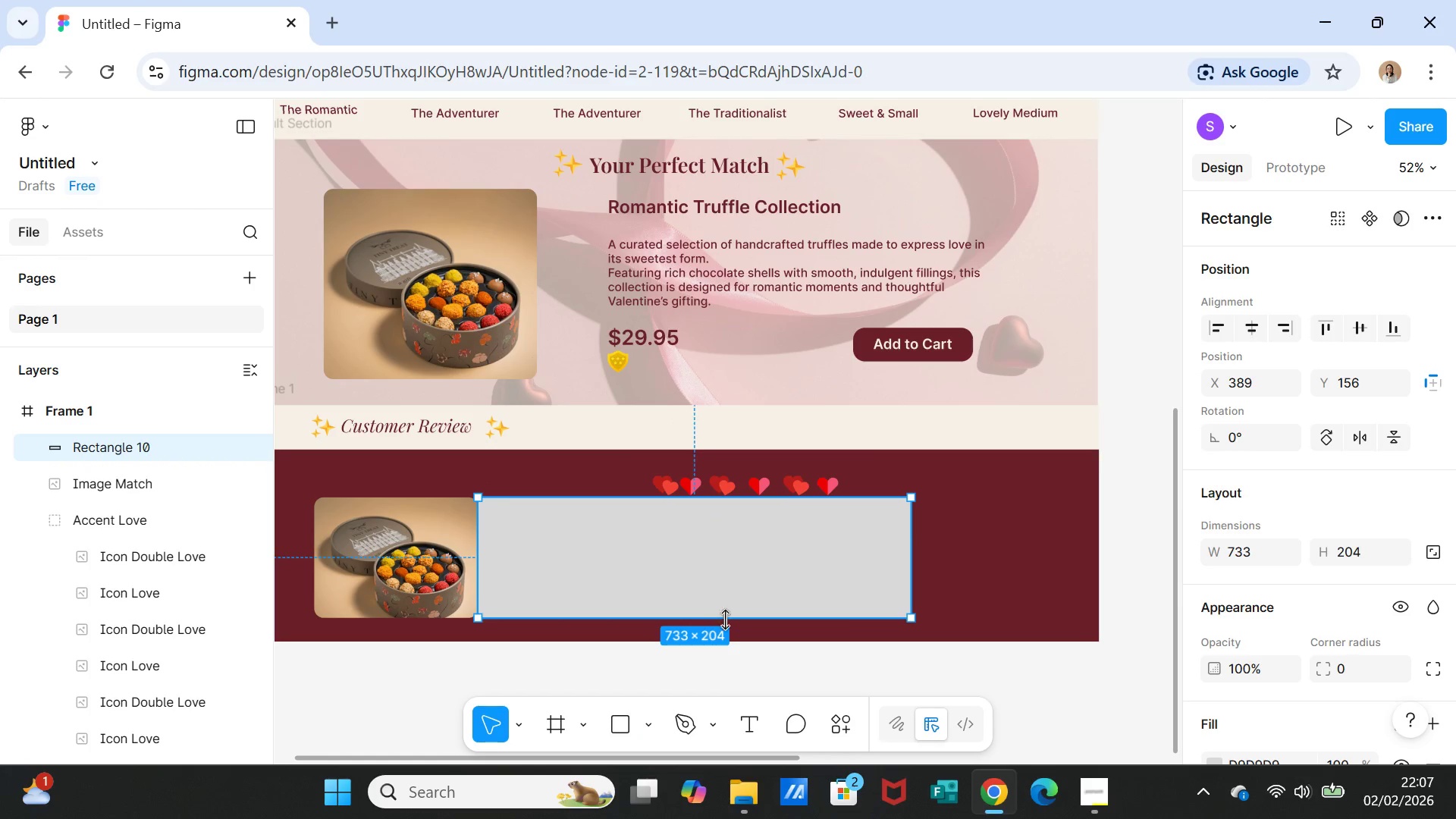 
left_click([1031, 591])
 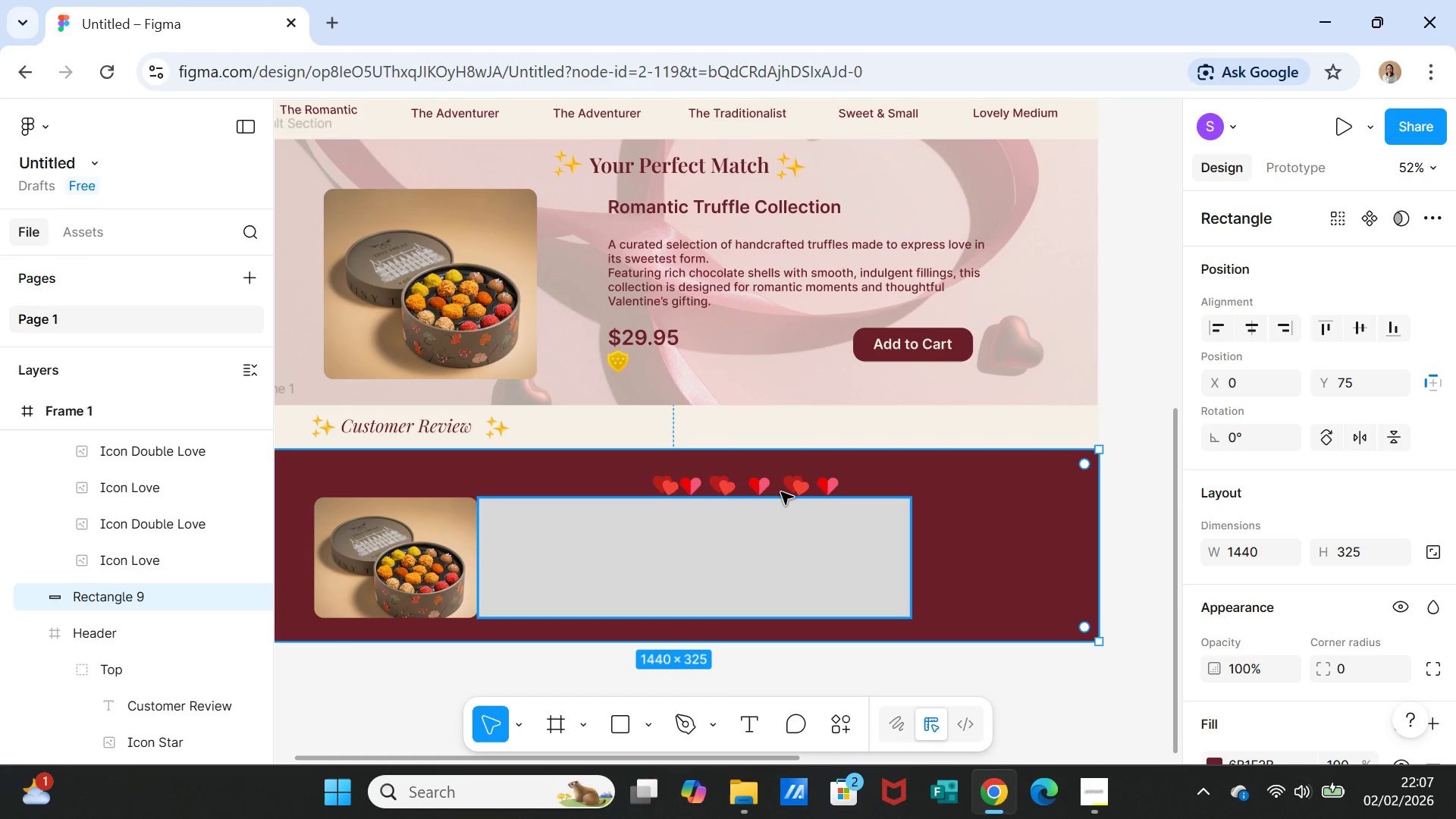 
left_click([781, 491])
 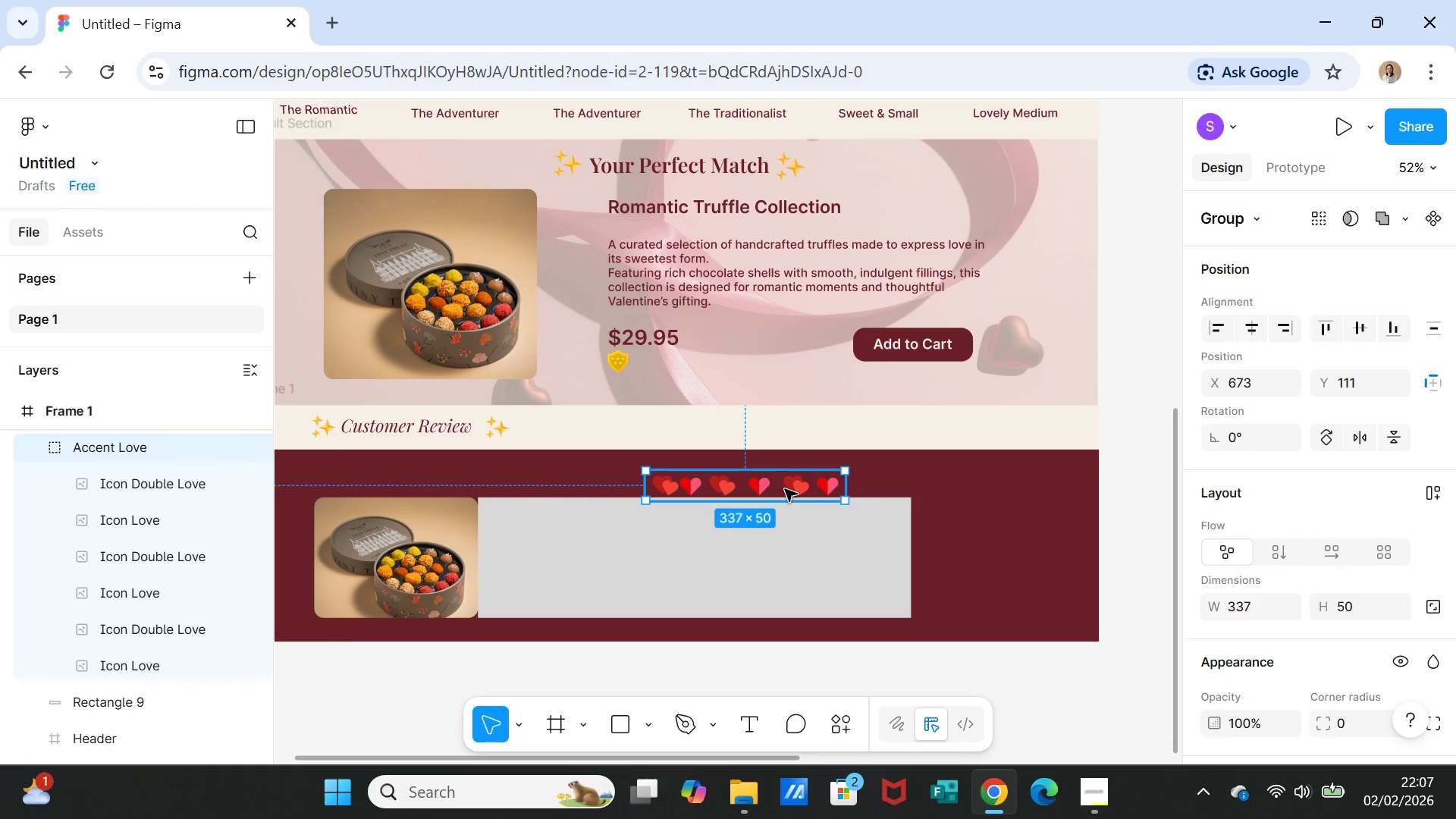 
left_click_drag(start_coordinate=[785, 489], to_coordinate=[778, 480])
 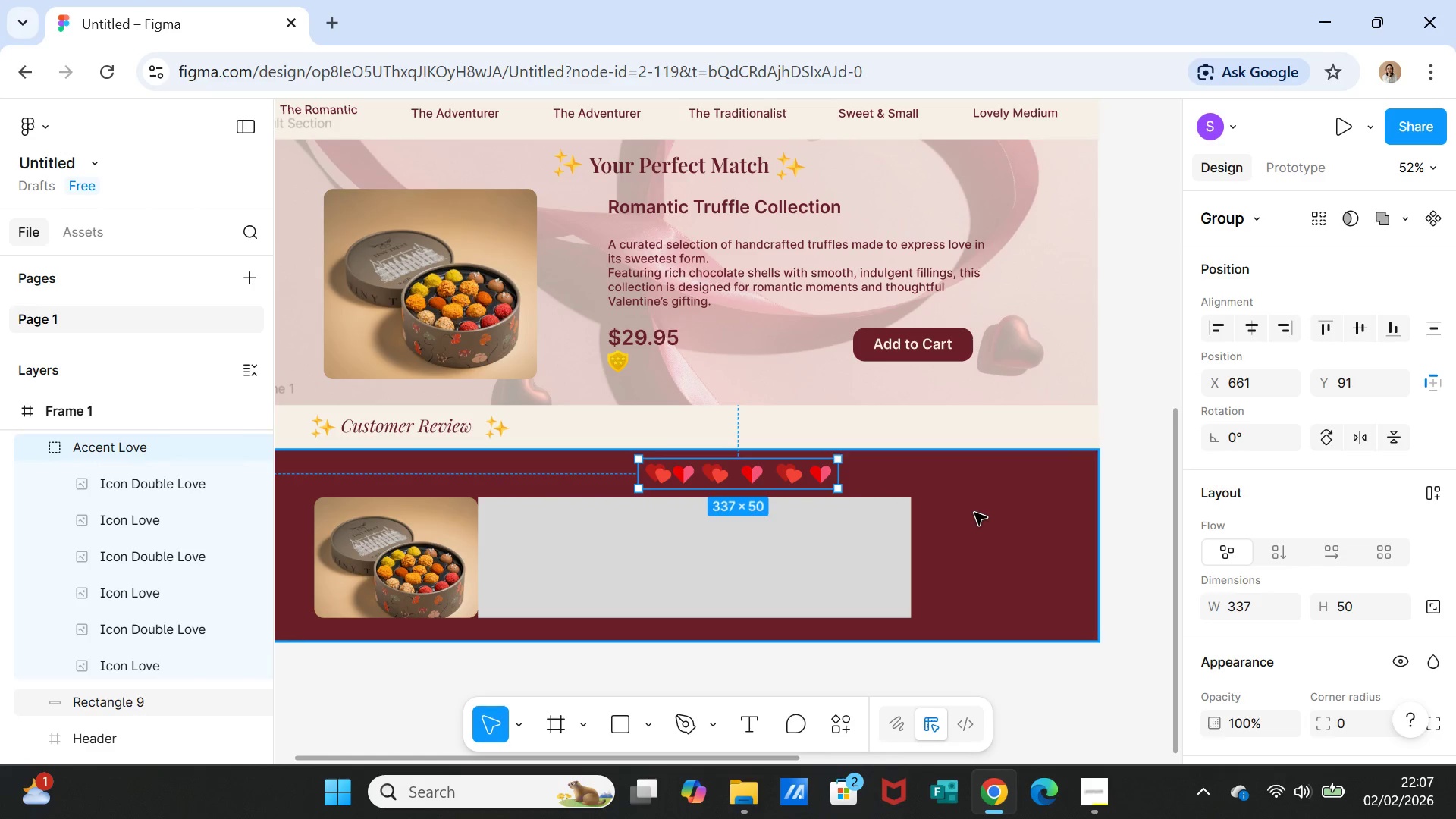 
left_click([974, 513])
 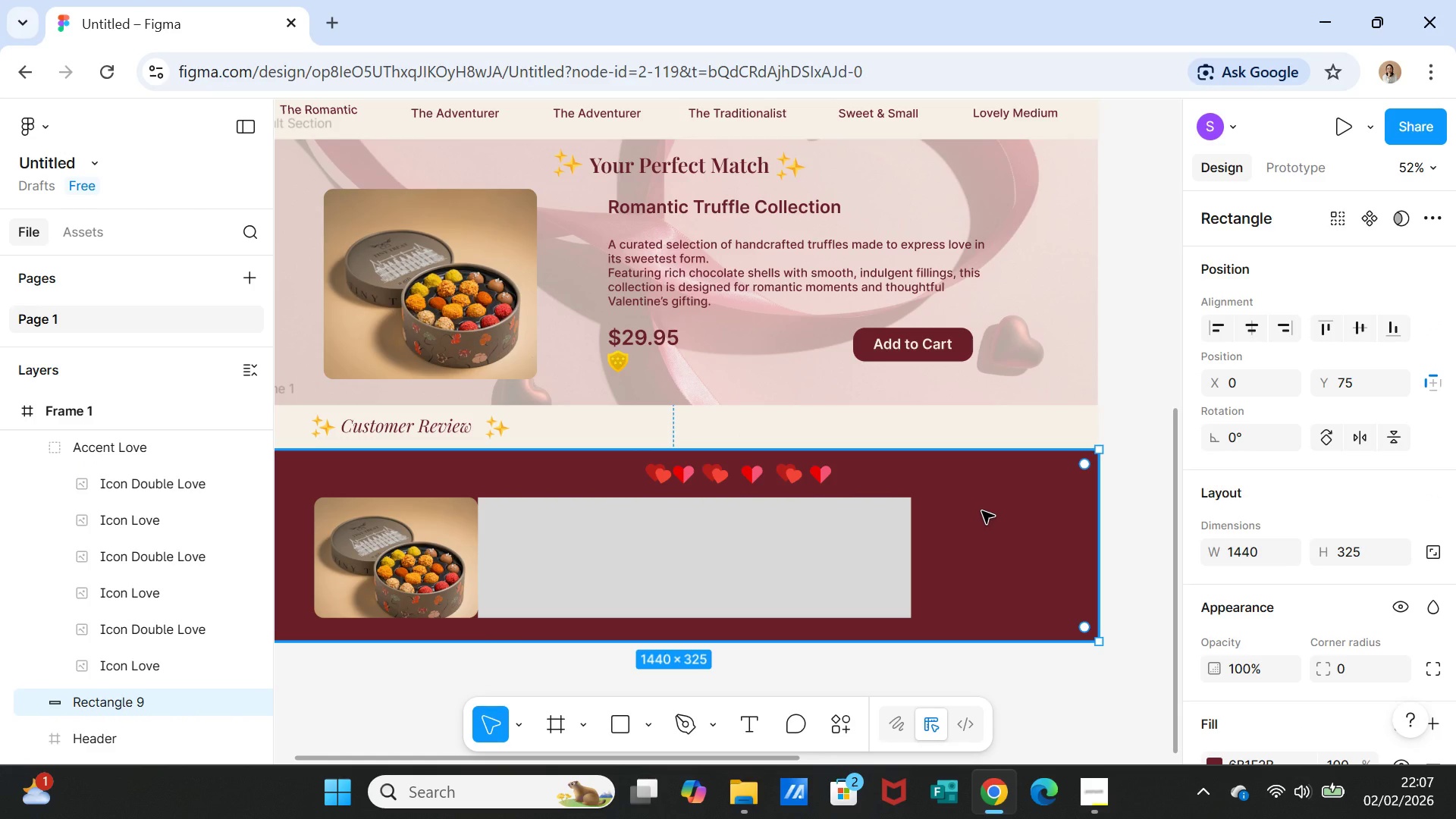 
left_click([786, 470])
 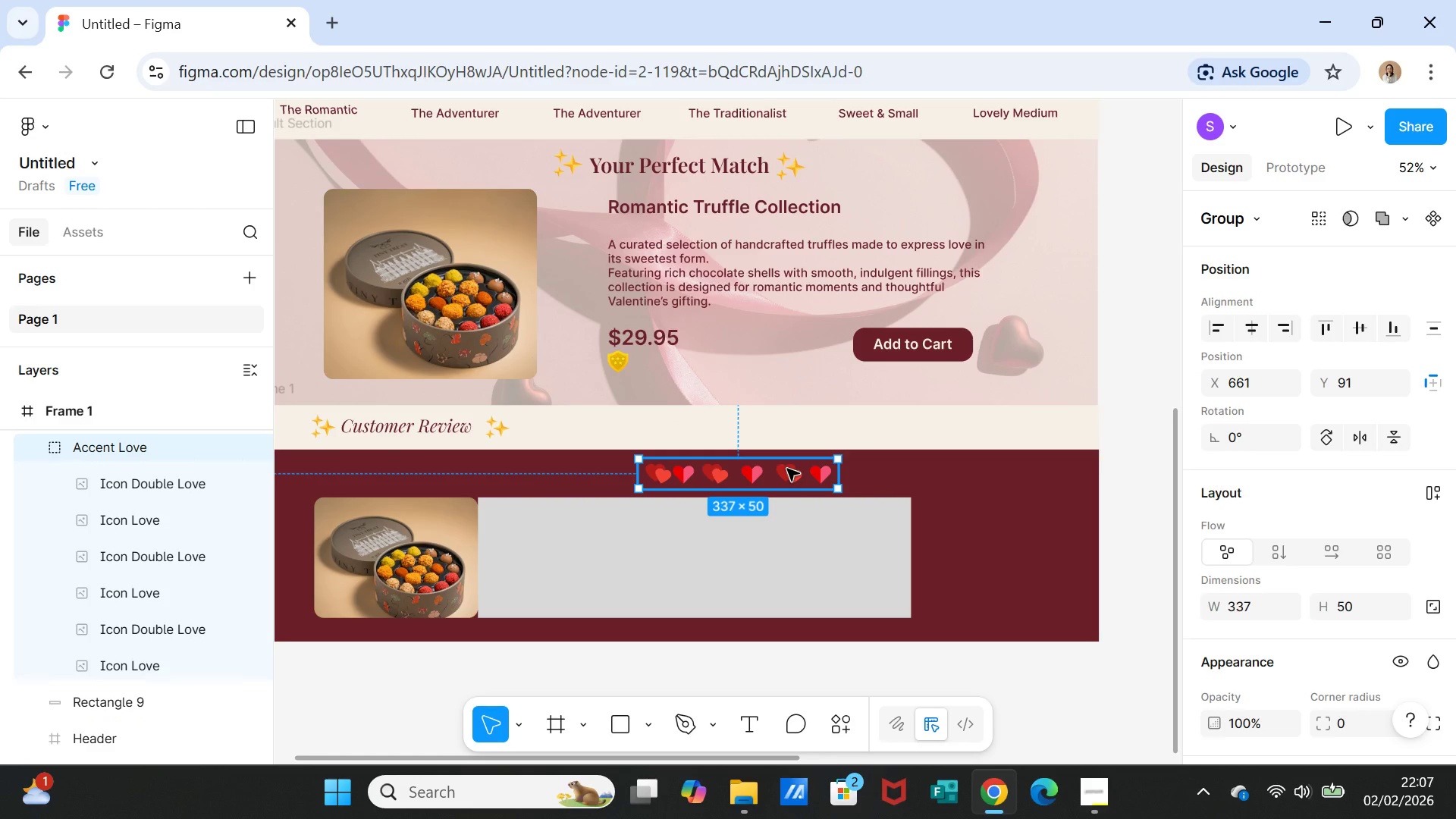 
key(Control+D)
 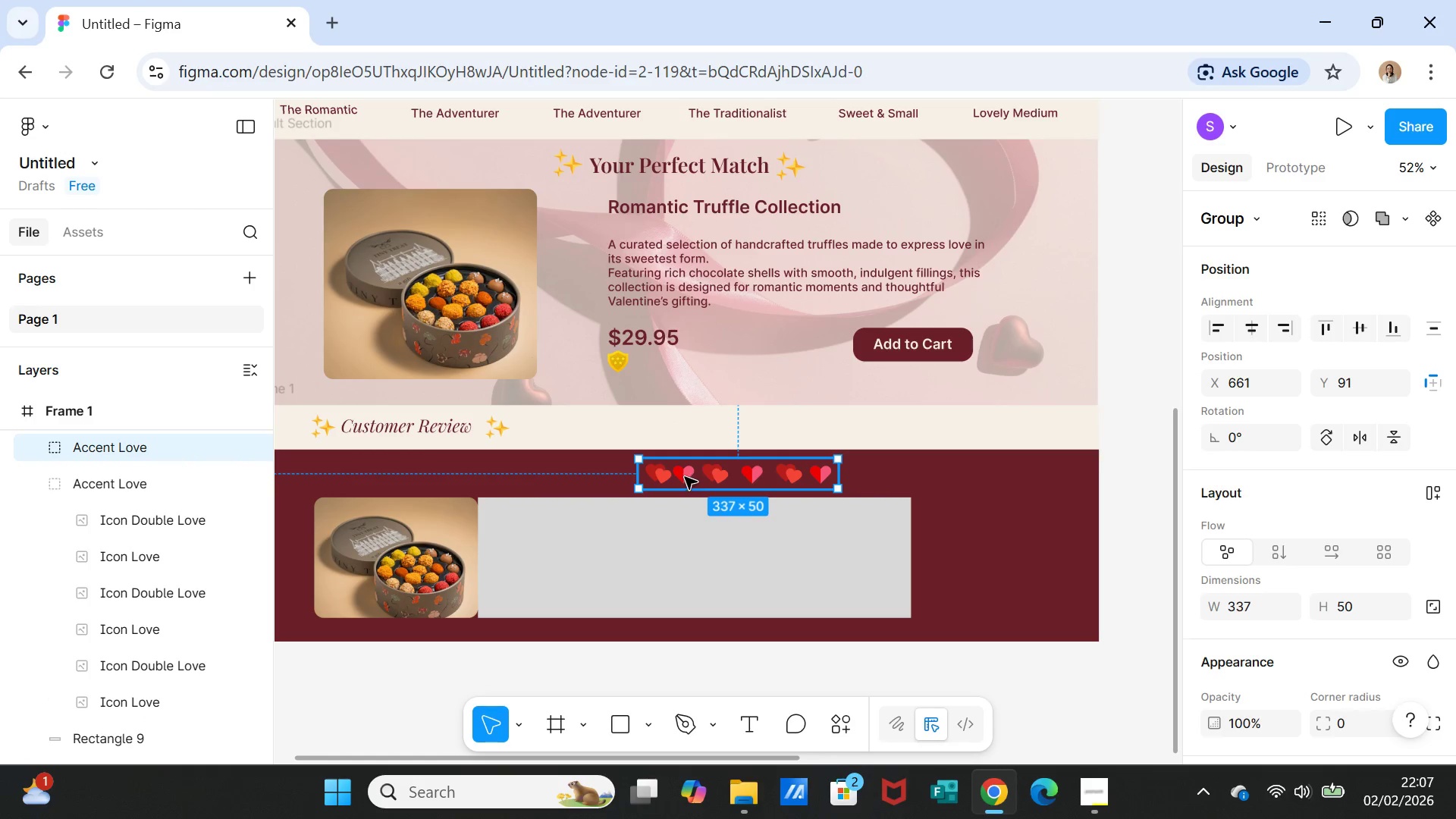 
left_click_drag(start_coordinate=[685, 475], to_coordinate=[479, 476])
 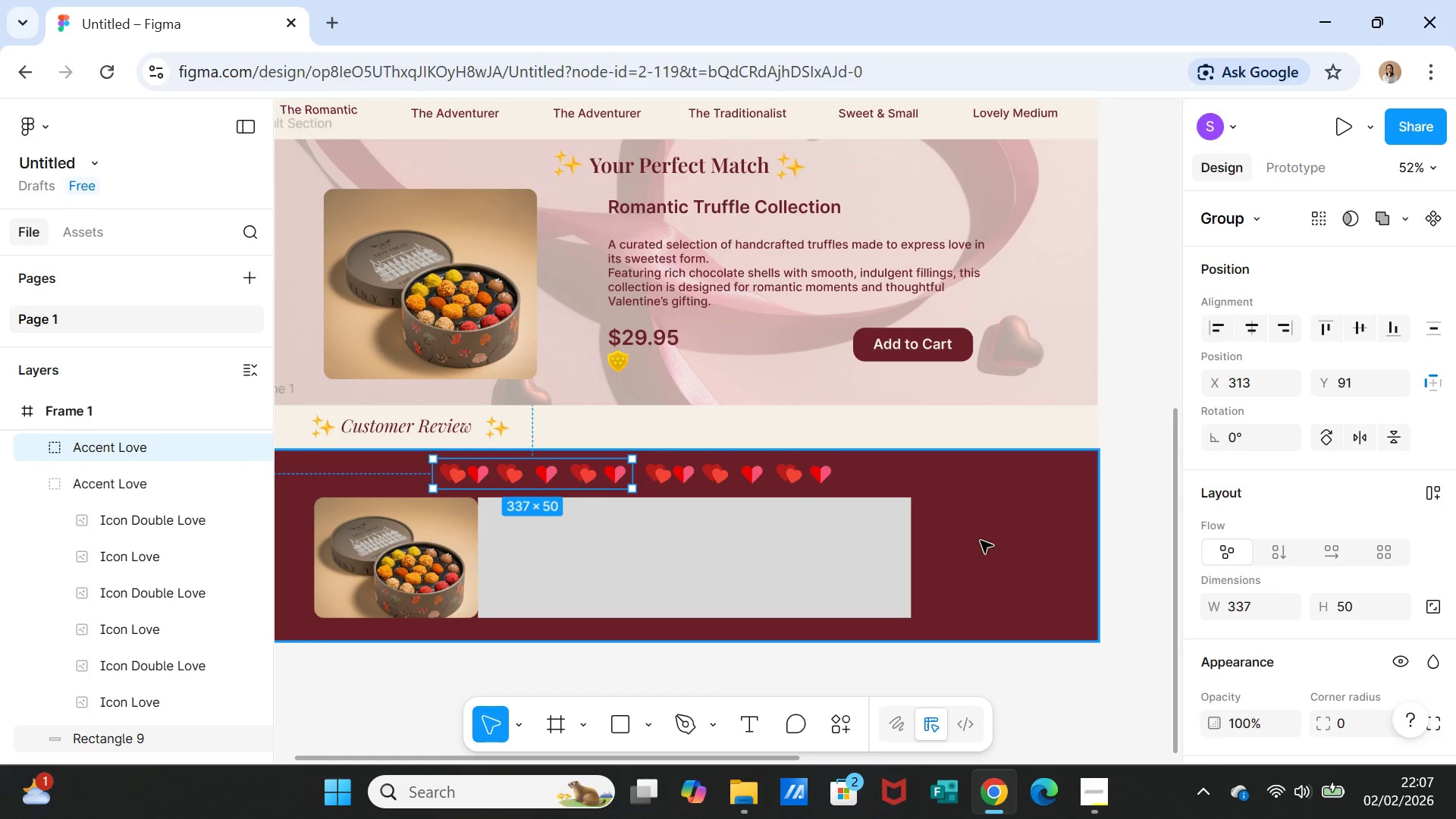 
left_click([987, 540])
 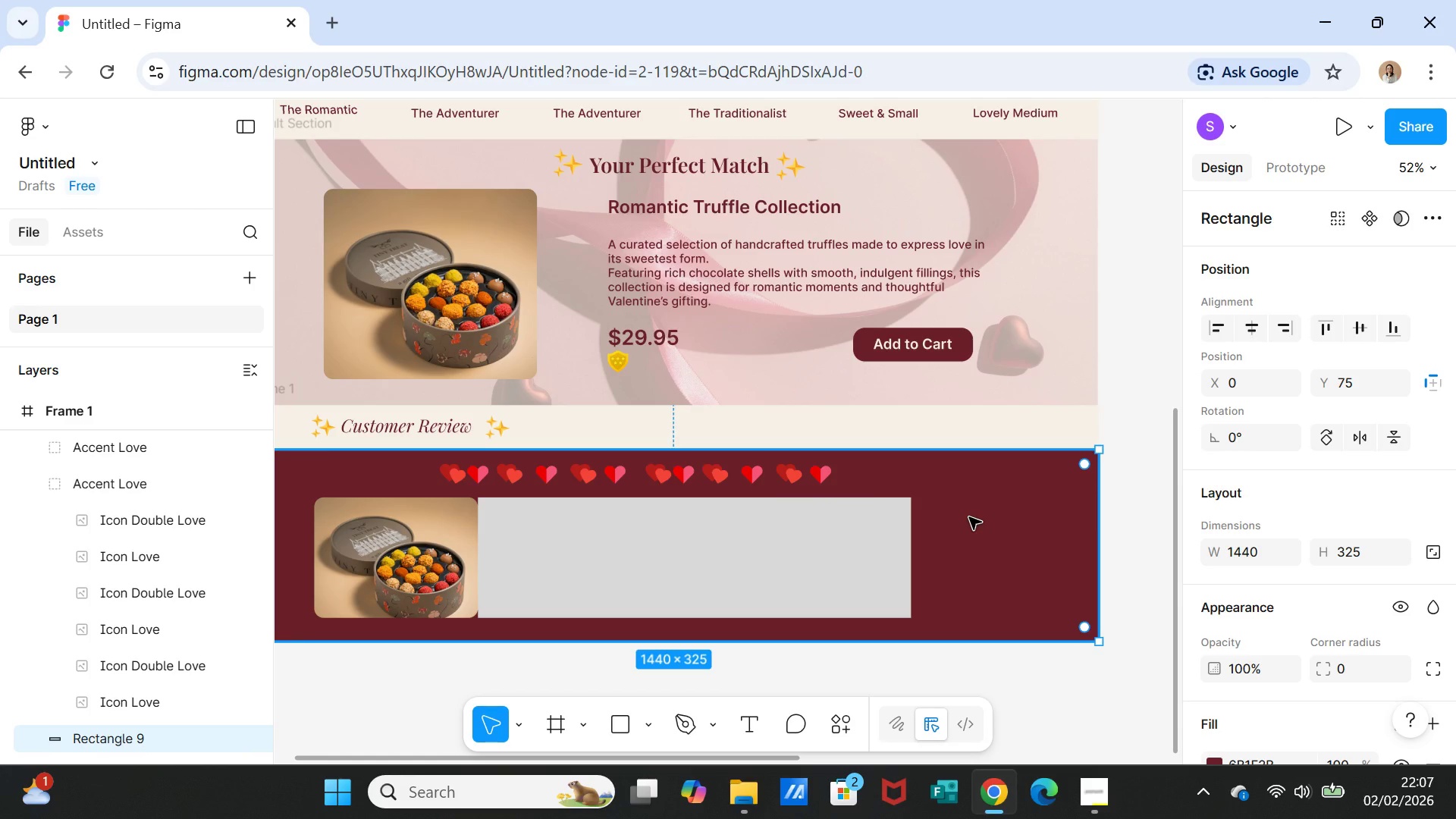 
wait(15.81)
 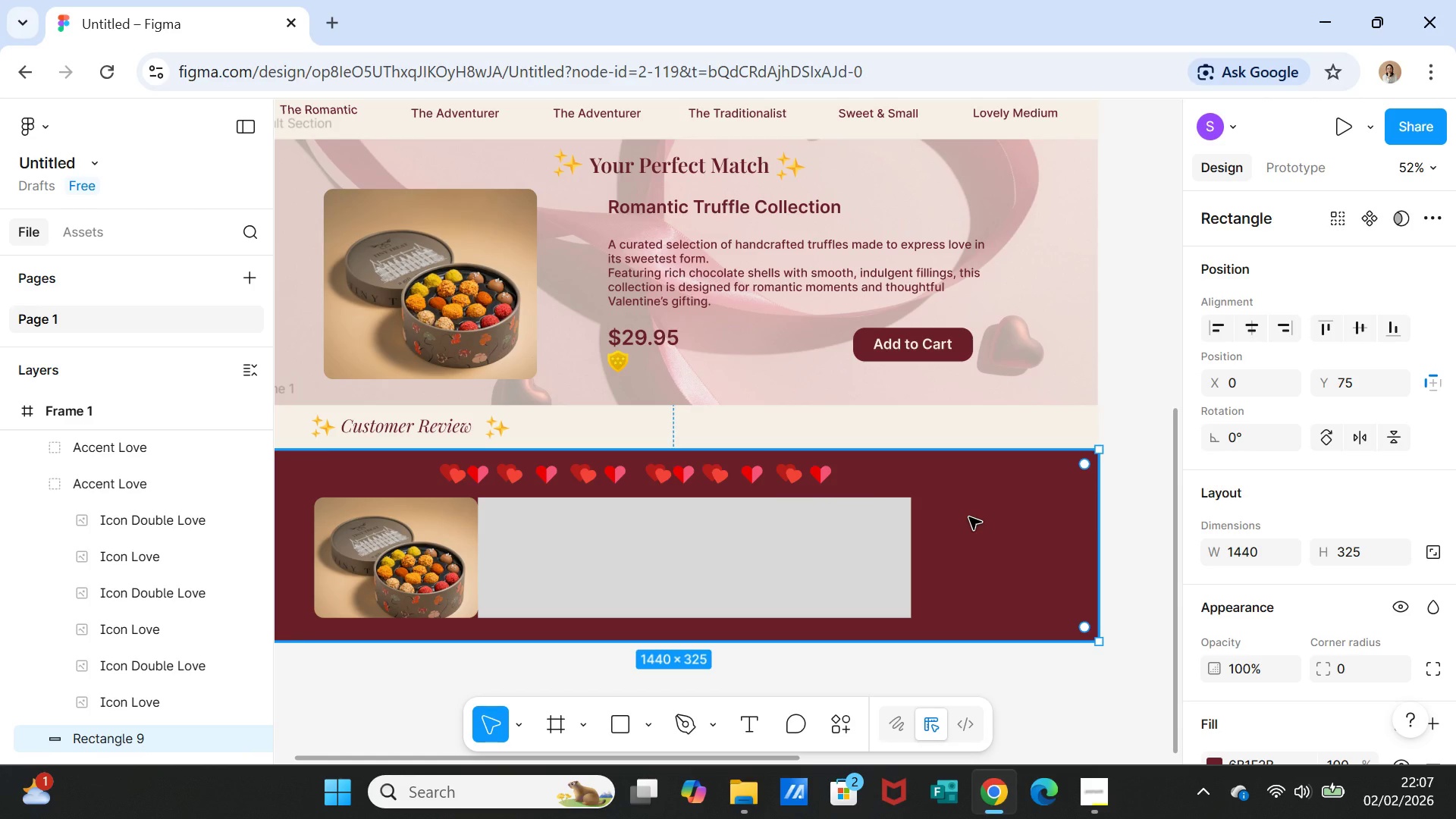 
left_click_drag(start_coordinate=[485, 616], to_coordinate=[475, 617])
 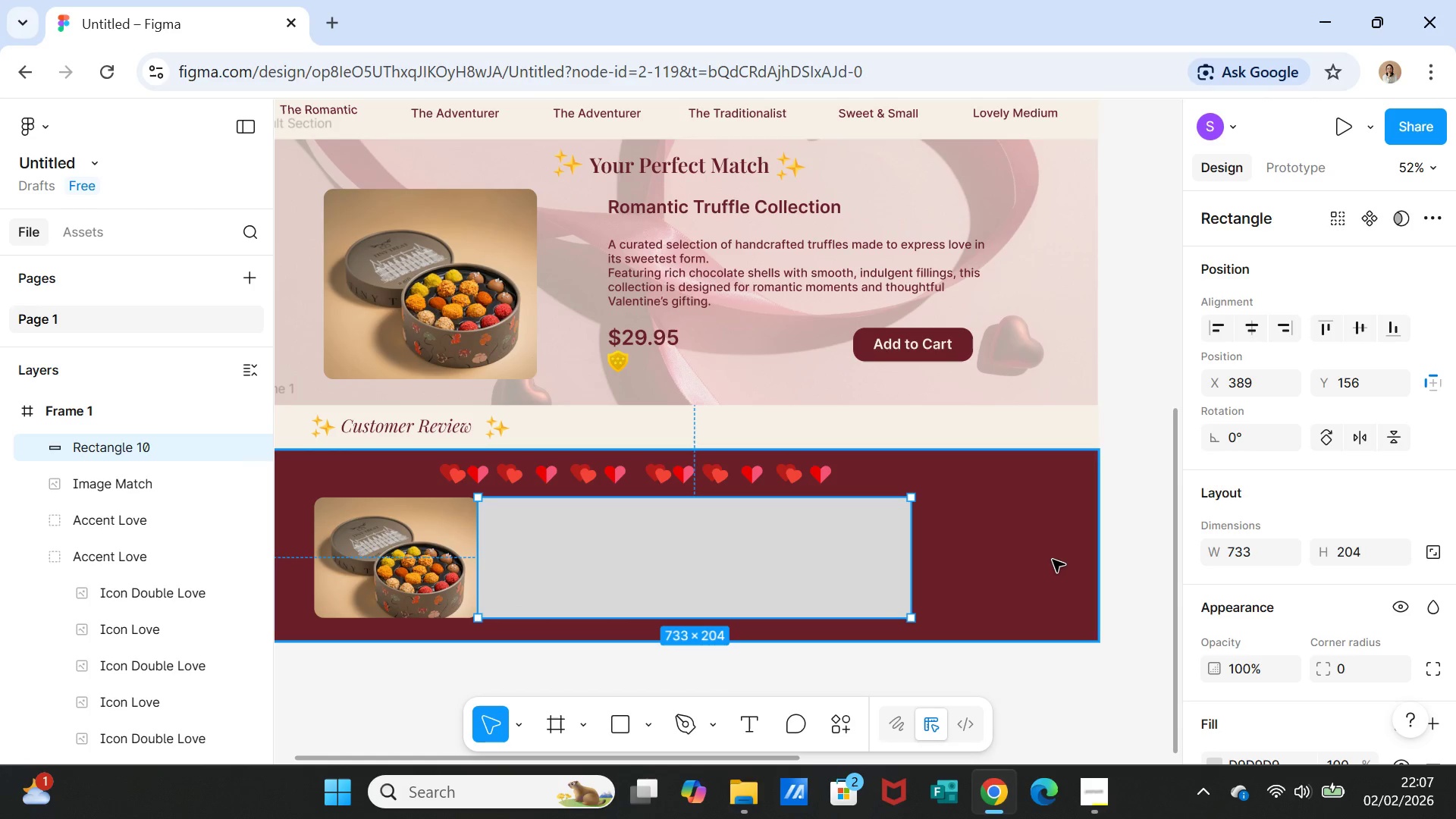 
left_click([1053, 560])
 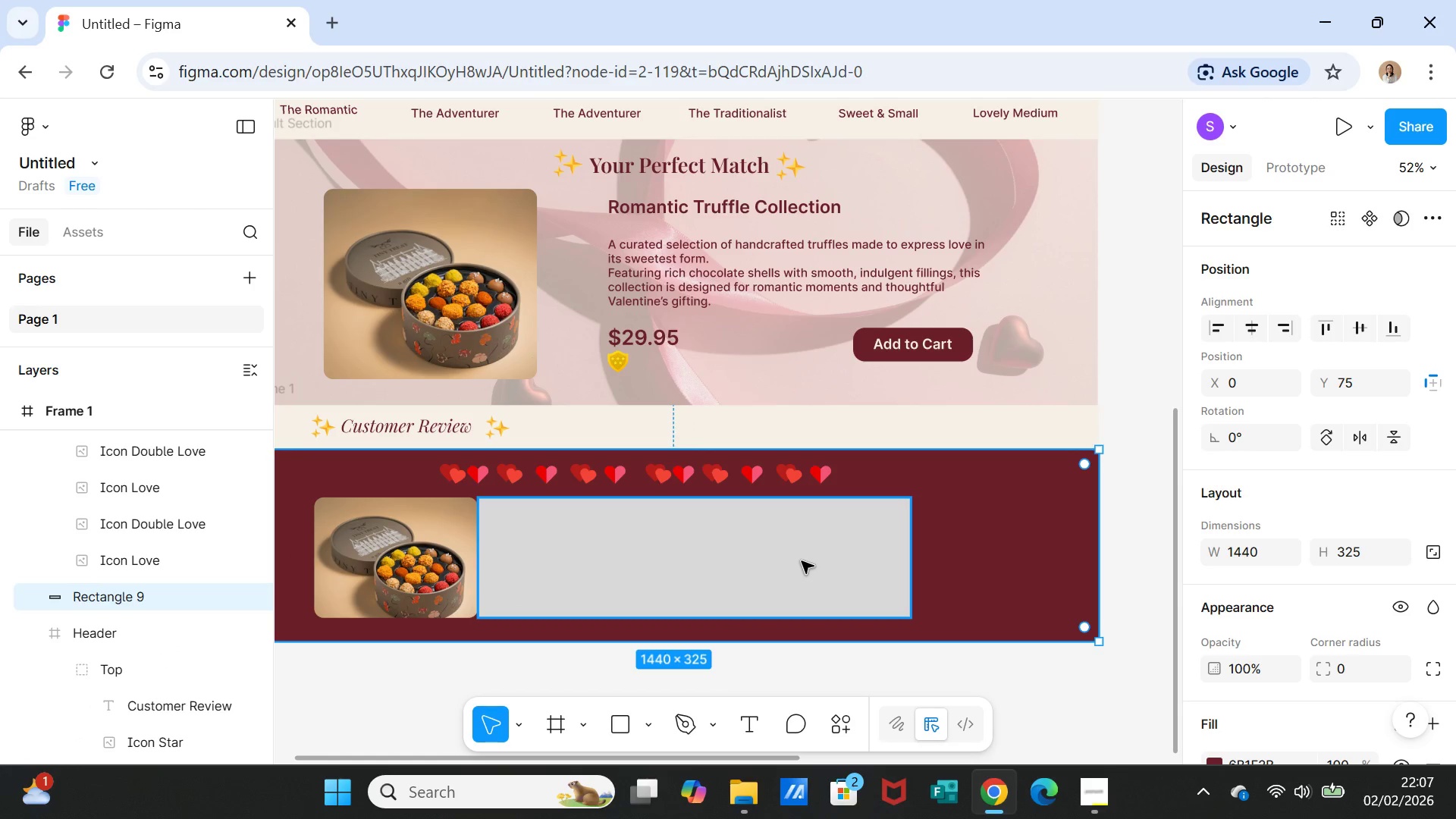 
left_click([802, 561])
 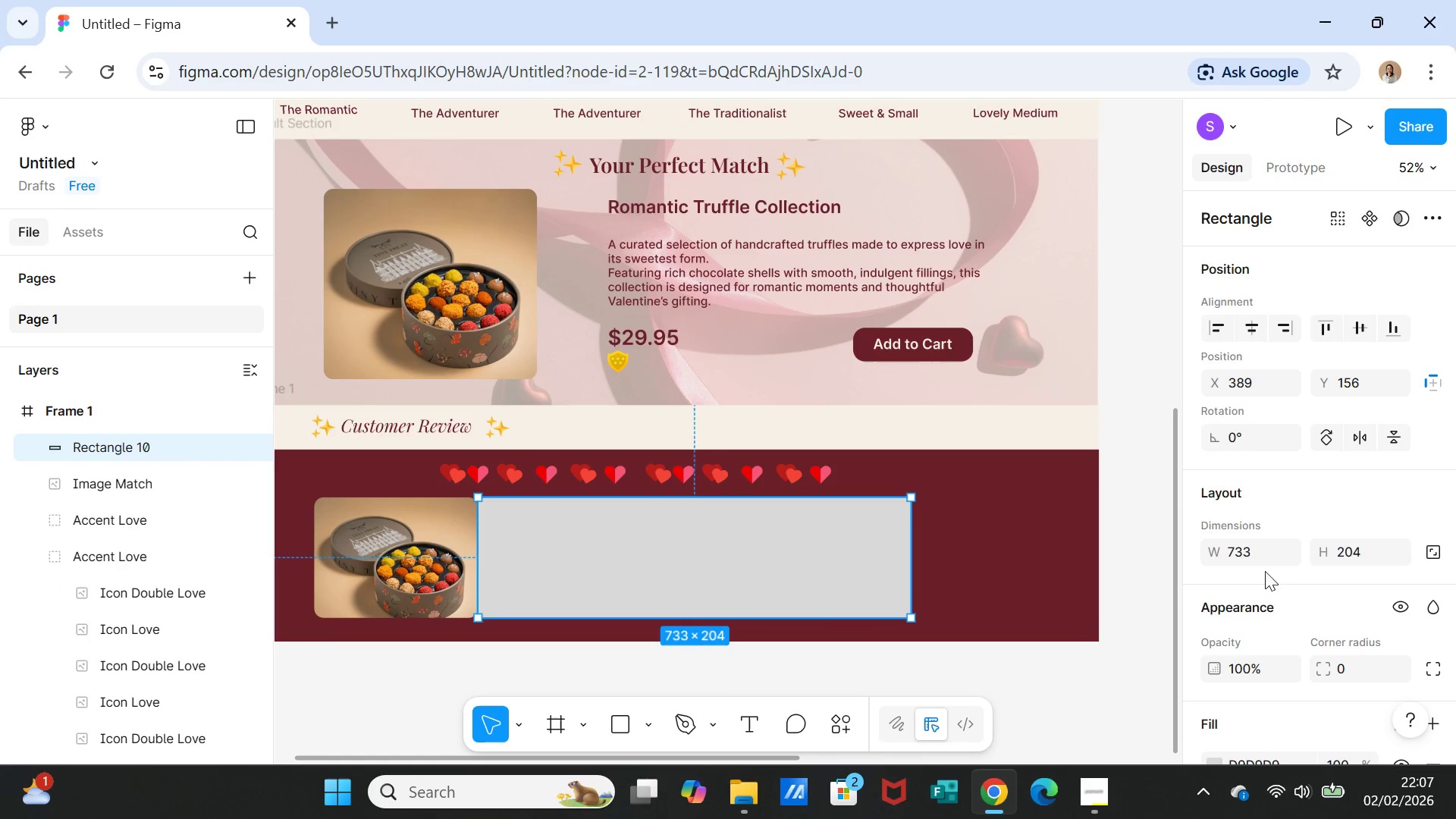 
scroll: coordinate [1362, 650], scroll_direction: down, amount: 2.0
 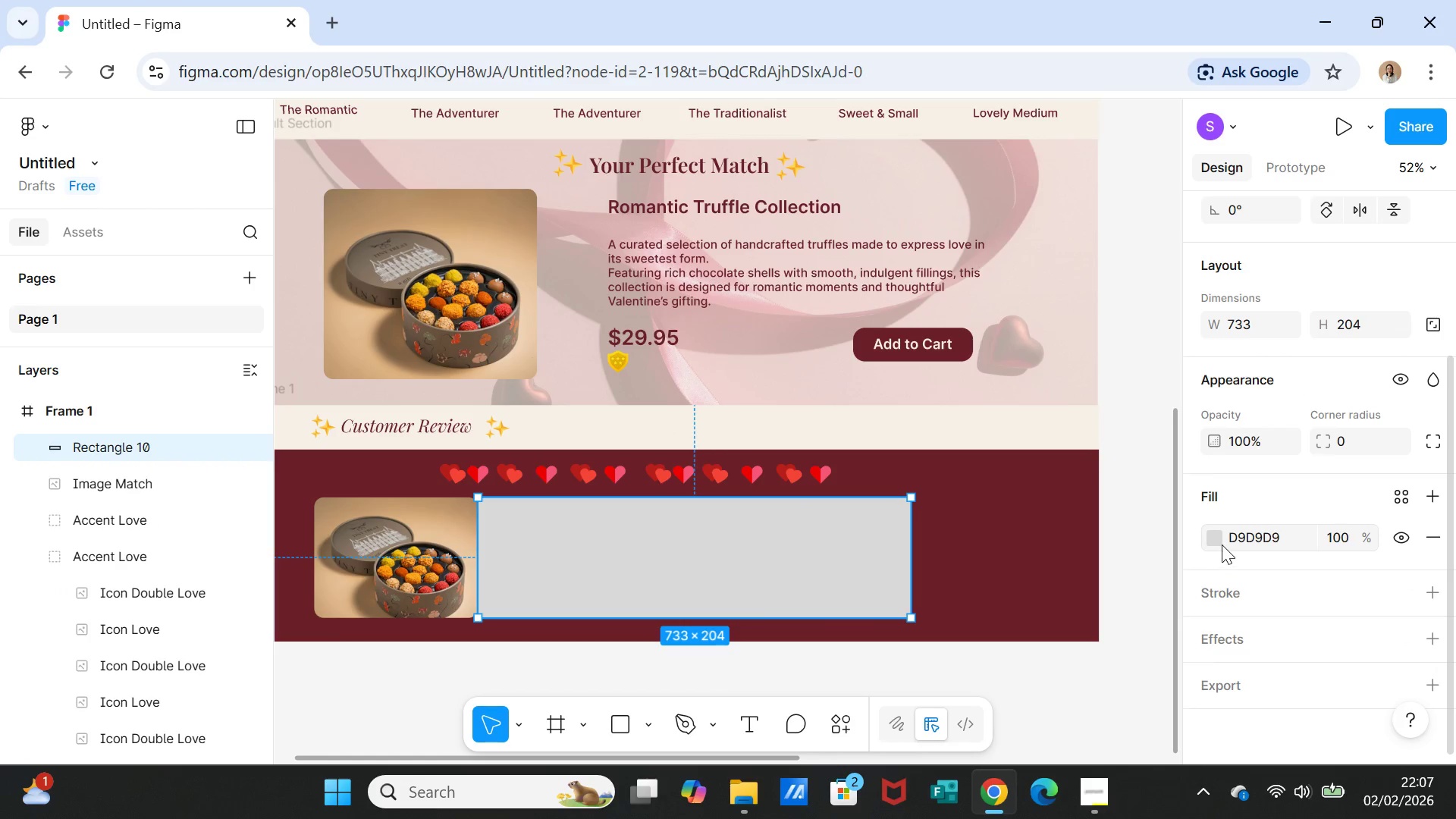 
left_click([1219, 540])
 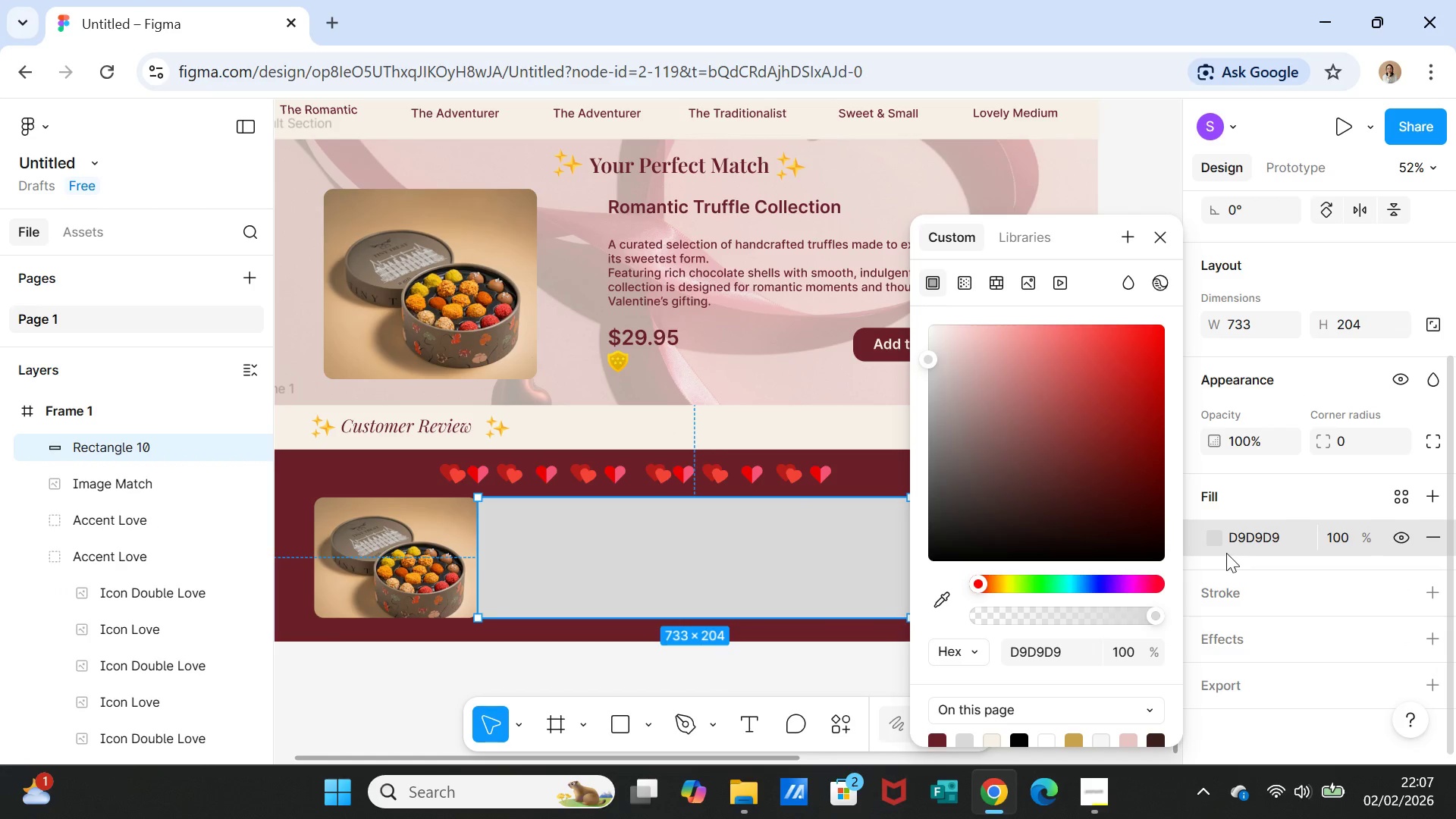 
scroll: coordinate [964, 673], scroll_direction: down, amount: 1.0
 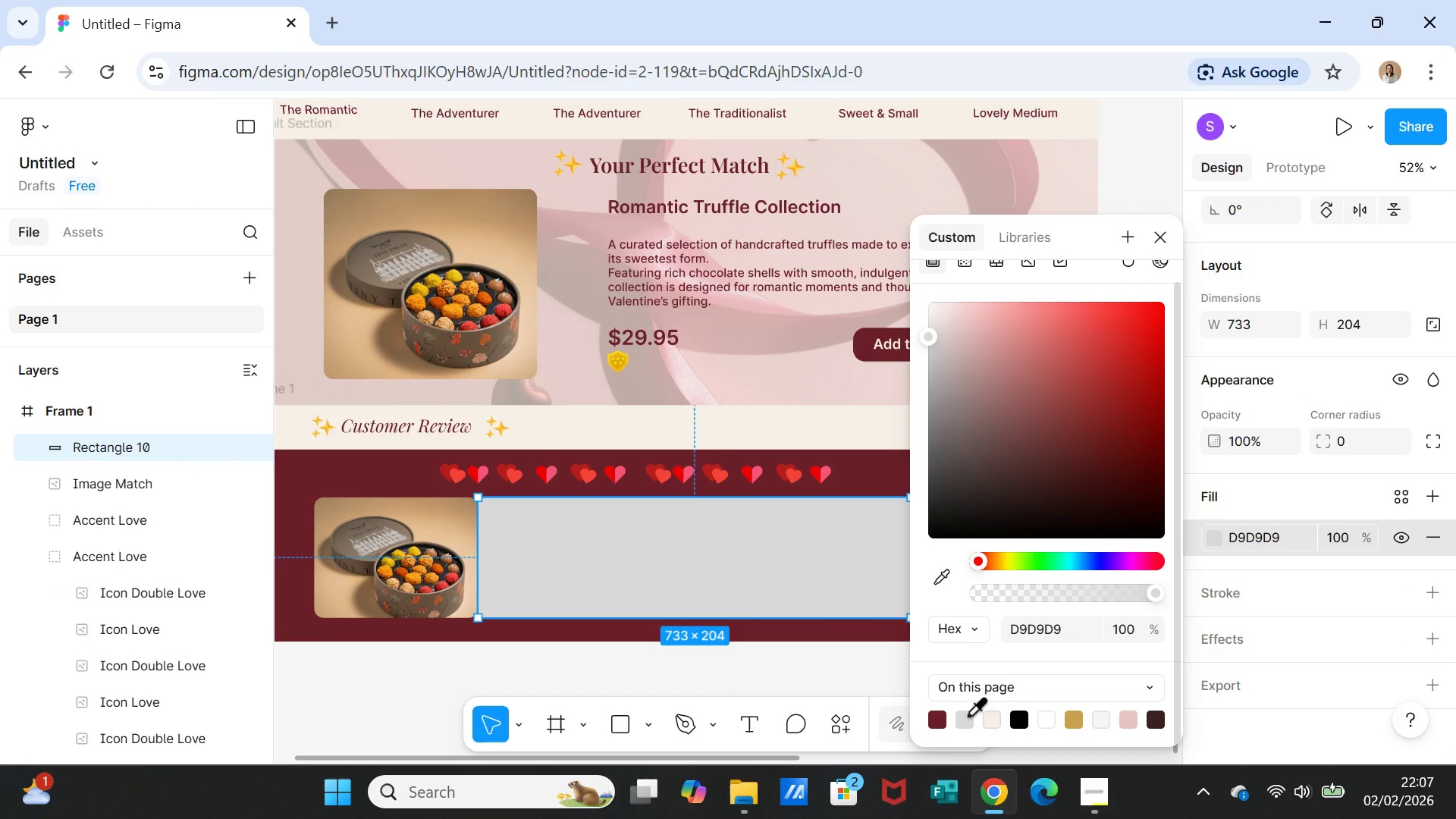 
left_click([968, 715])
 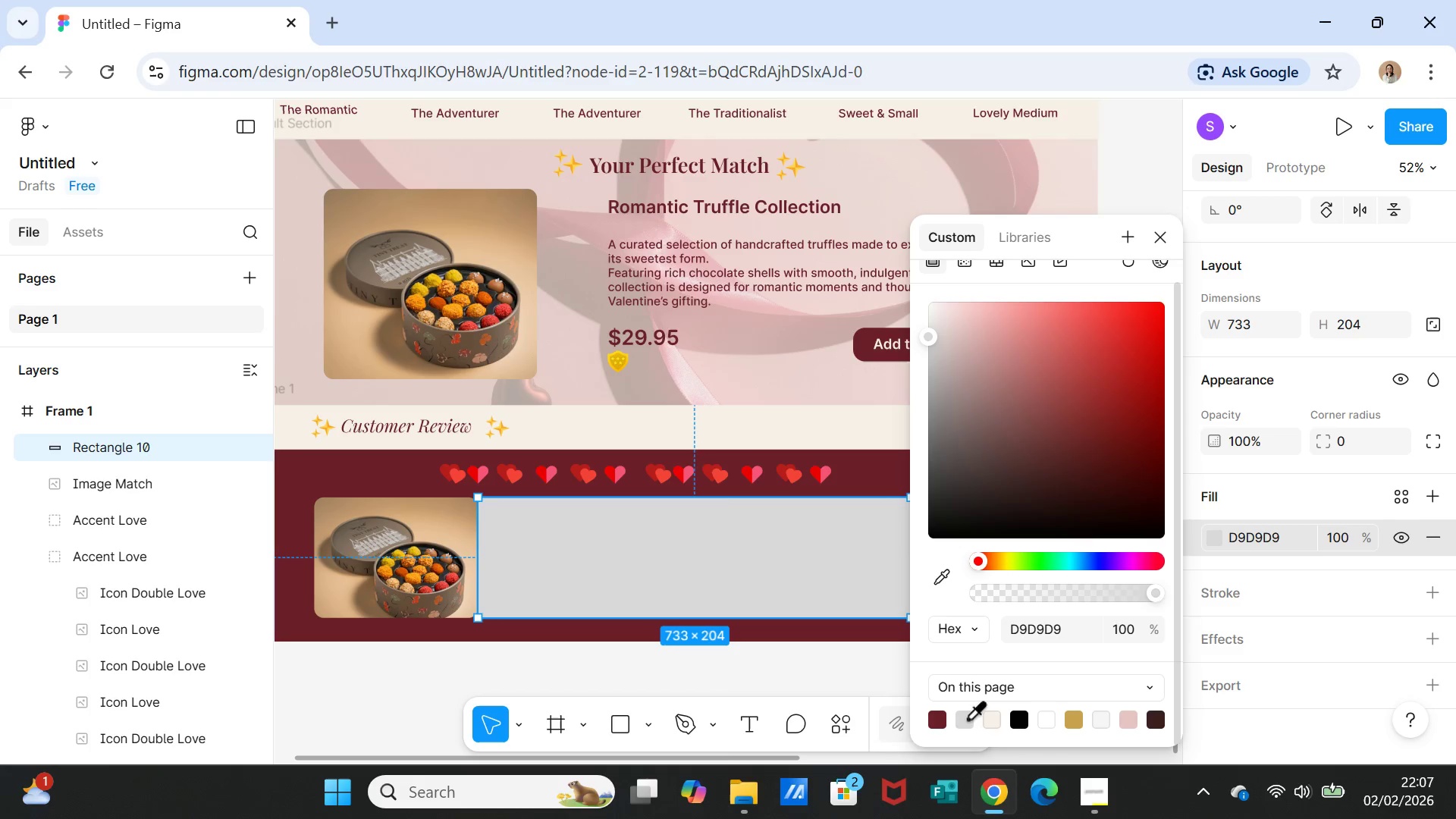 
left_click([963, 719])
 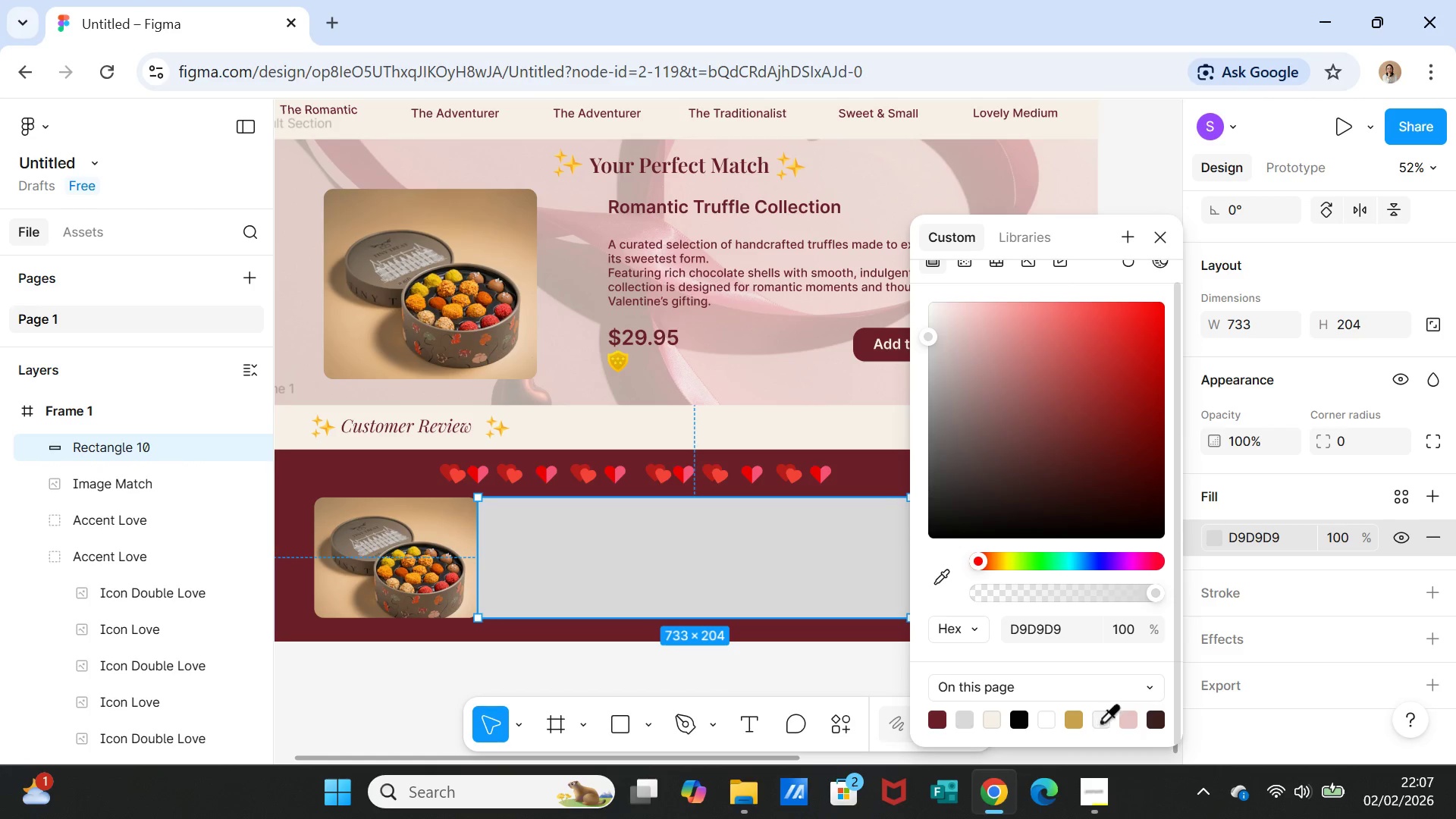 
left_click([1125, 720])
 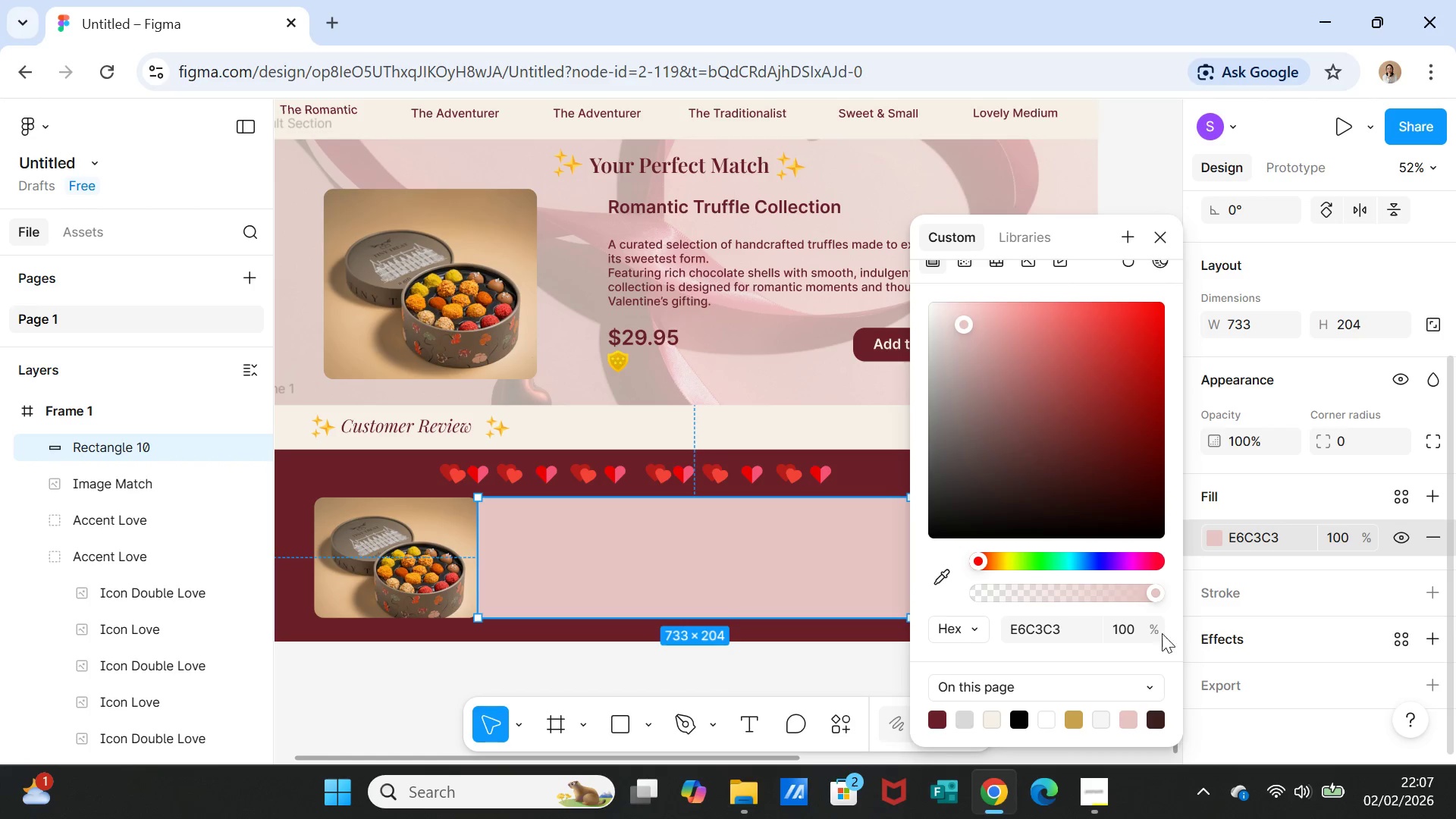 
left_click_drag(start_coordinate=[1150, 596], to_coordinate=[1105, 589])
 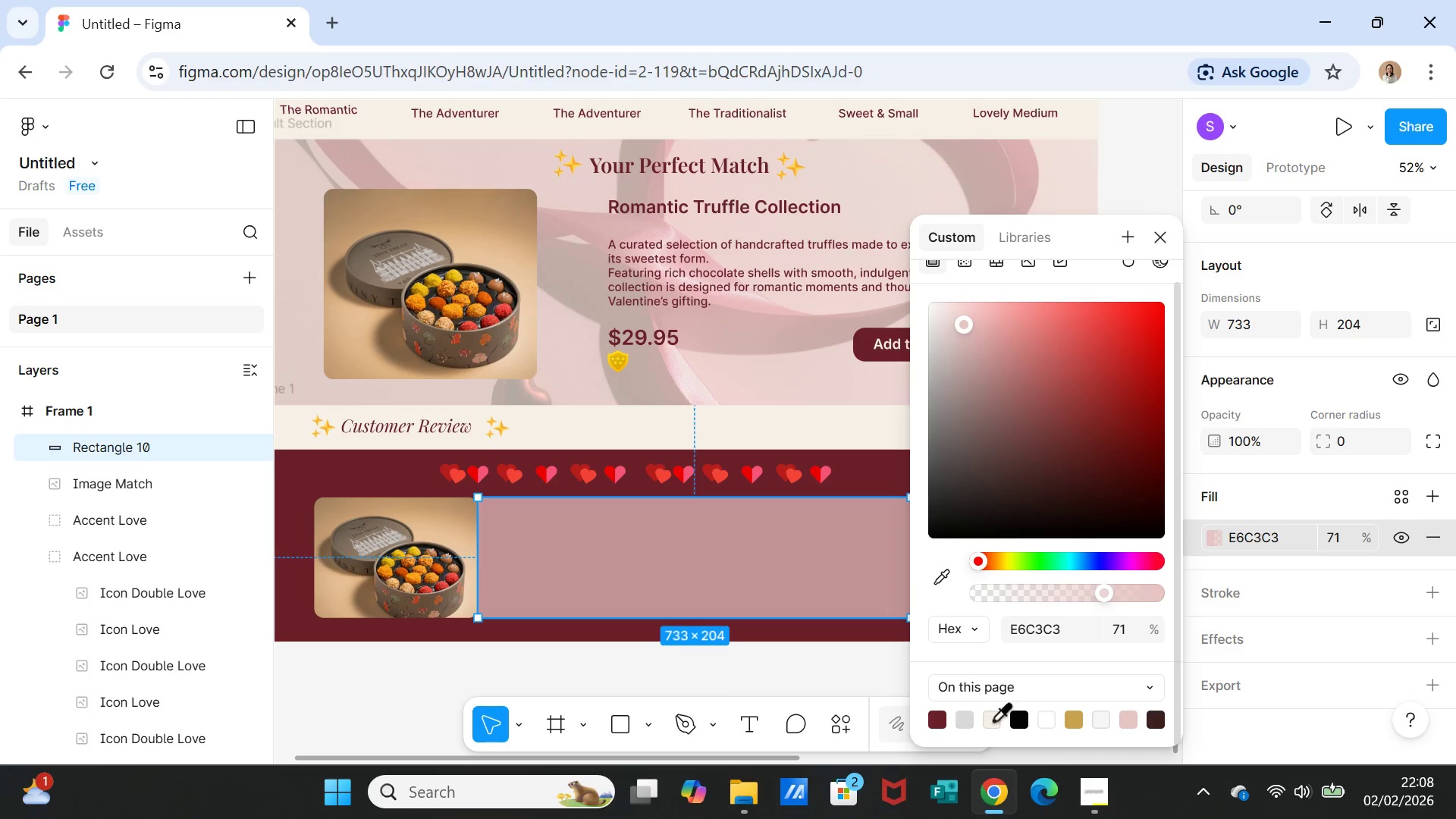 
left_click([990, 720])
 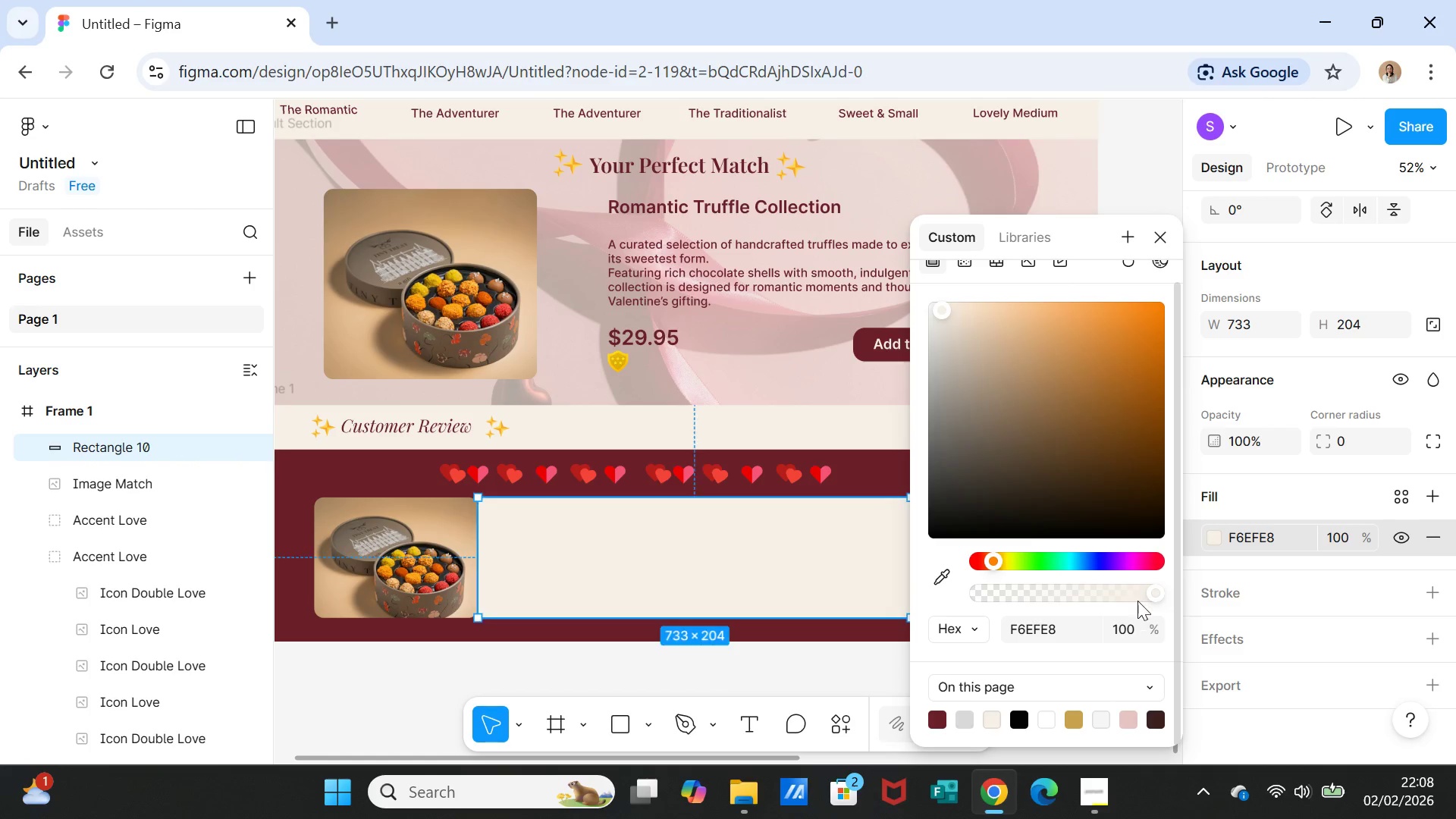 
left_click_drag(start_coordinate=[1149, 588], to_coordinate=[1076, 581])
 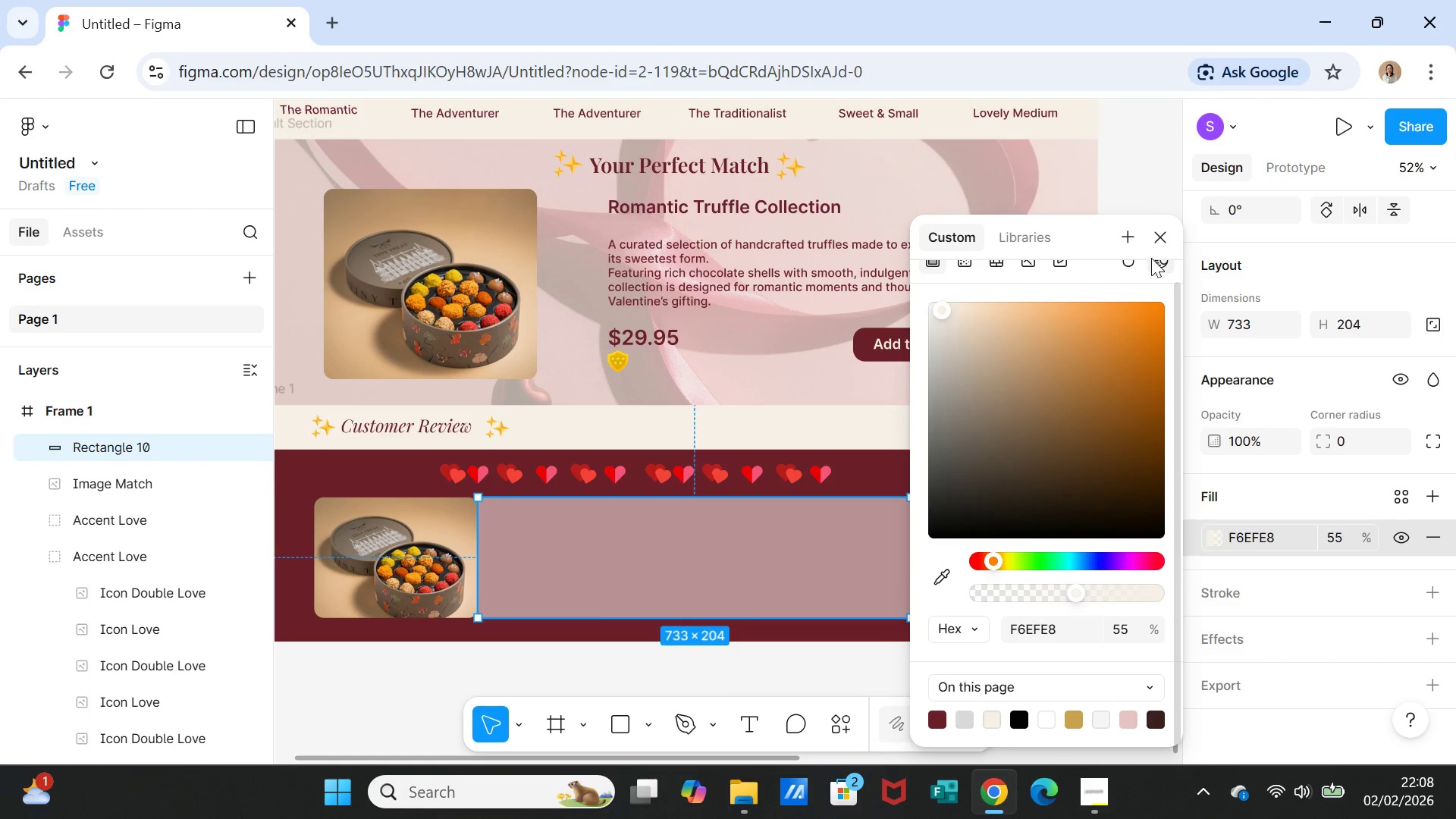 
left_click([1159, 221])
 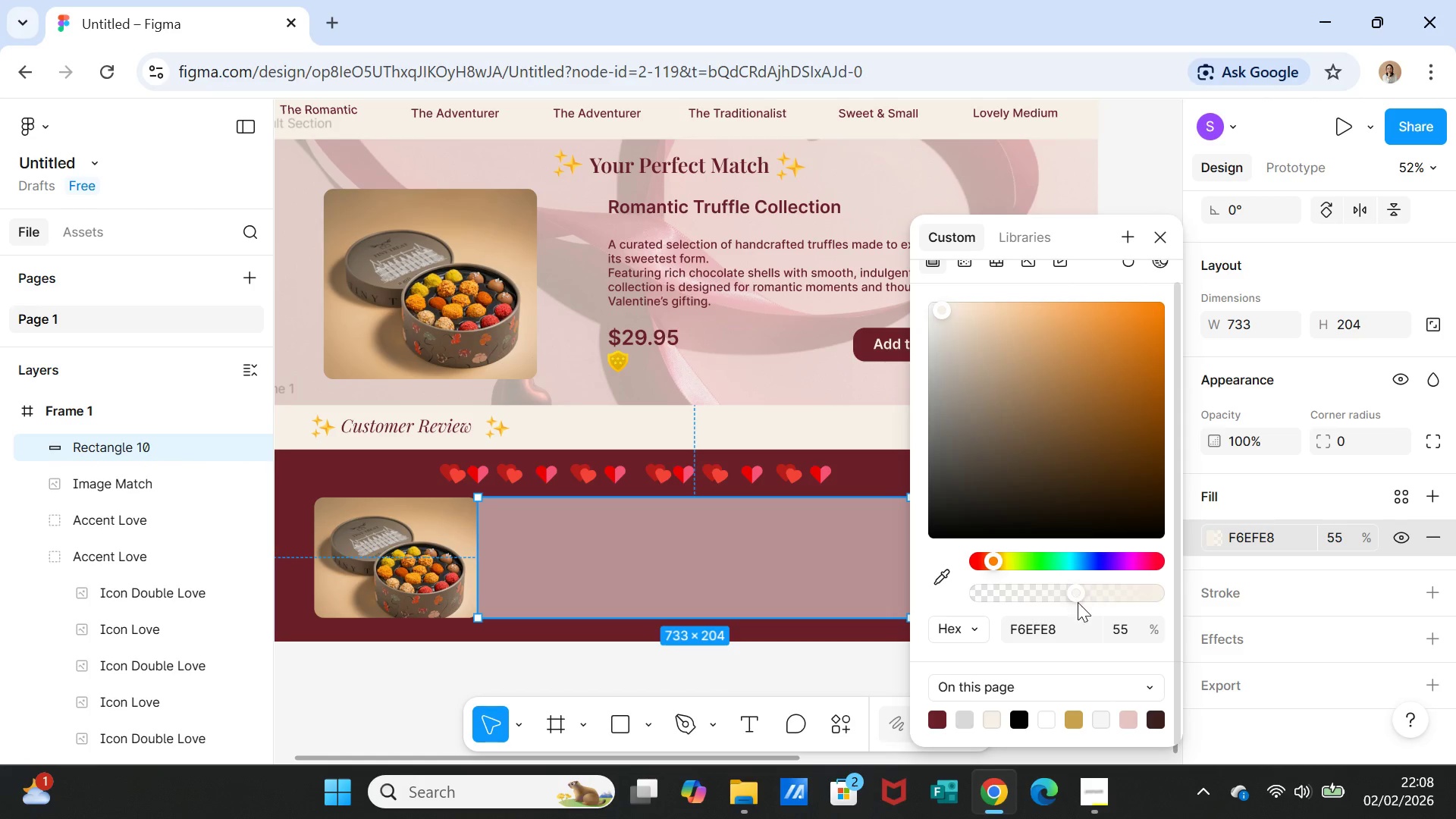 
left_click_drag(start_coordinate=[1078, 592], to_coordinate=[1043, 588])
 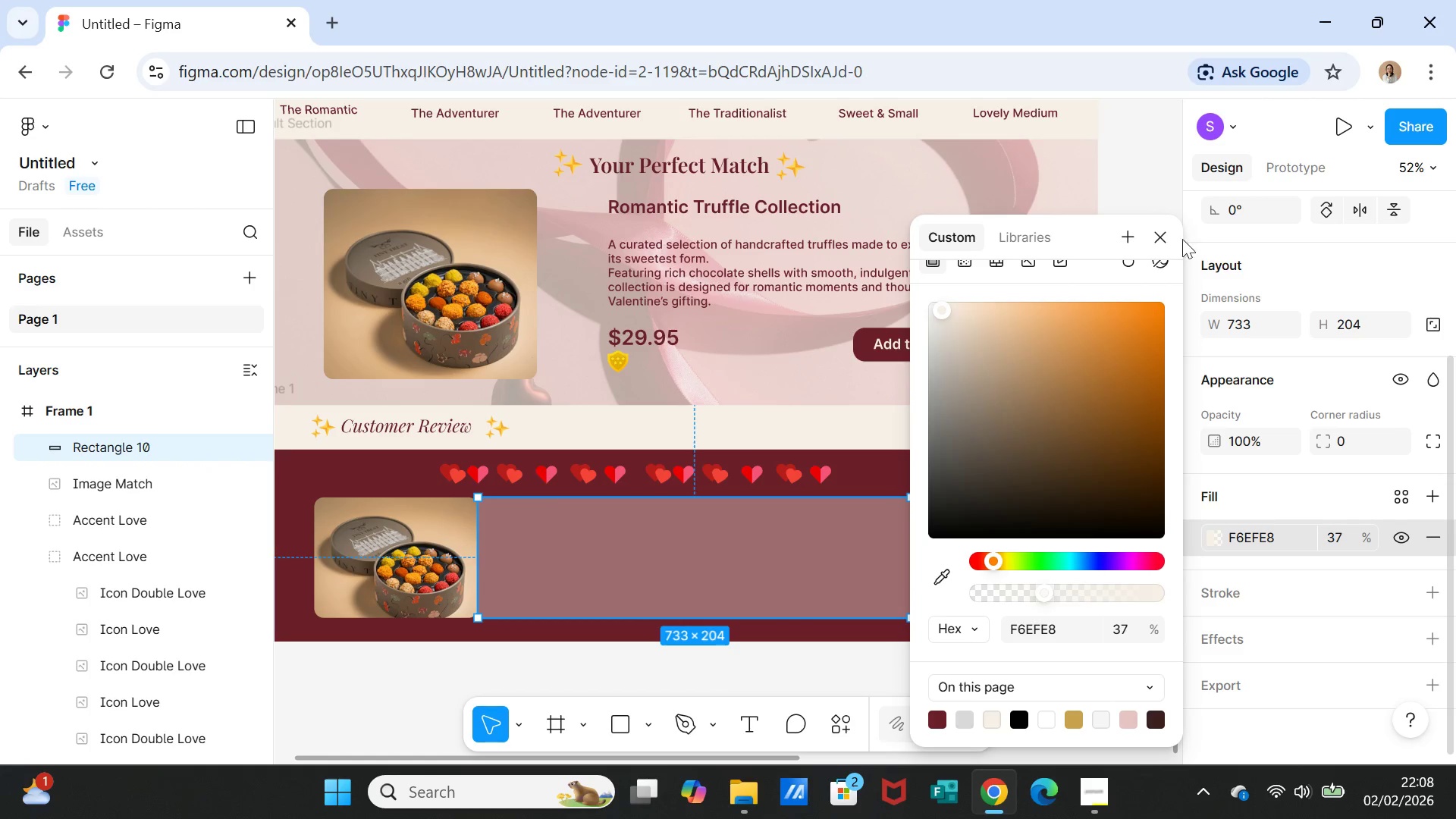 
left_click([1166, 237])
 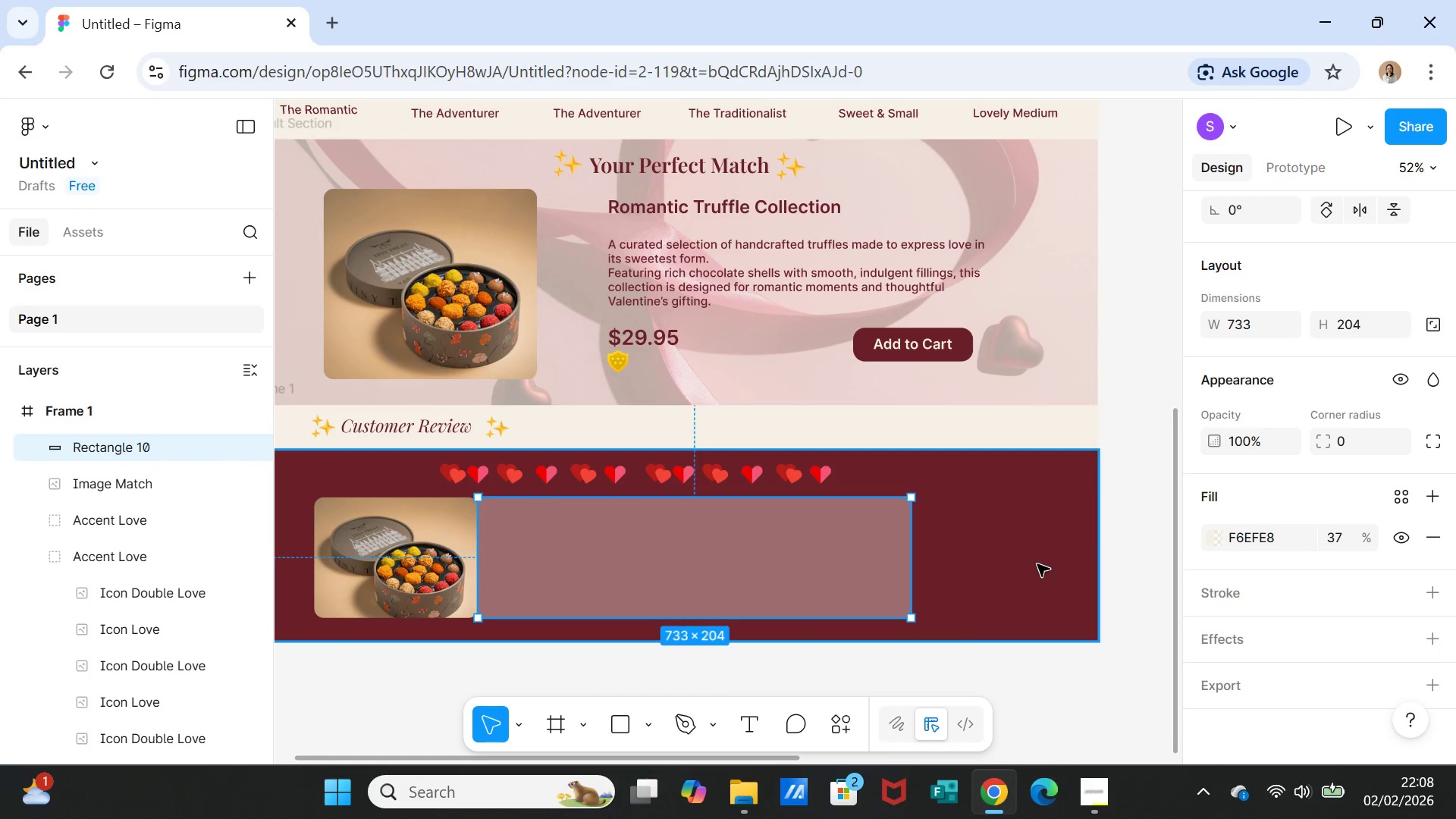 
left_click([1035, 567])
 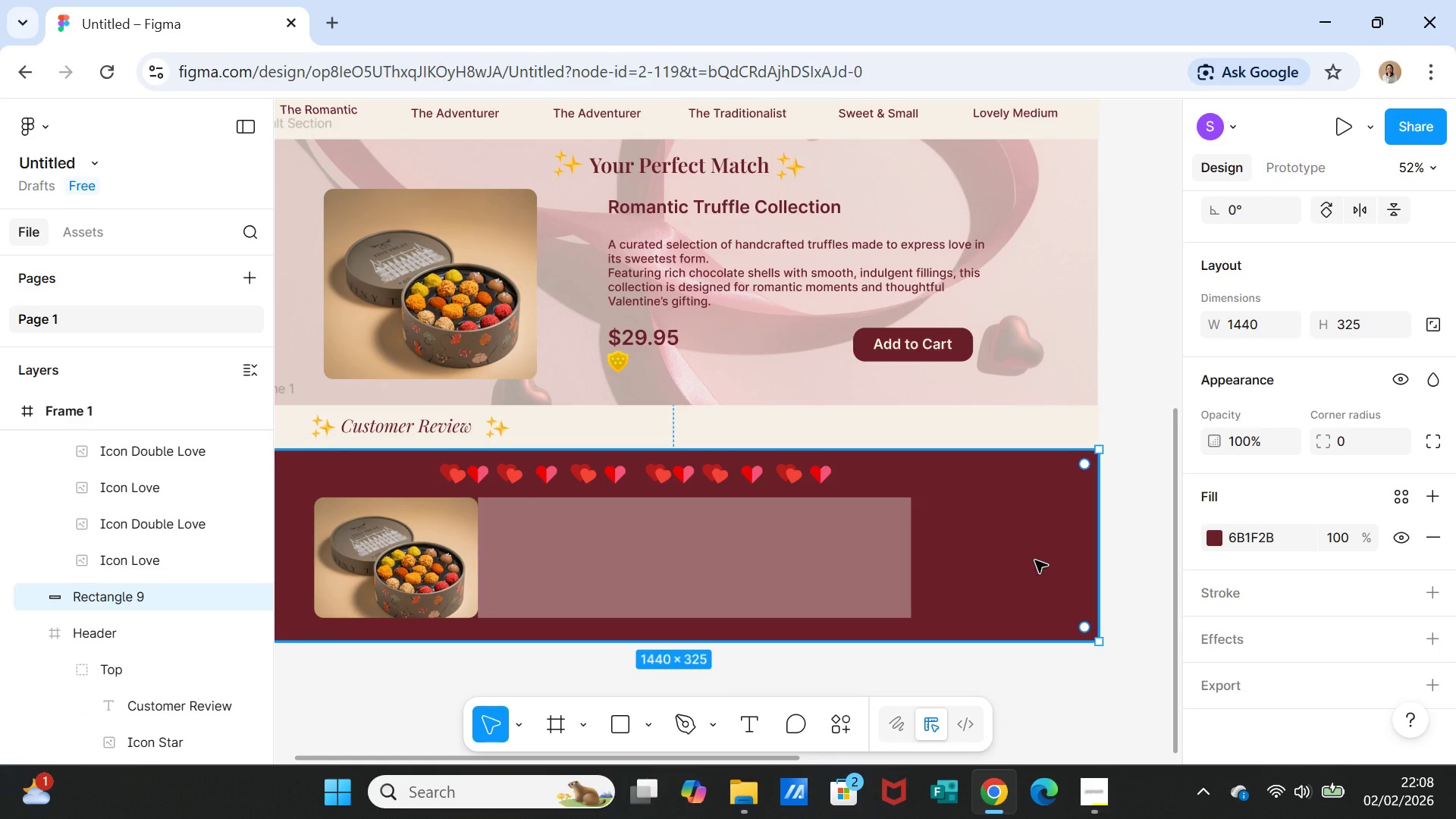 
left_click([877, 560])
 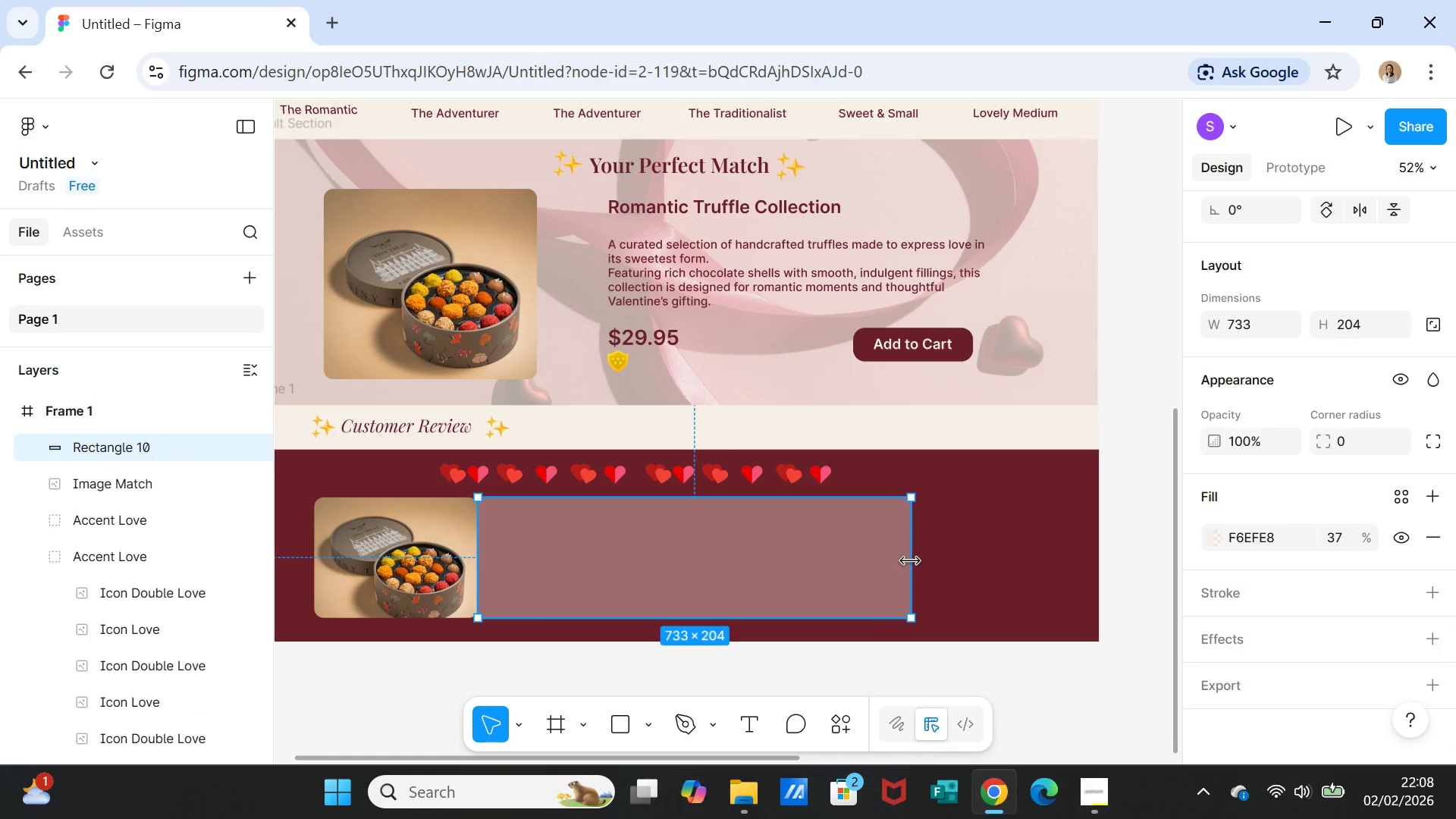 
left_click_drag(start_coordinate=[910, 561], to_coordinate=[1065, 561])
 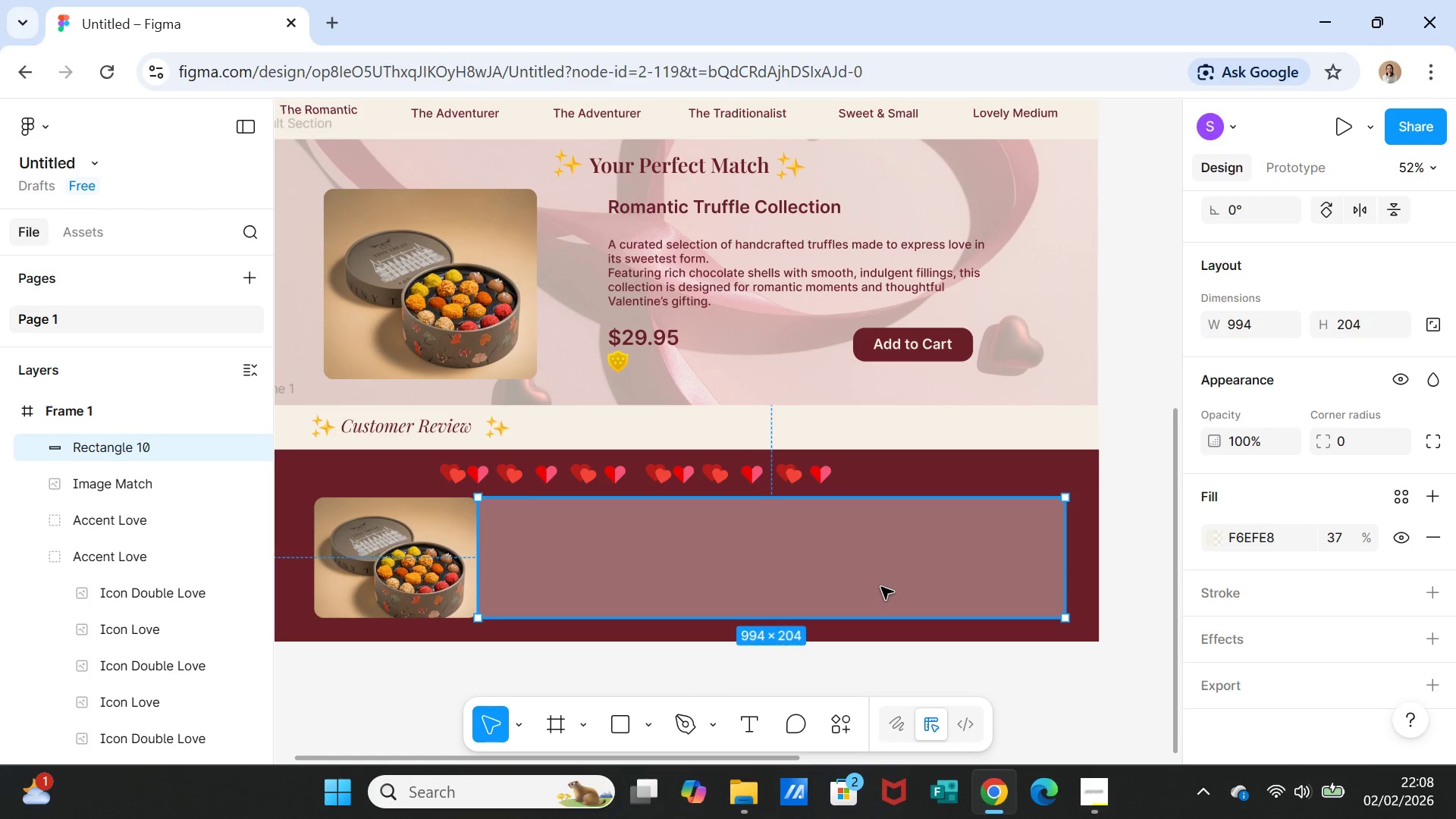 
left_click([881, 587])
 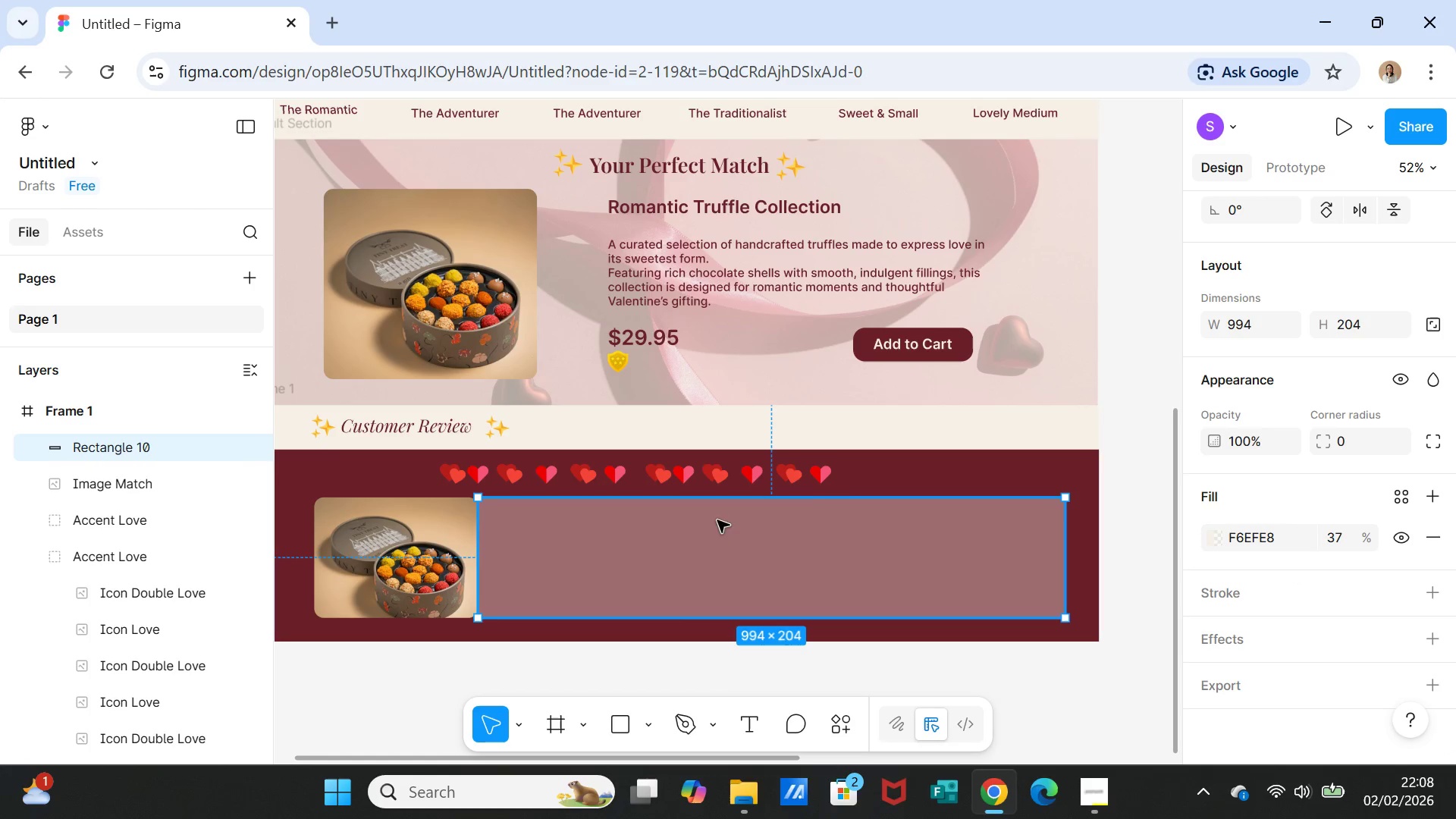 
wait(5.38)
 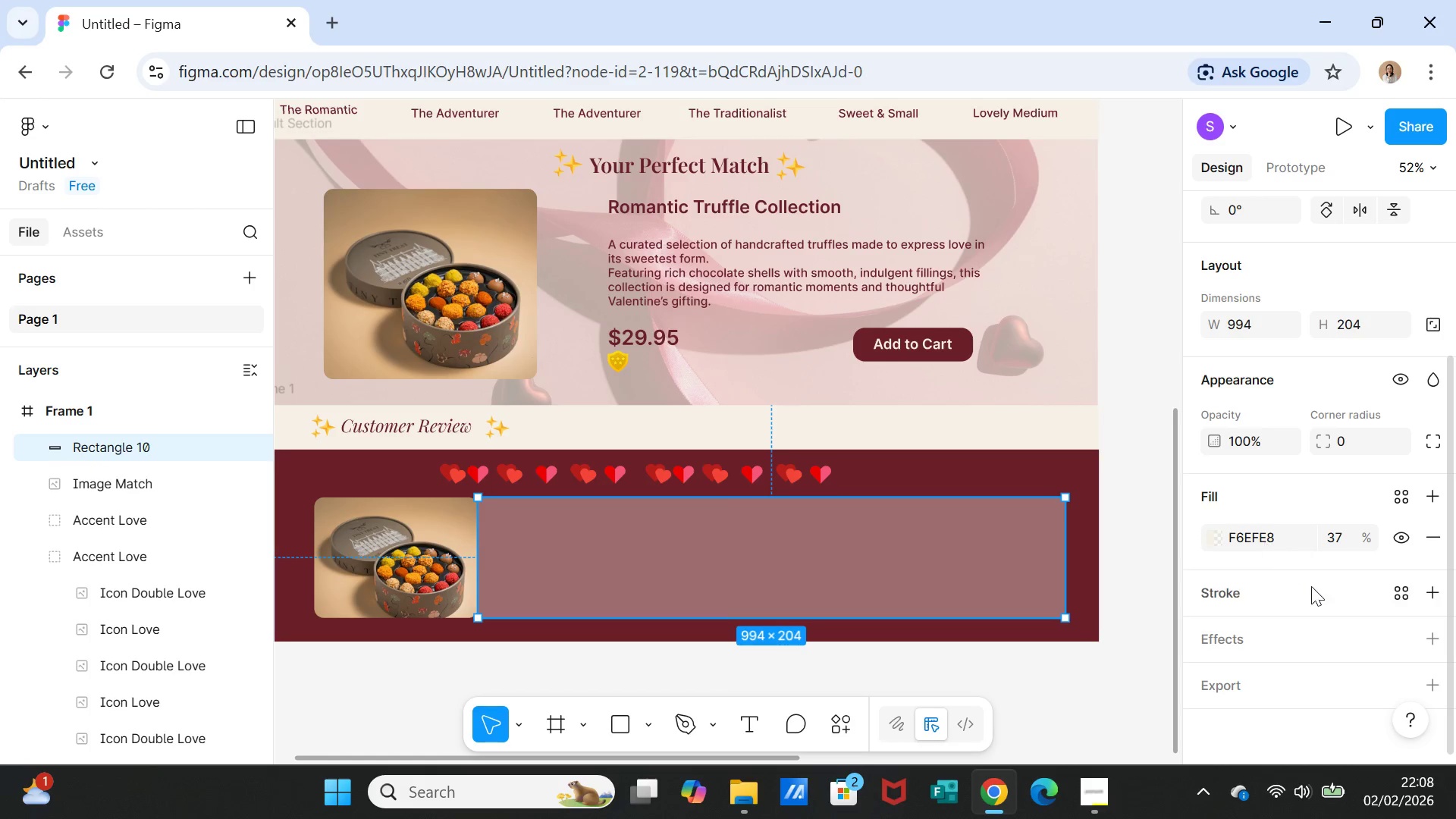 
left_click([369, 570])
 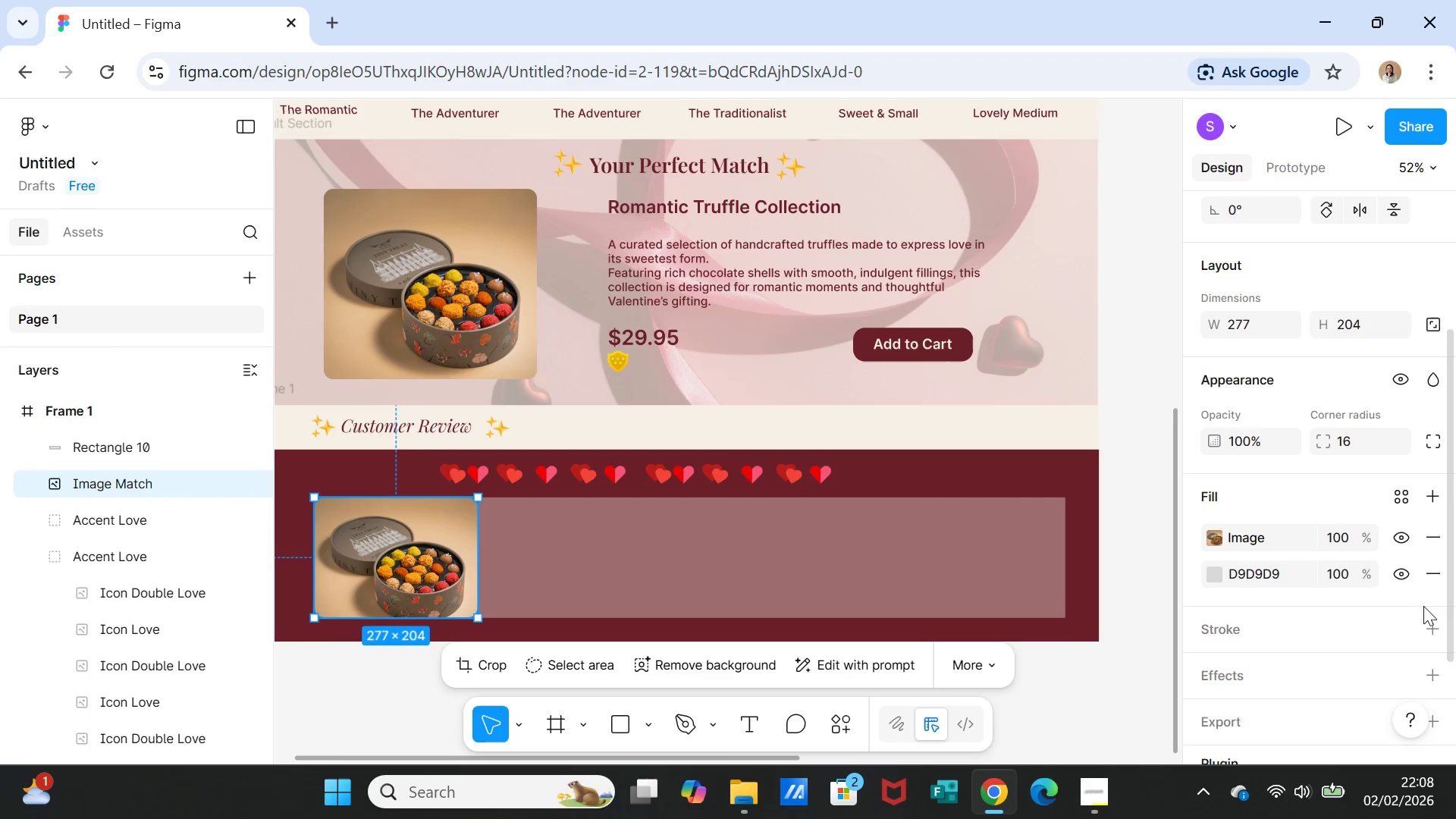 
scroll: coordinate [1425, 612], scroll_direction: down, amount: 2.0
 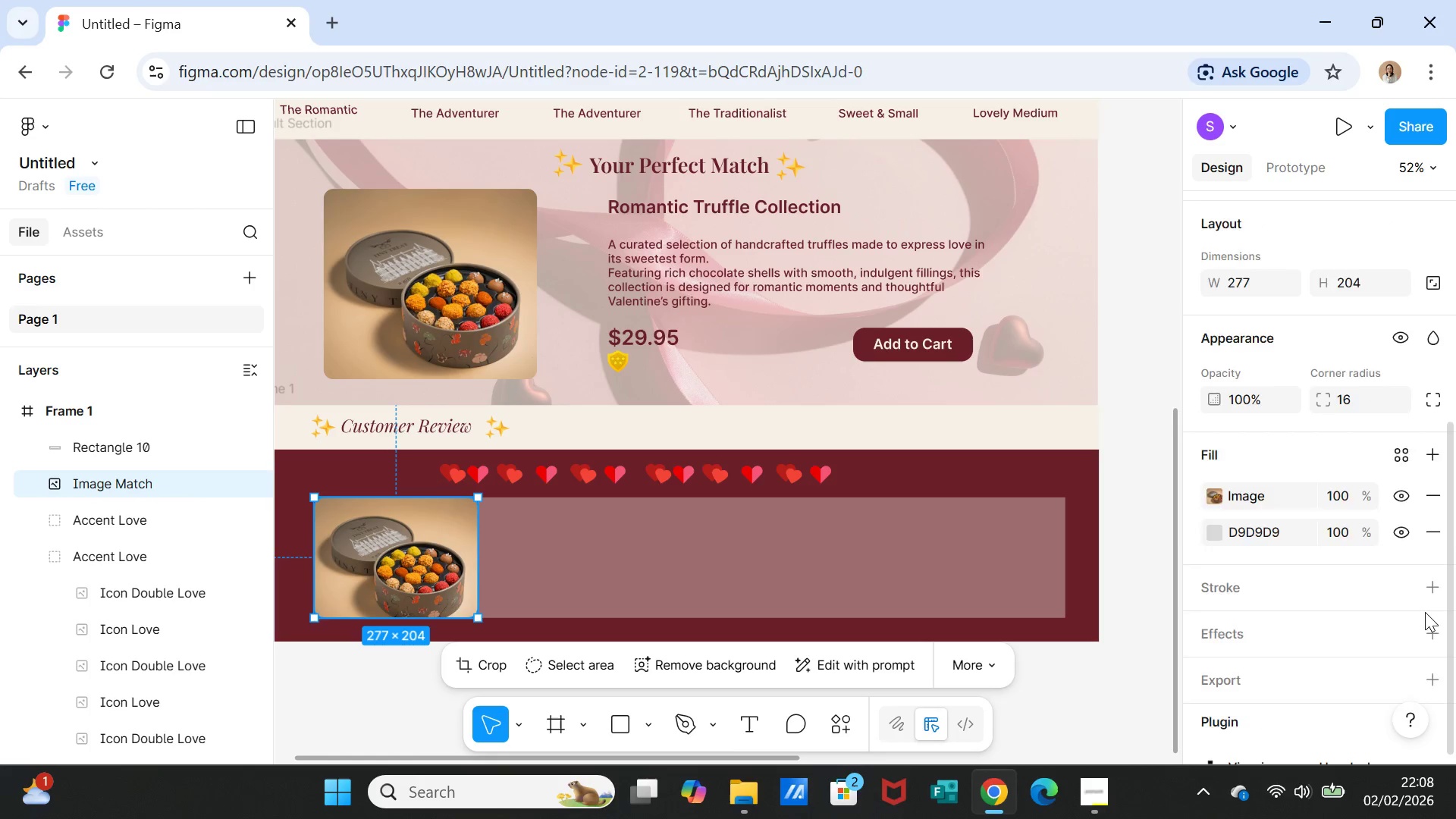 
scroll: coordinate [1425, 612], scroll_direction: up, amount: 4.0
 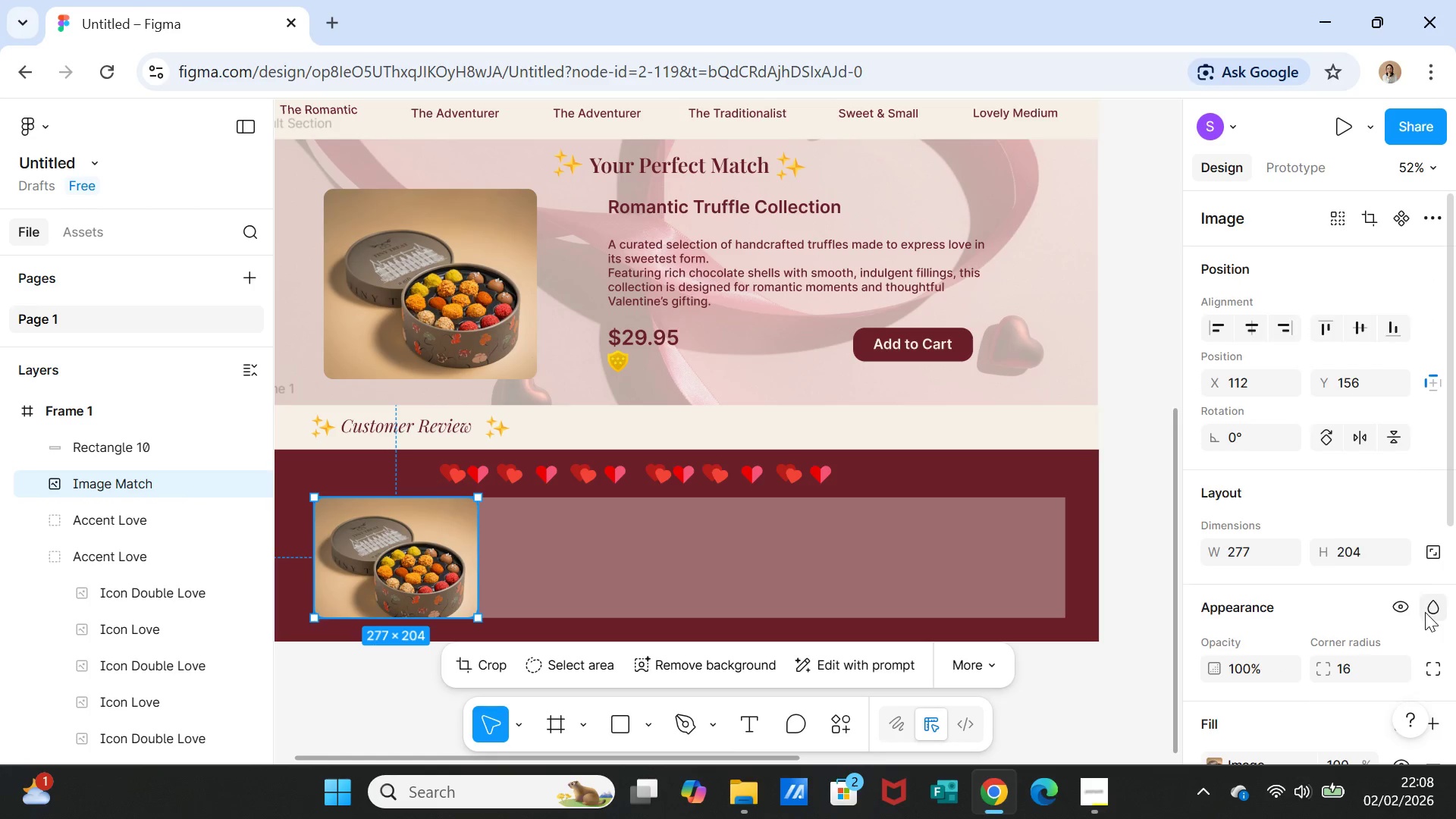 
scroll: coordinate [1425, 612], scroll_direction: down, amount: 1.0
 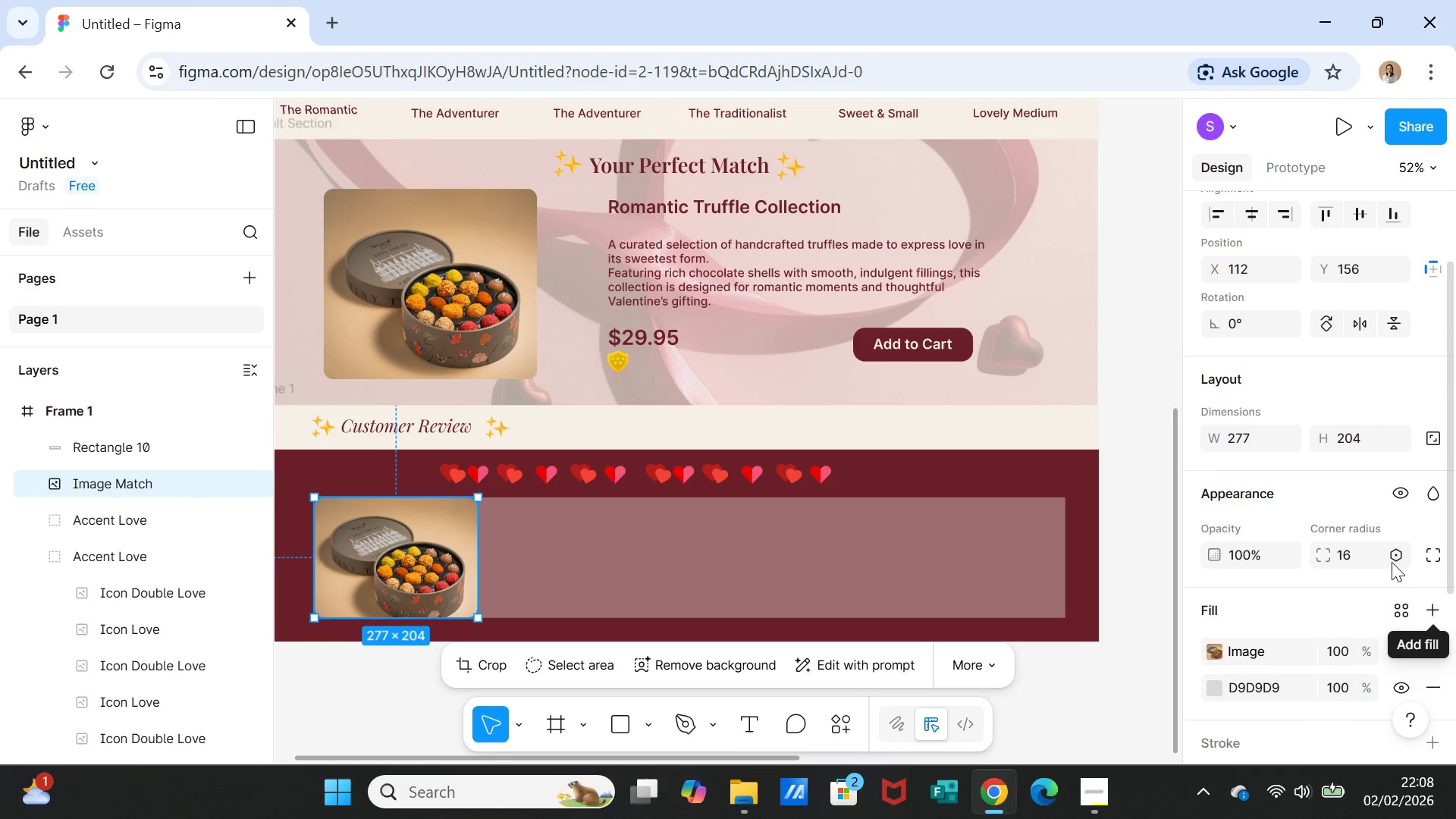 
left_click([1348, 552])
 